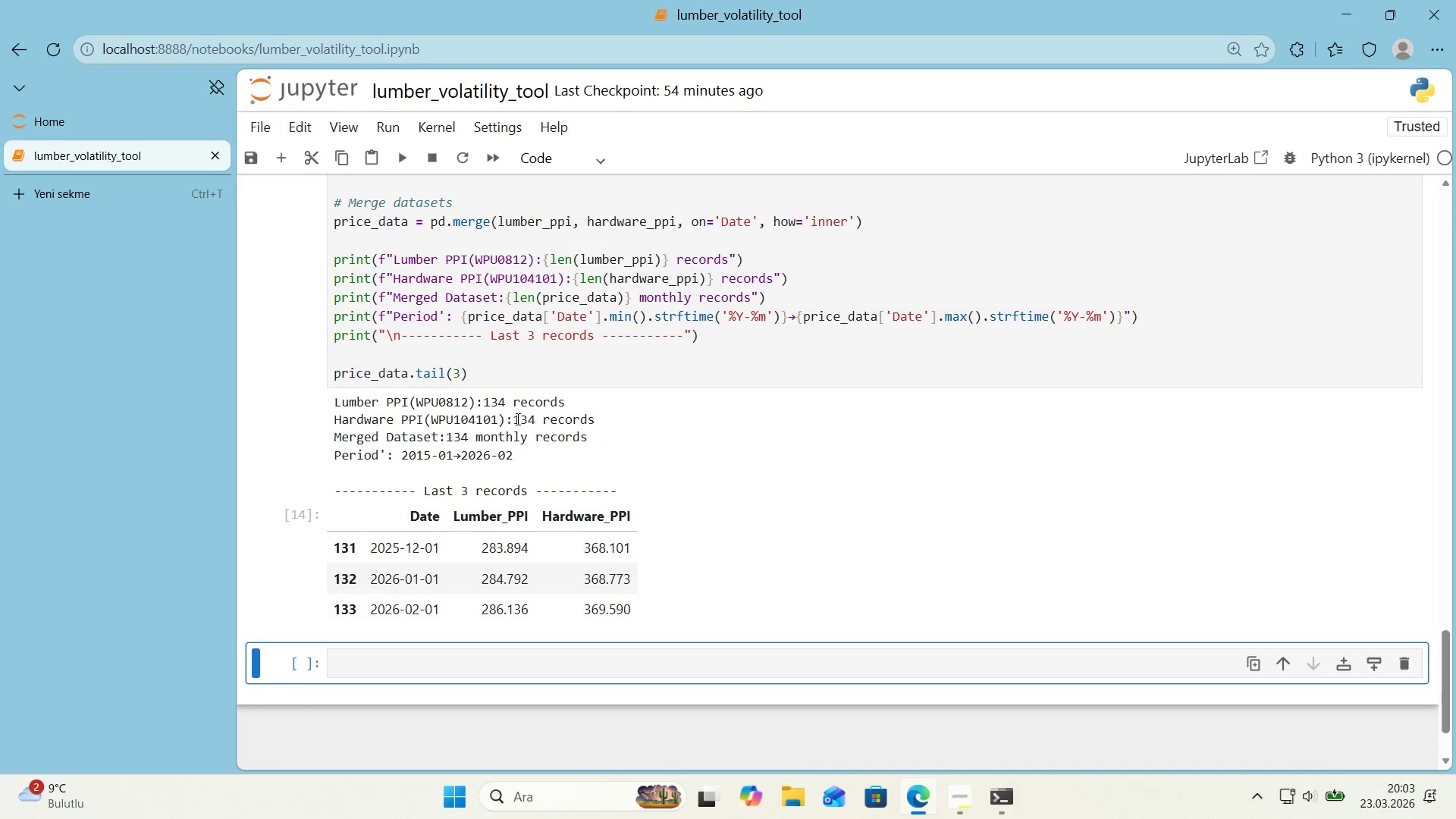 
scroll: coordinate [537, 431], scroll_direction: none, amount: 0.0
 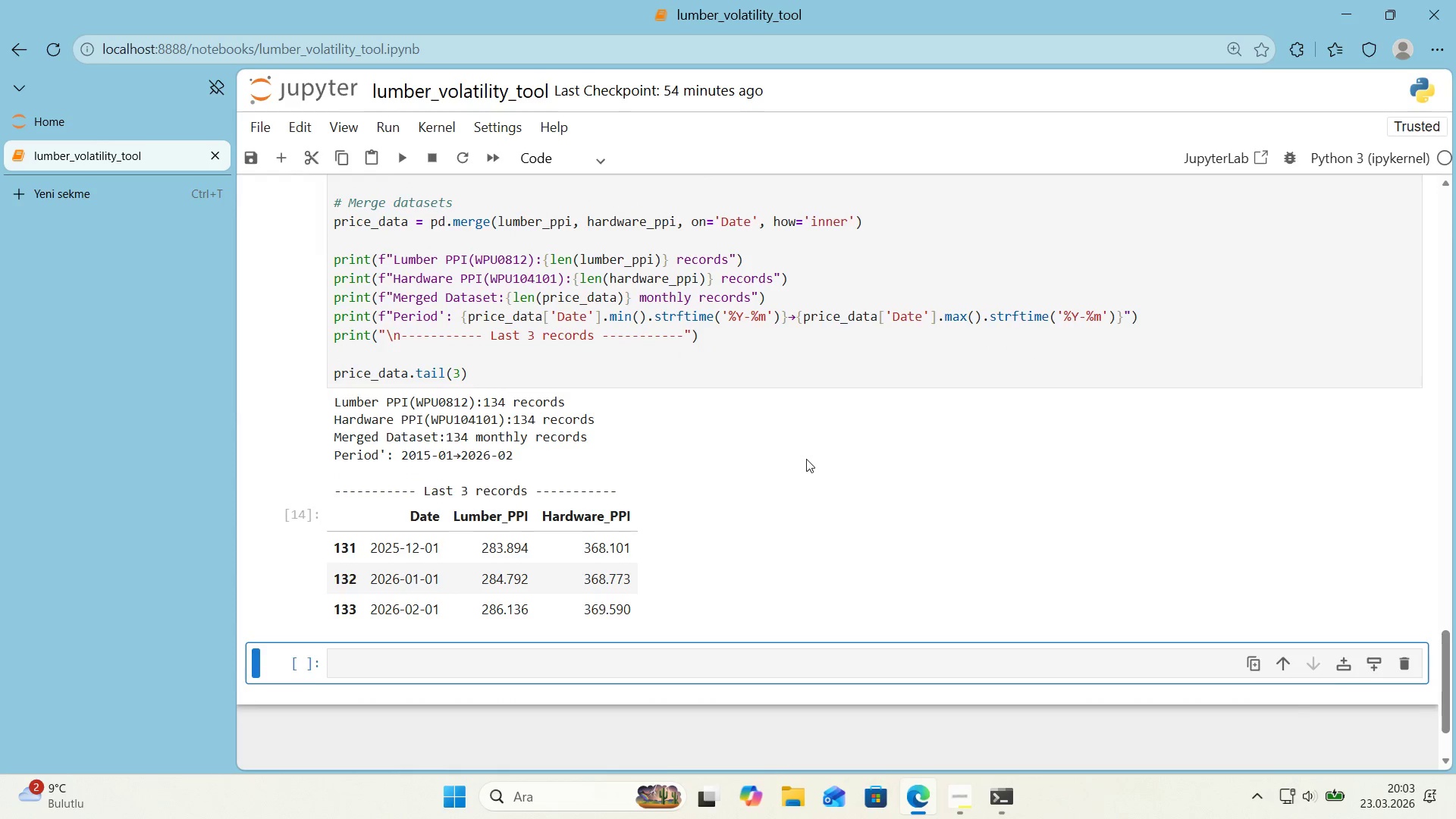 
scroll: coordinate [806, 459], scroll_direction: up, amount: 1.0
 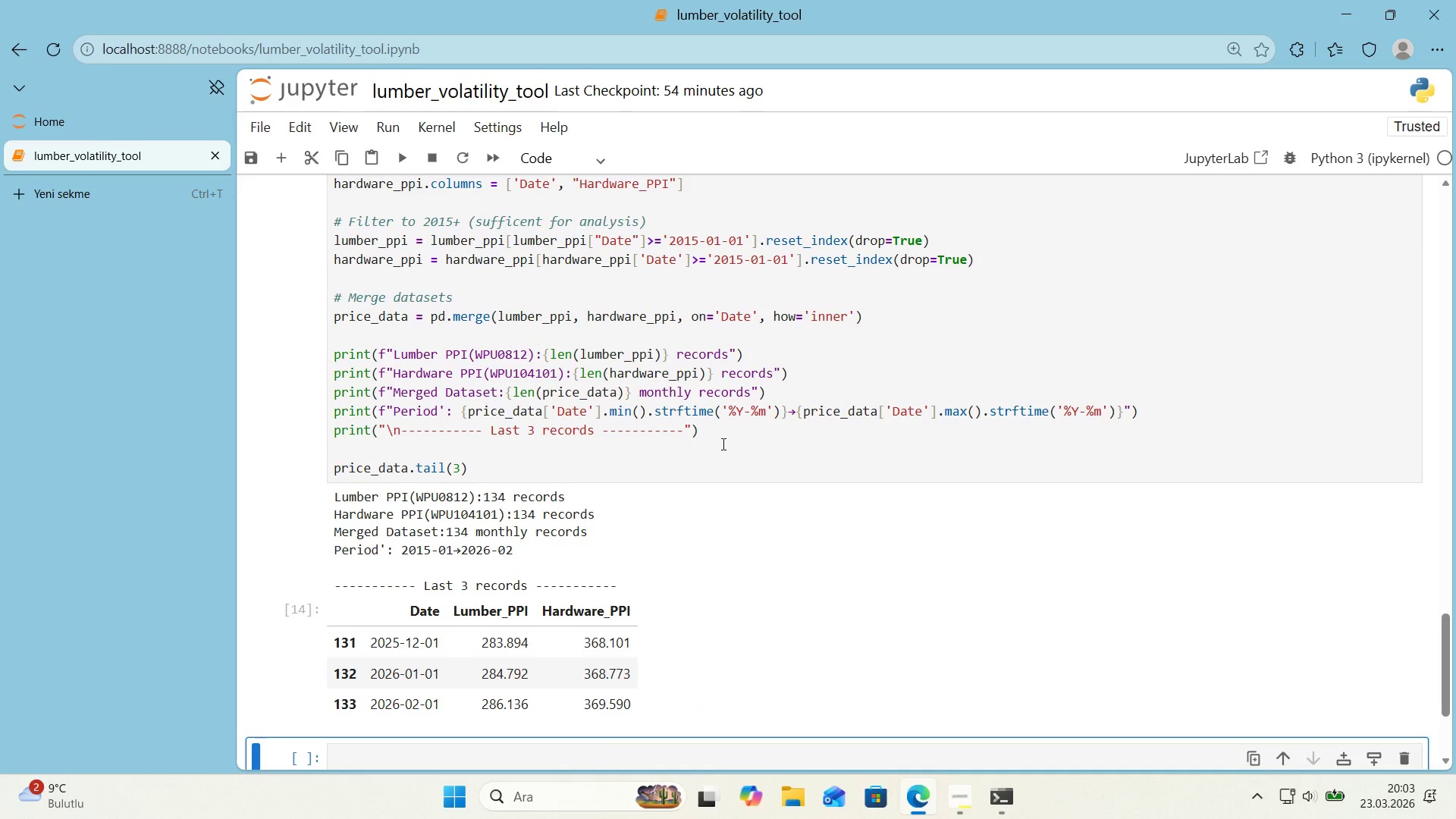 
scroll: coordinate [722, 444], scroll_direction: down, amount: 1.0
 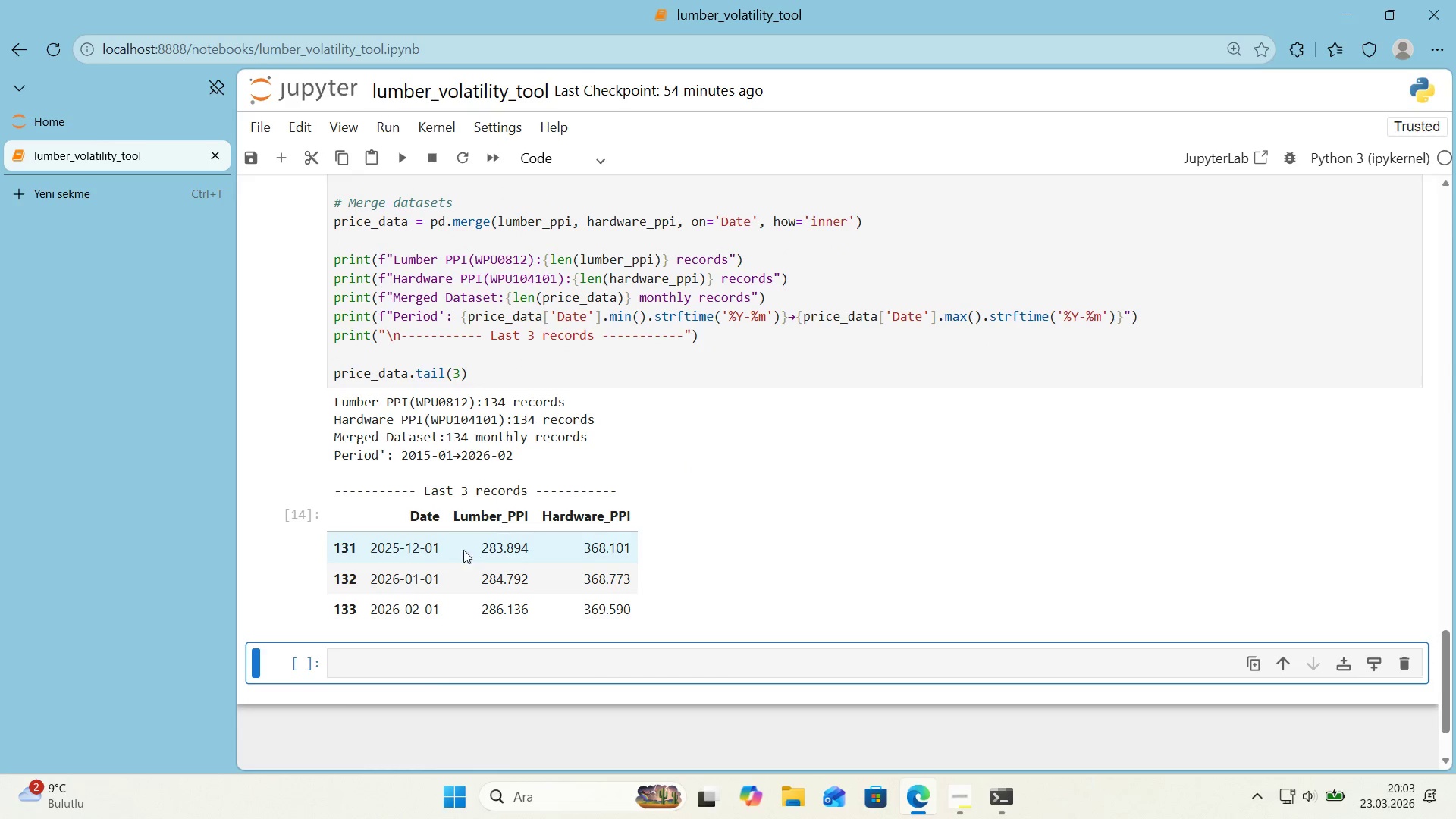 
scroll: coordinate [458, 479], scroll_direction: up, amount: 1.0
 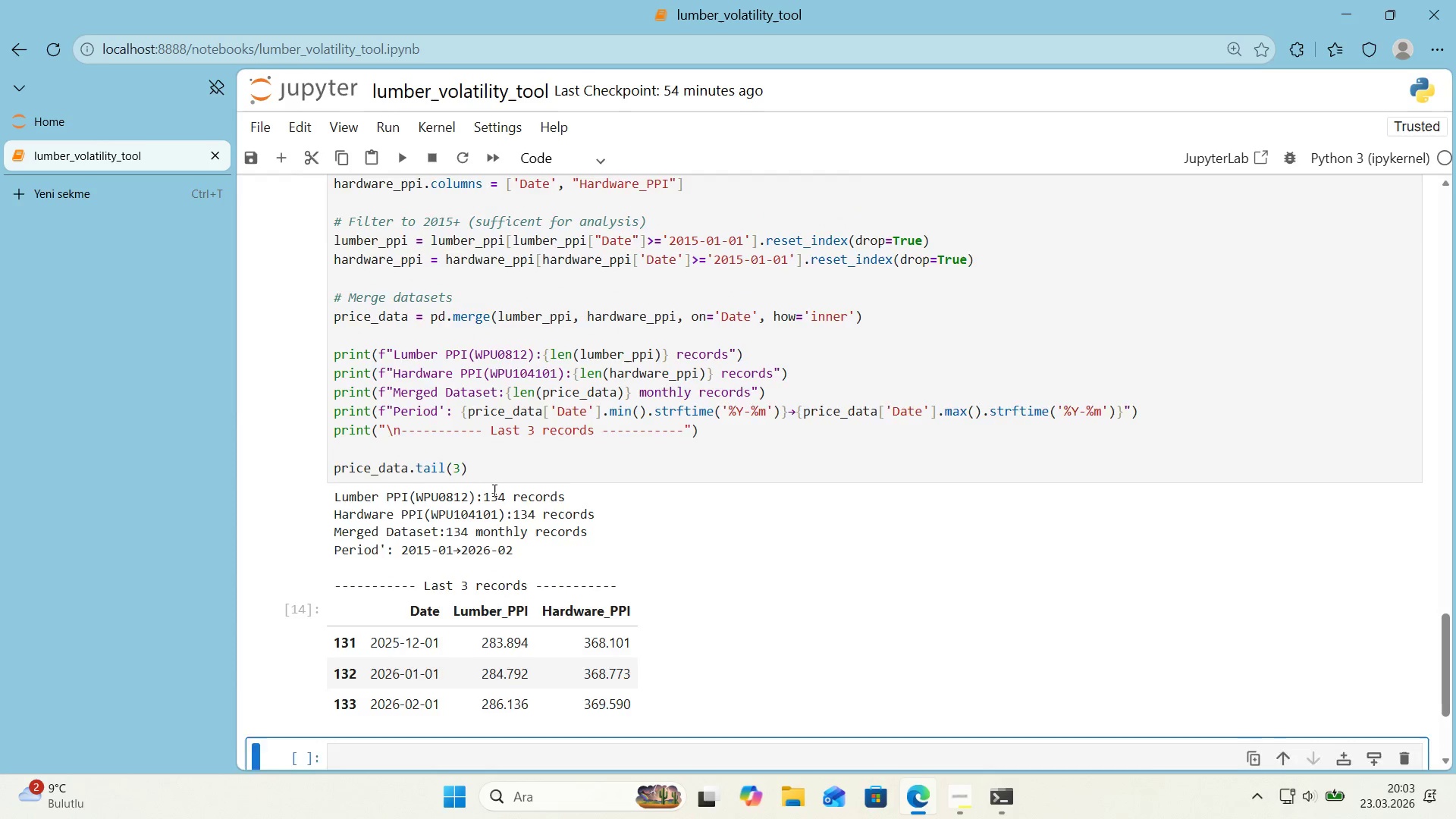 
scroll: coordinate [493, 490], scroll_direction: none, amount: 0.0
 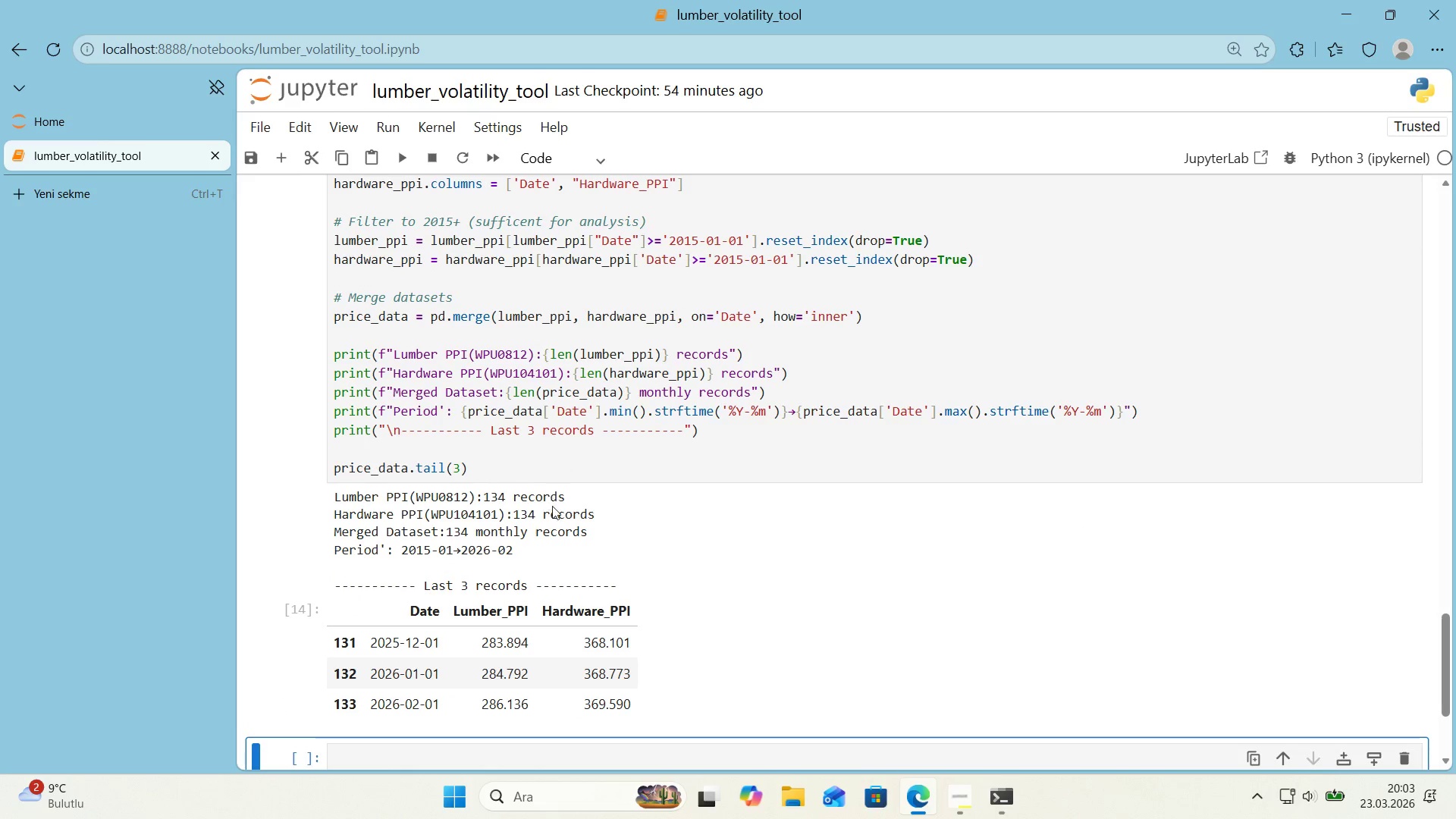 
scroll: coordinate [554, 507], scroll_direction: up, amount: 1.0
 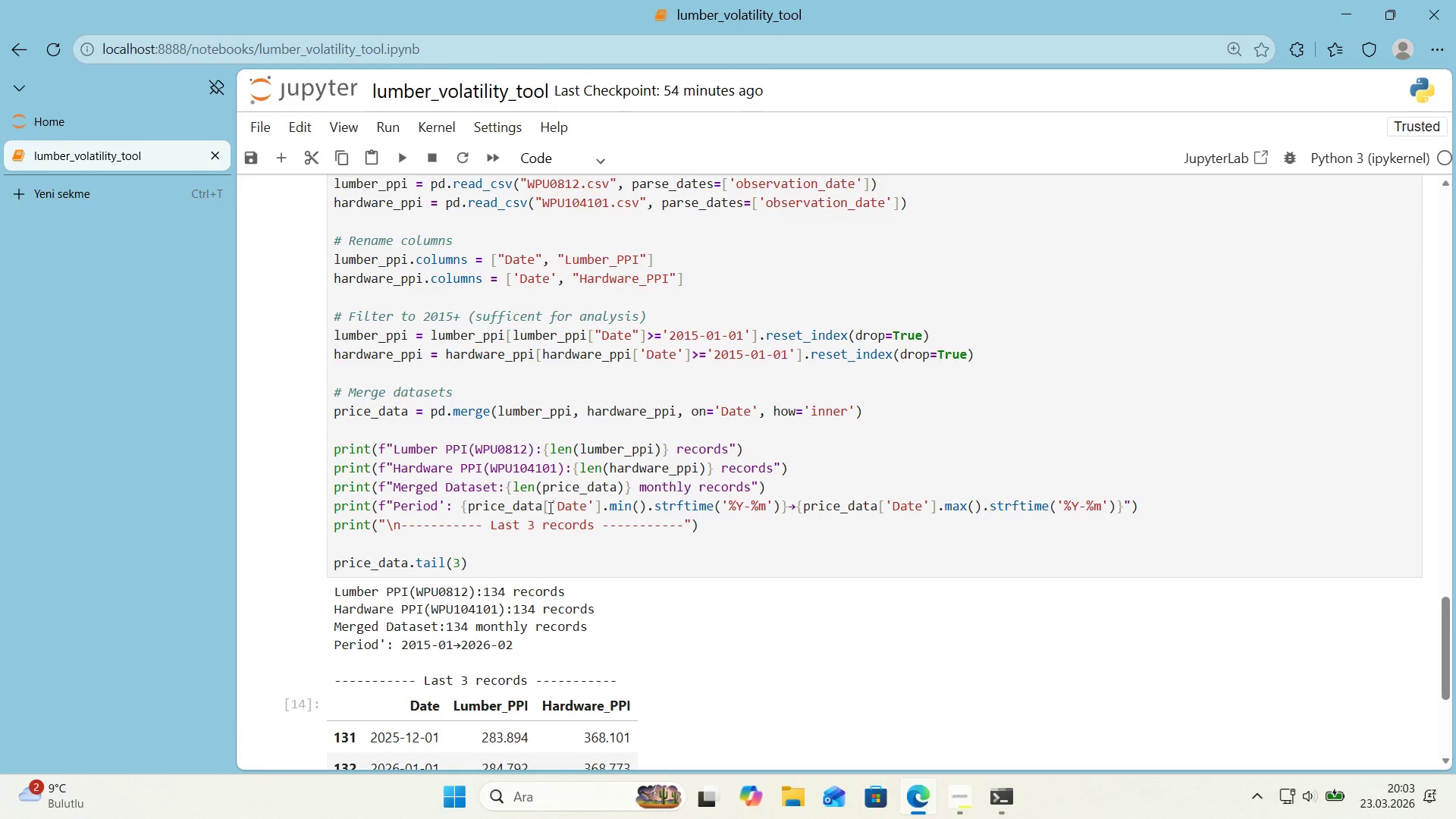 
wait(11.61)
 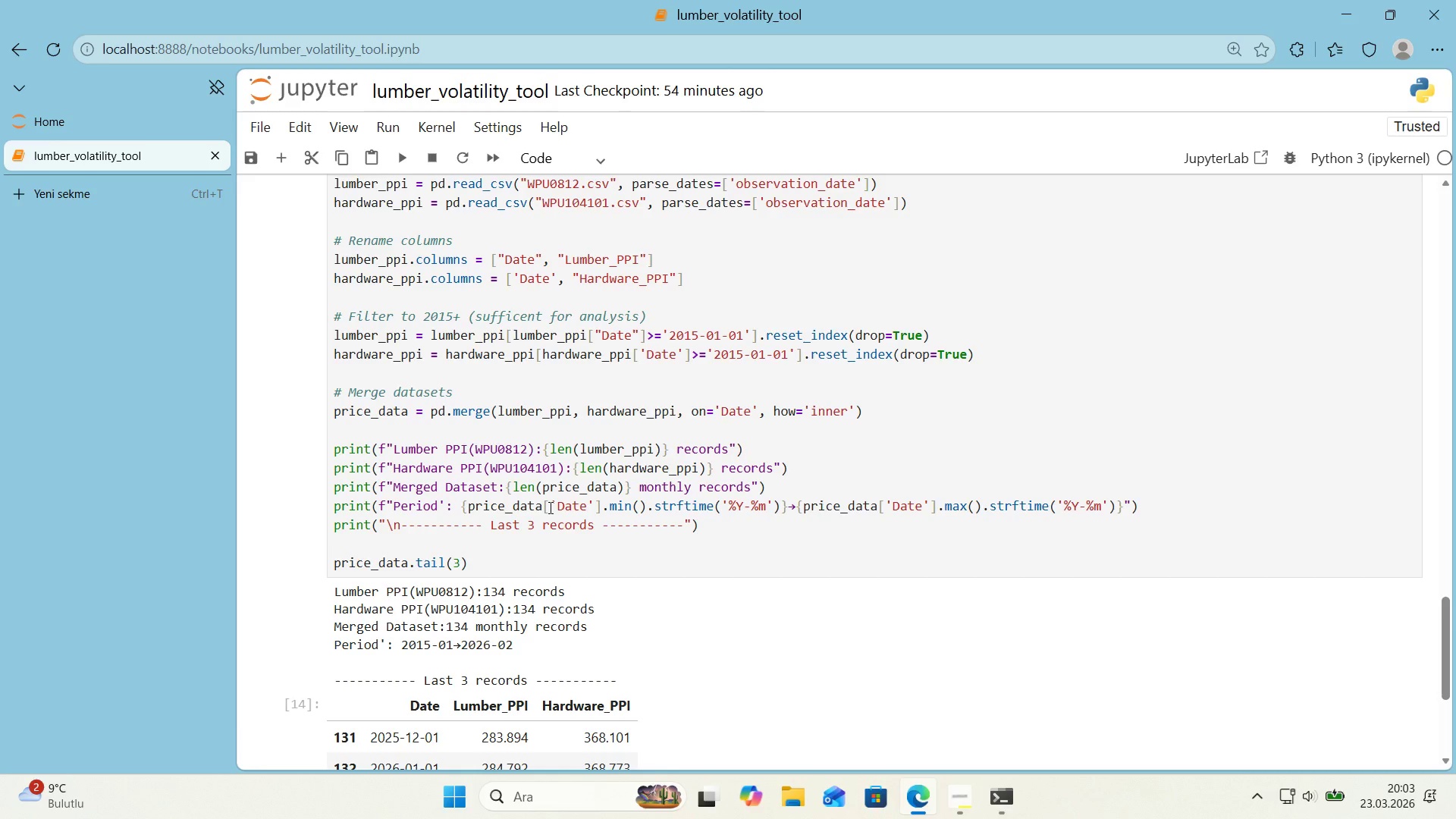 
scroll: coordinate [548, 507], scroll_direction: down, amount: 2.0
 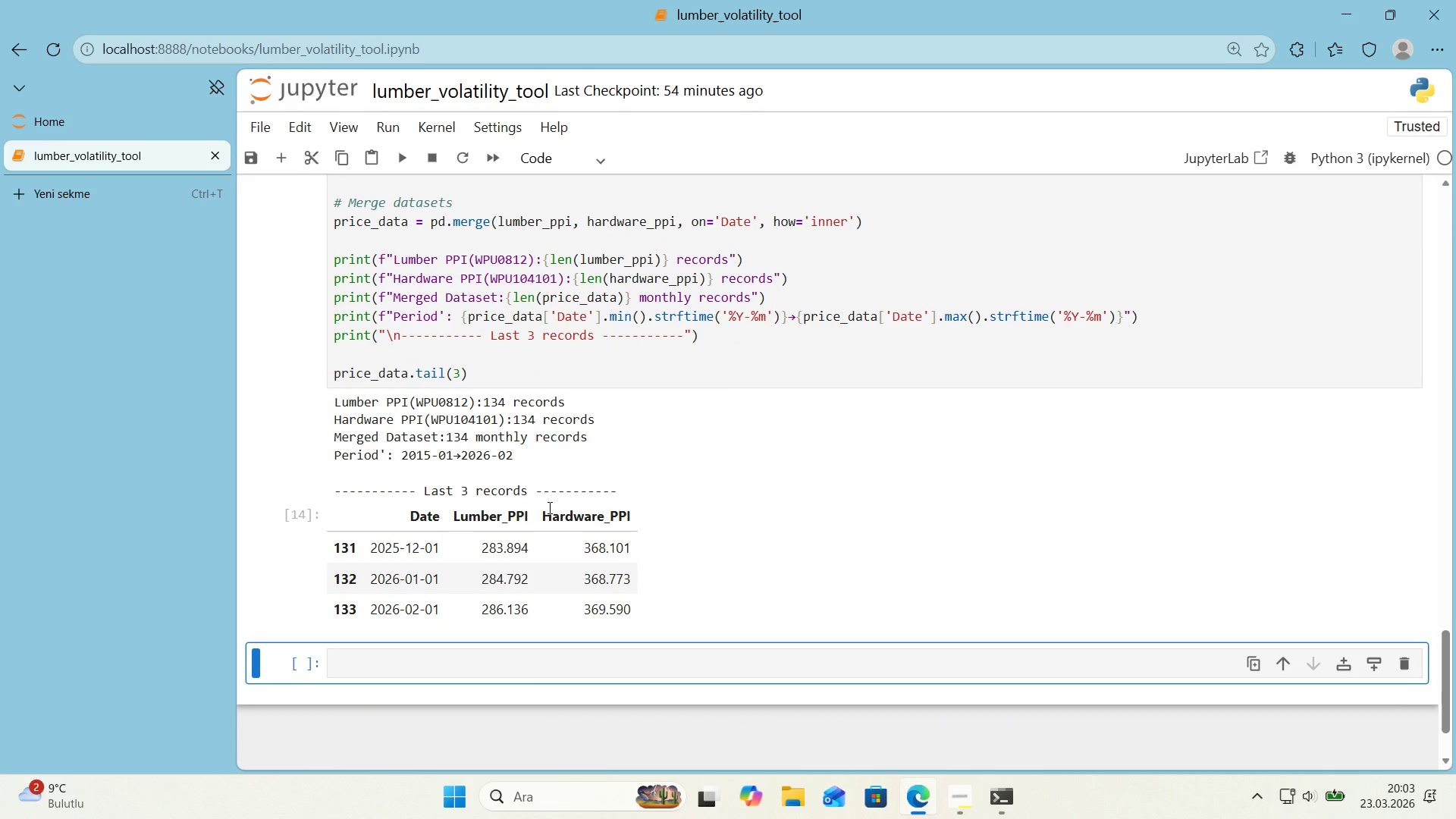 
left_click([394, 262])
 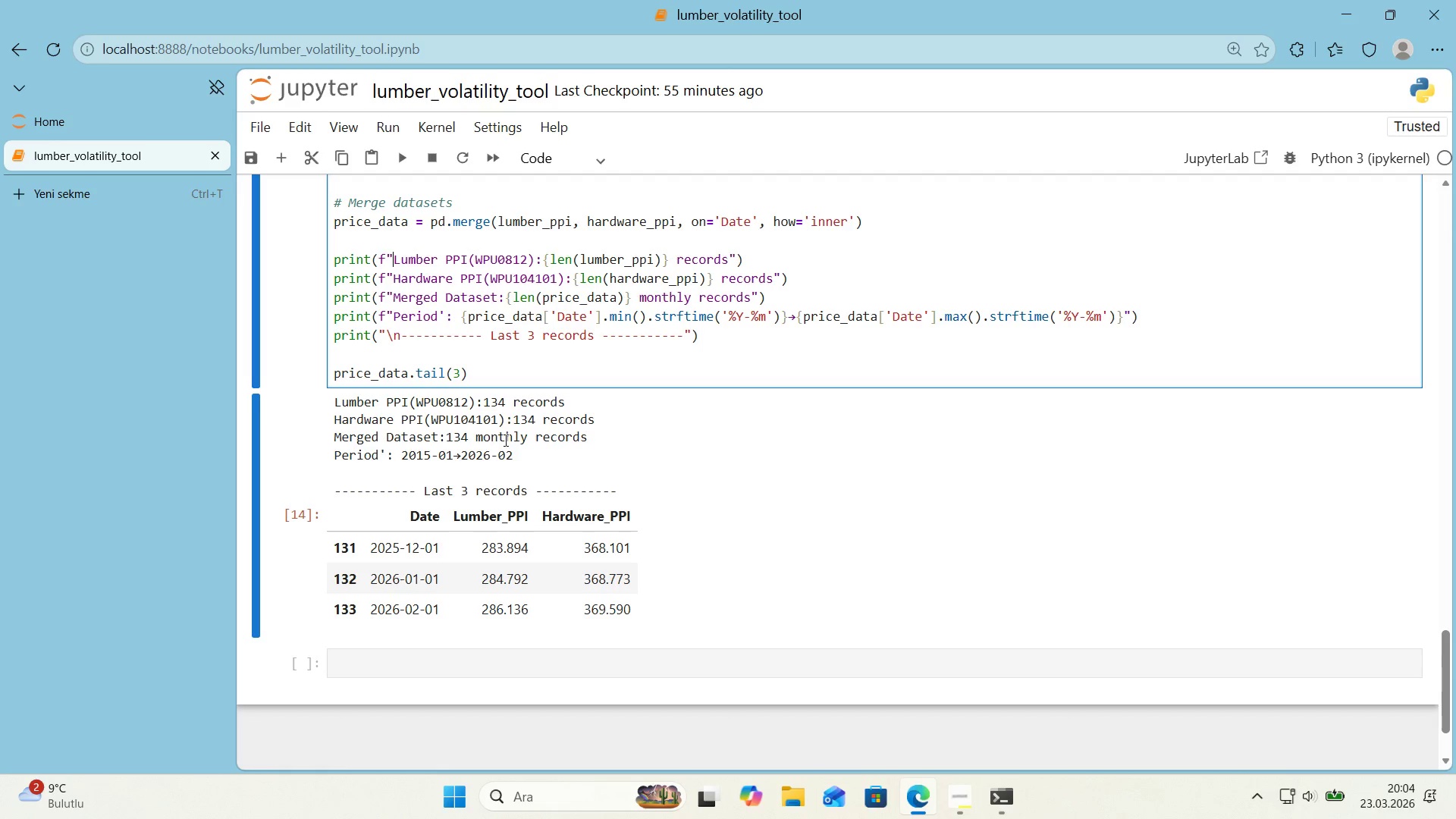 
wait(15.11)
 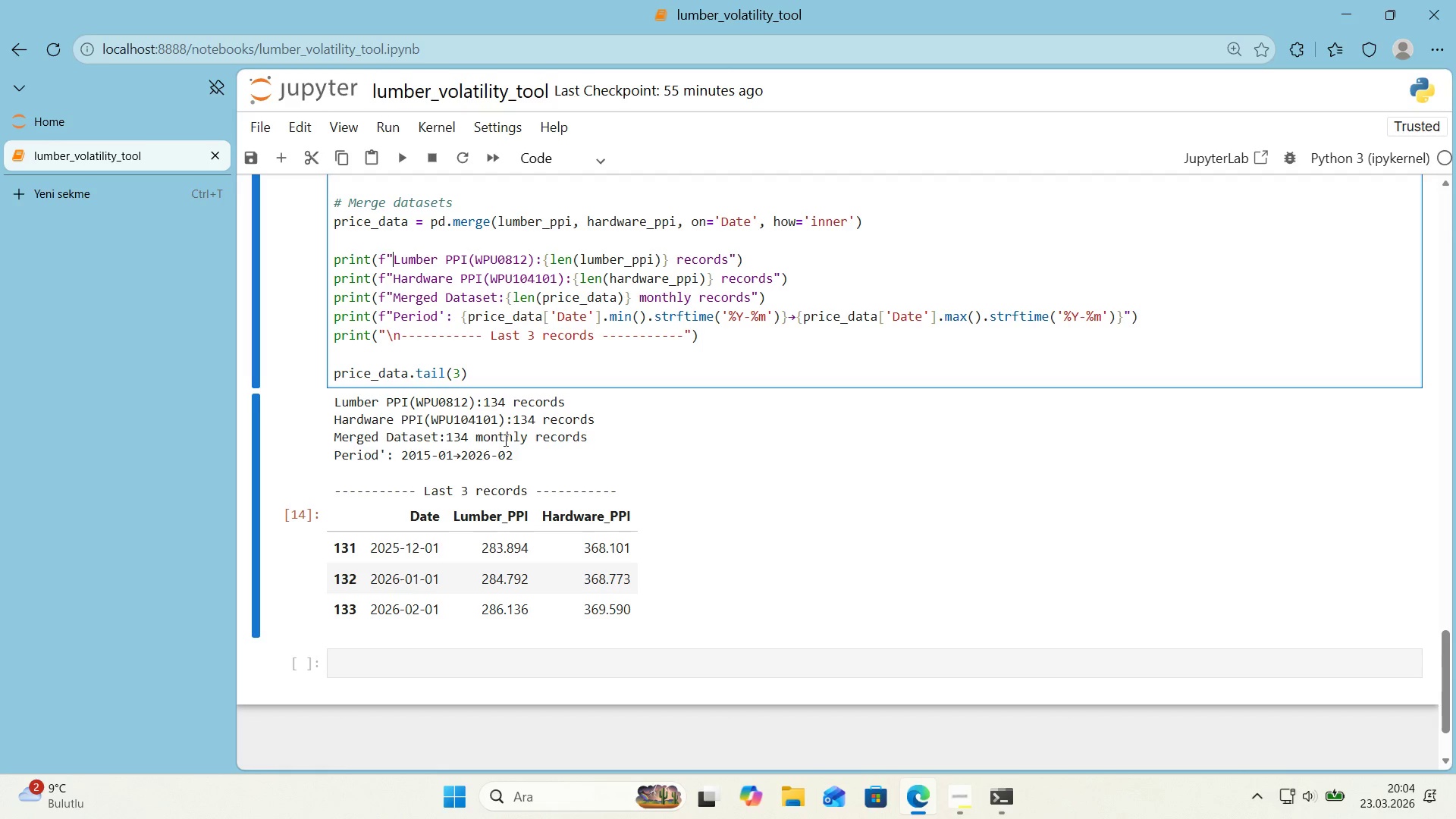 
left_click_drag(start_coordinate=[402, 458], to_coordinate=[509, 458])
 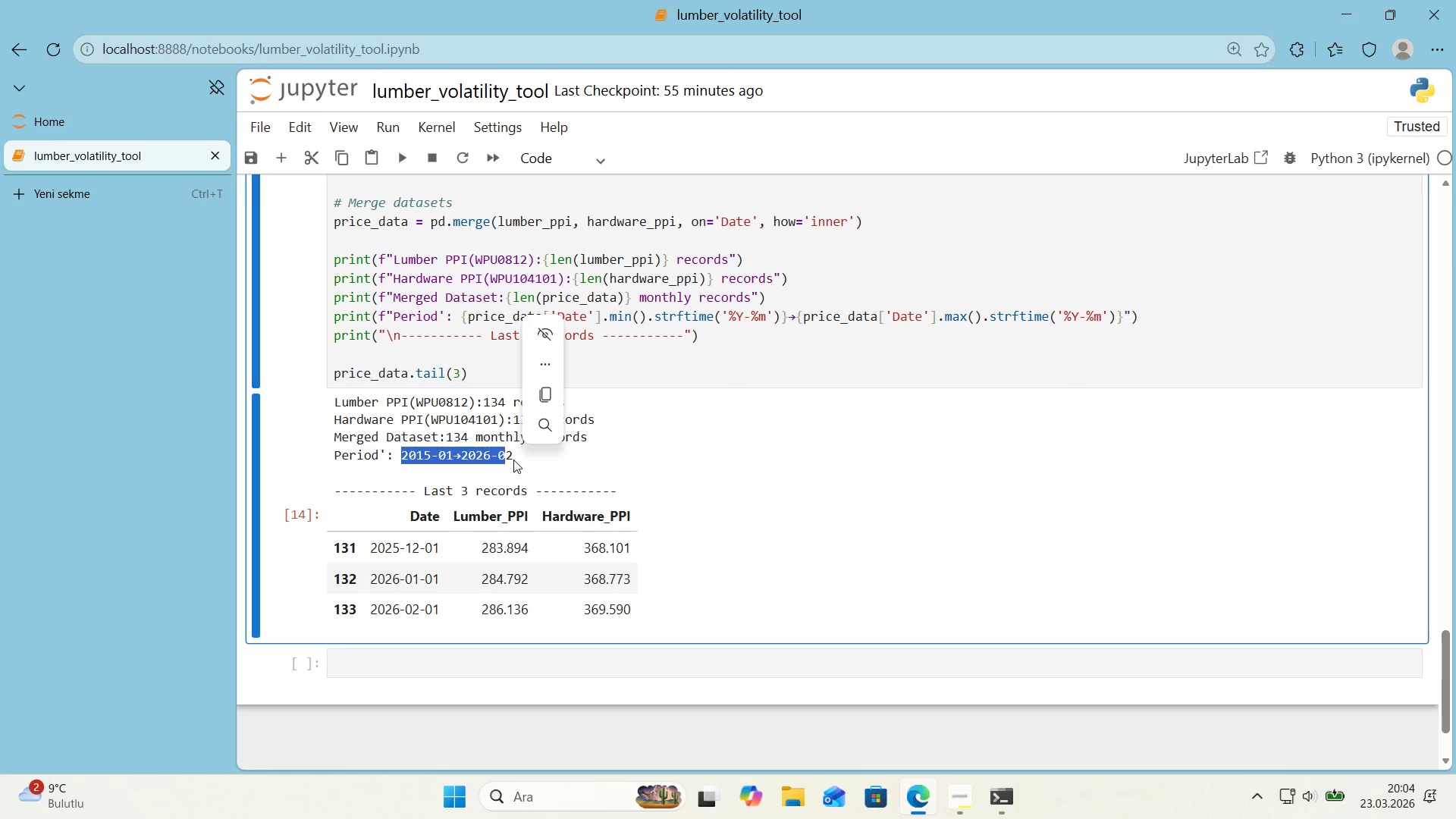 
left_click([513, 460])
 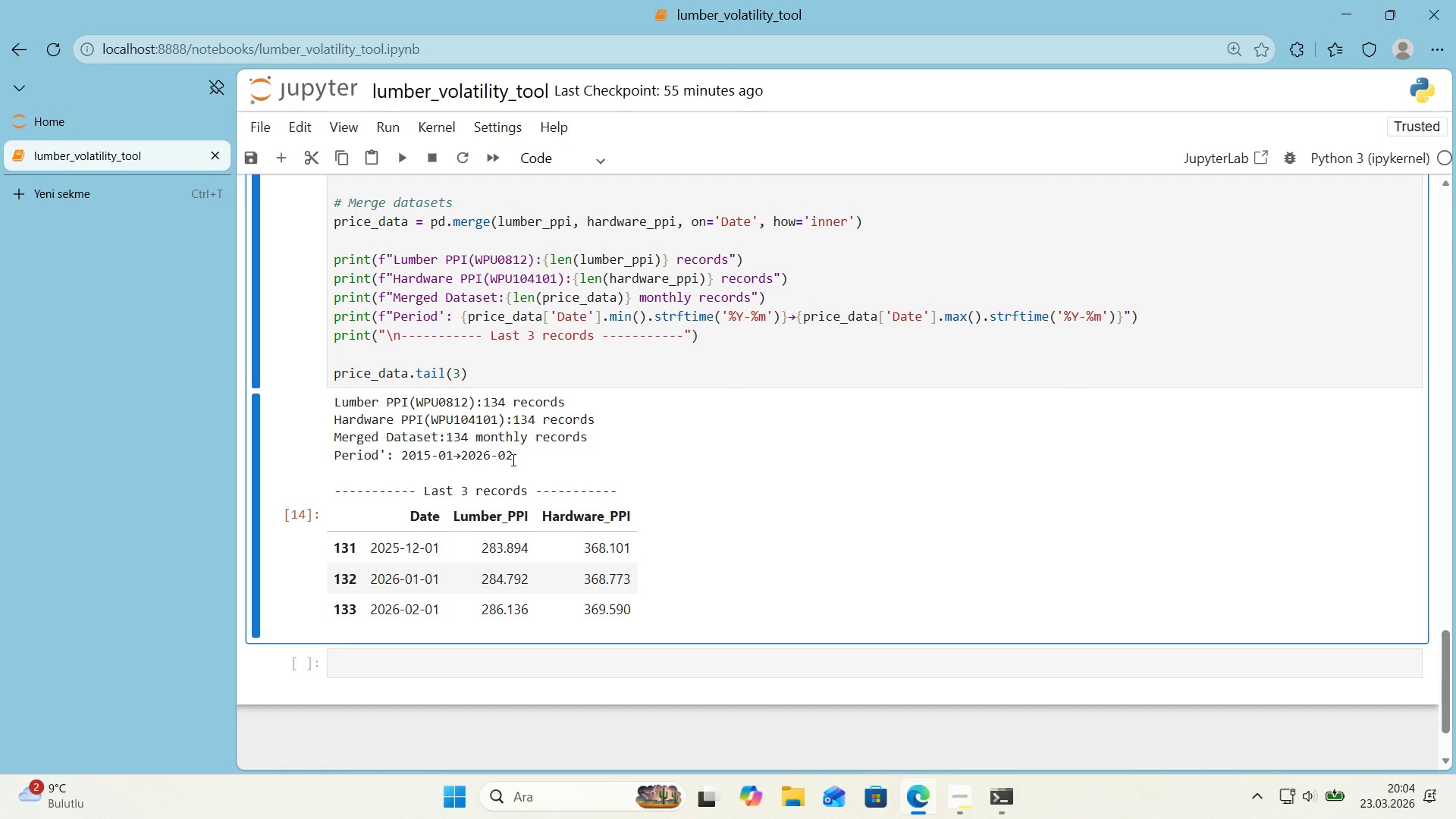 
left_click([797, 317])
 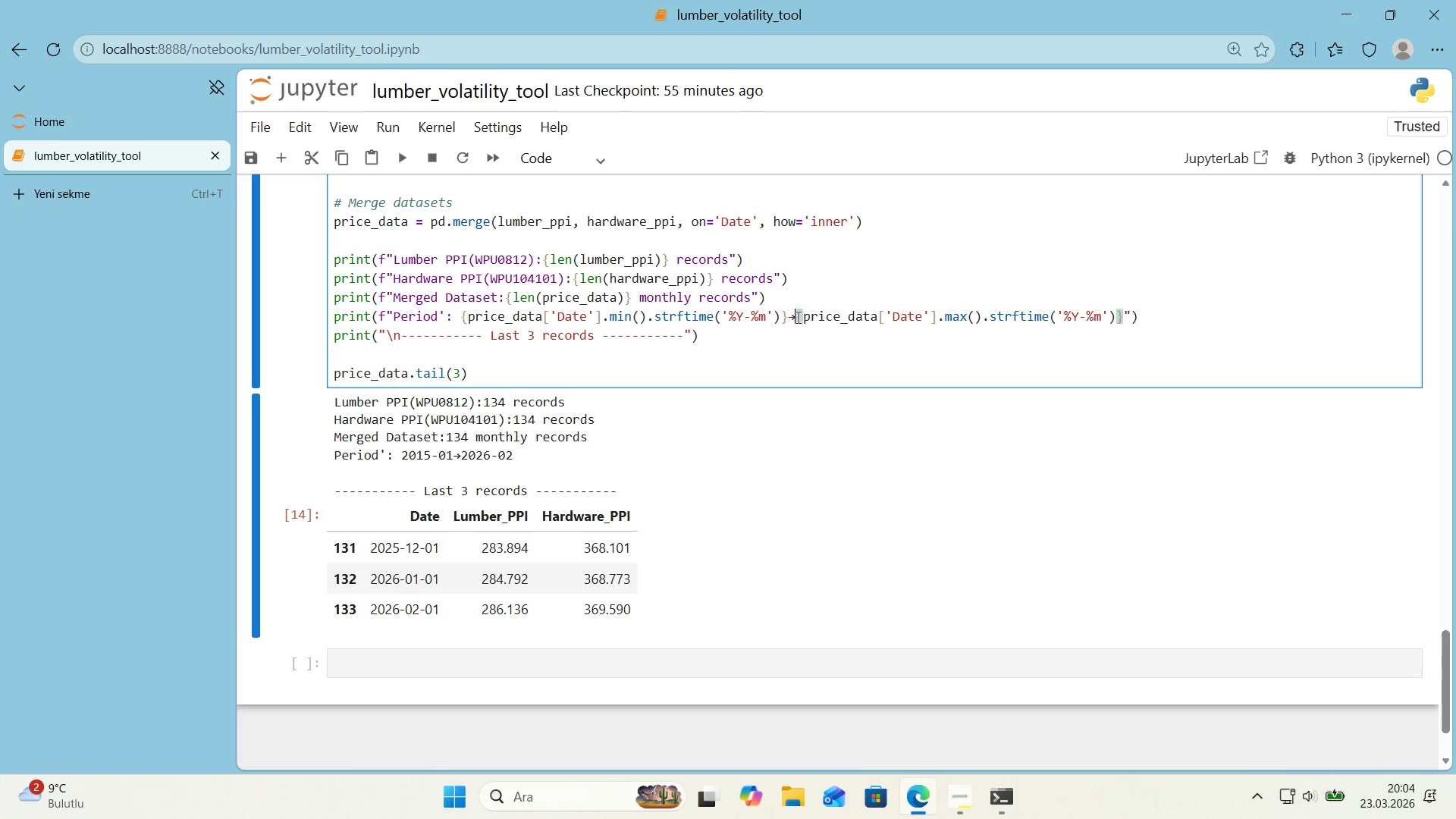 
key(Shift+Space)
 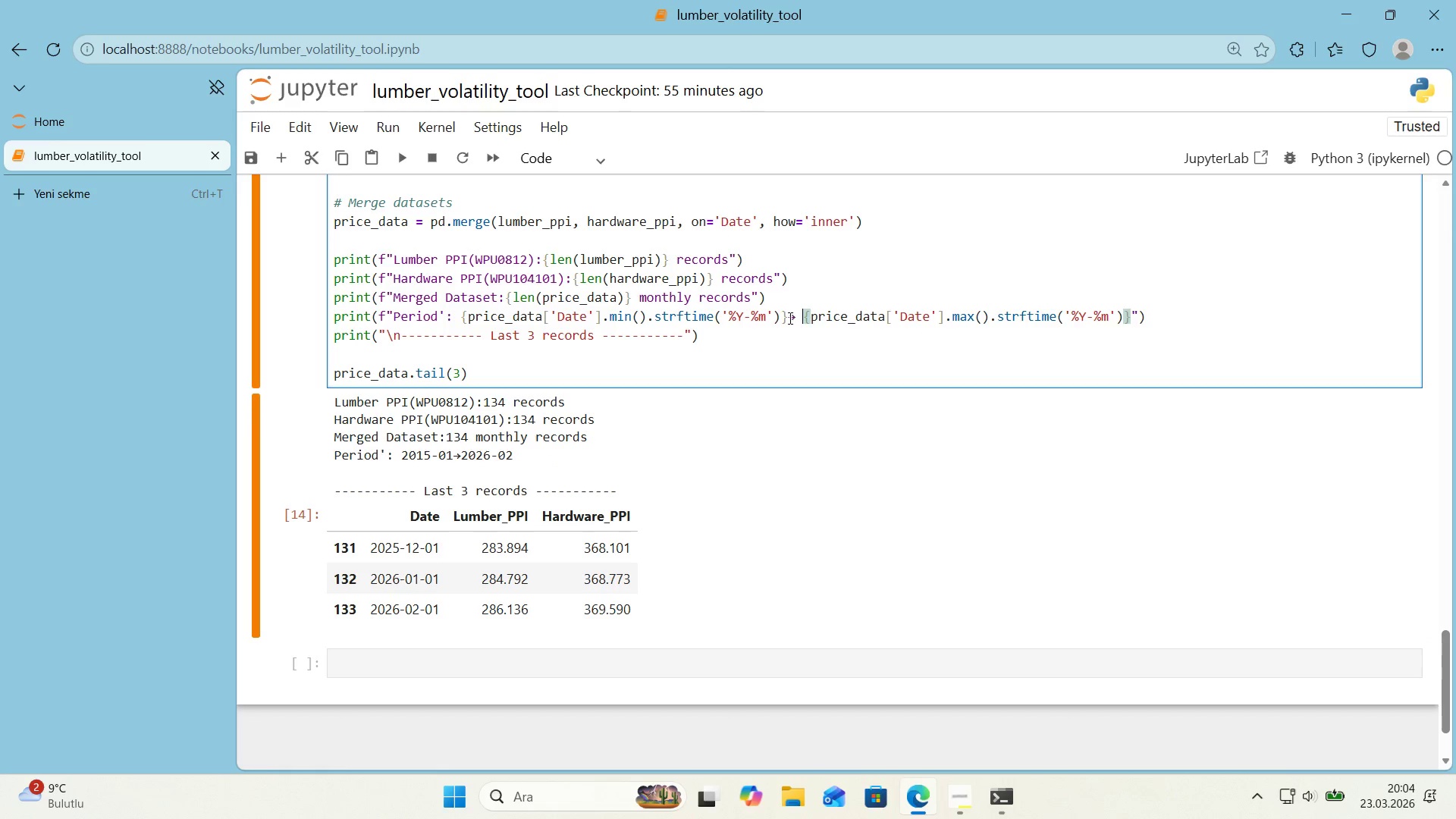 
left_click([788, 318])
 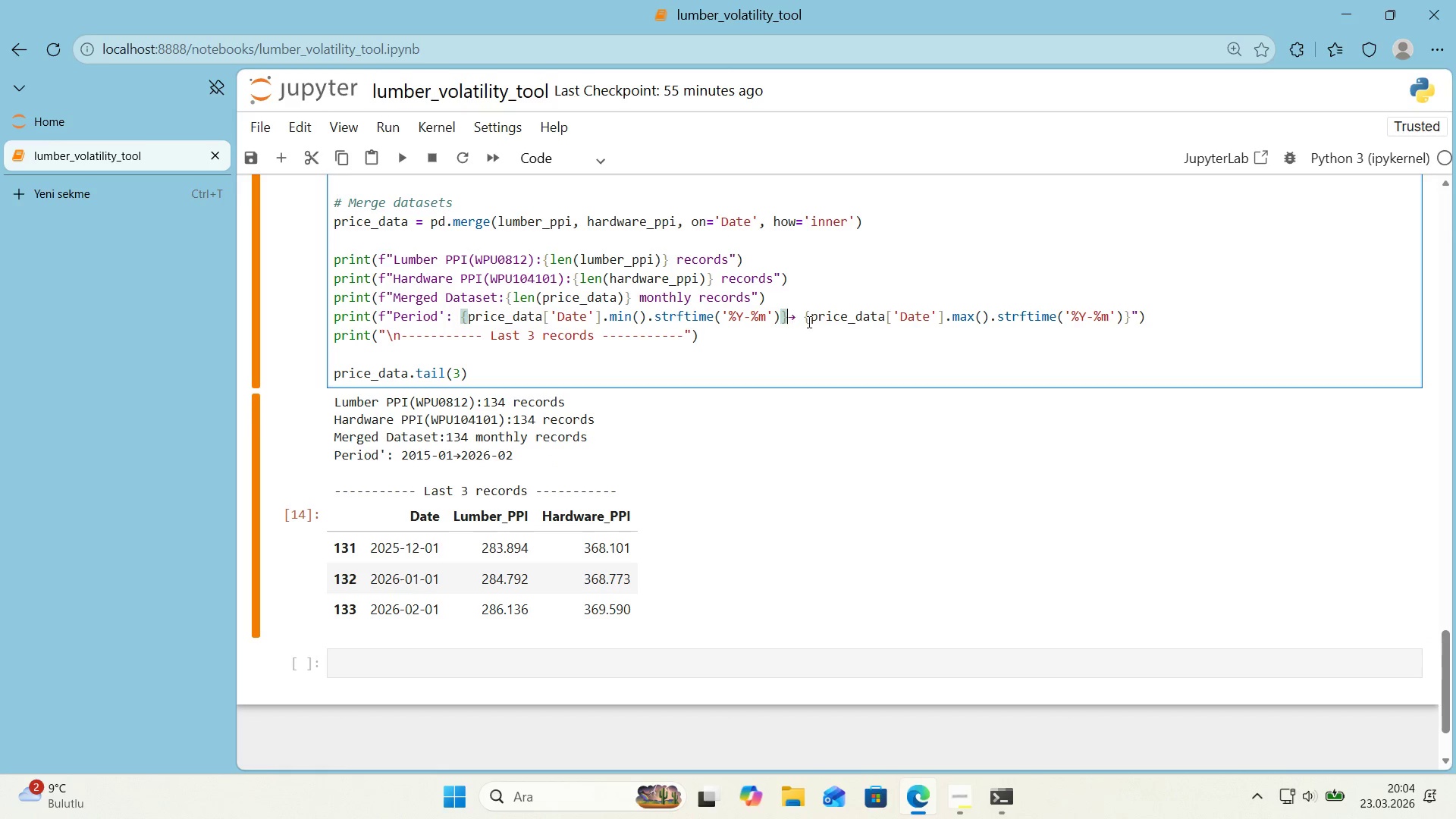 
key(Shift+Space)
 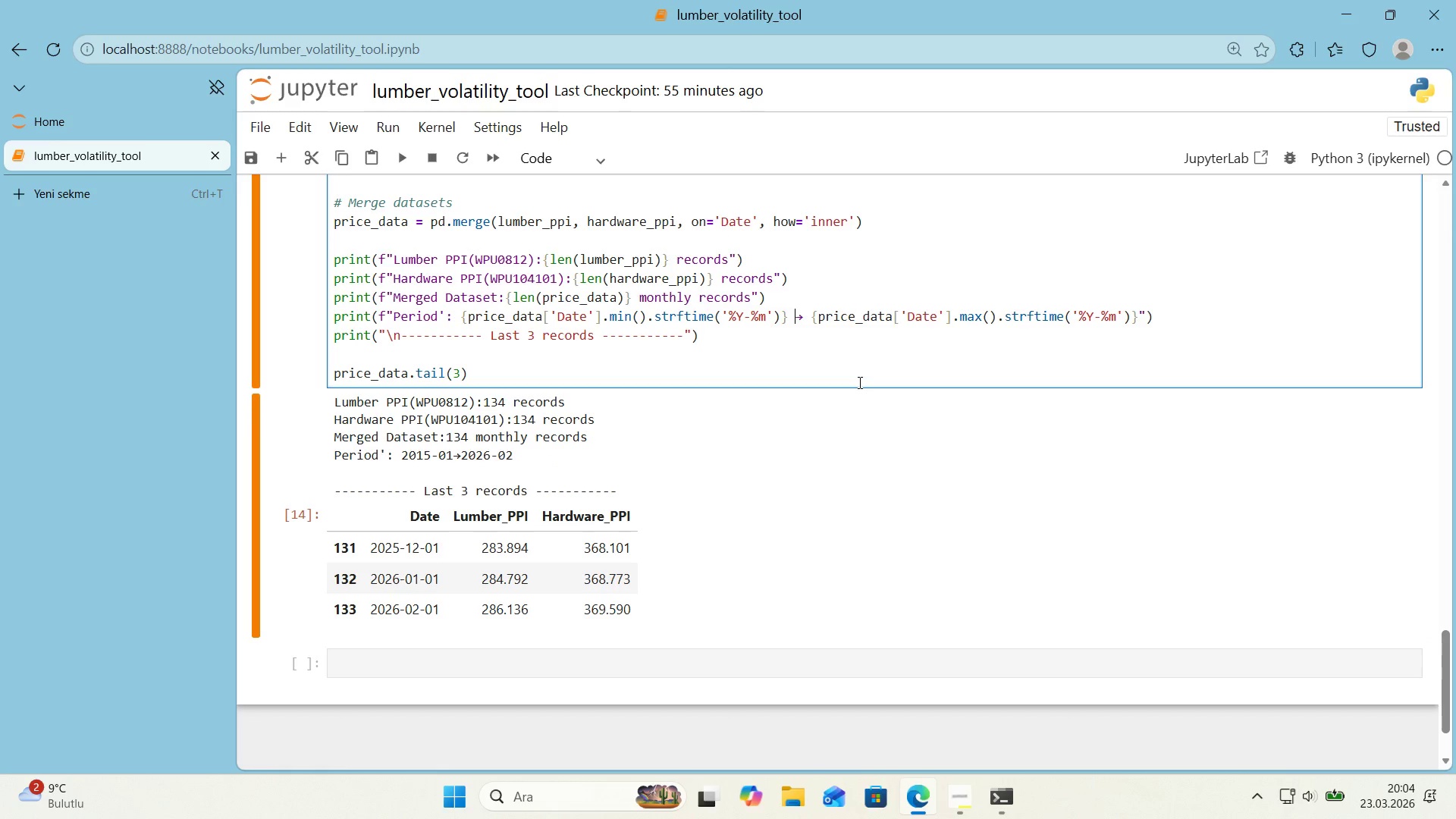 
key(Shift+Enter)
 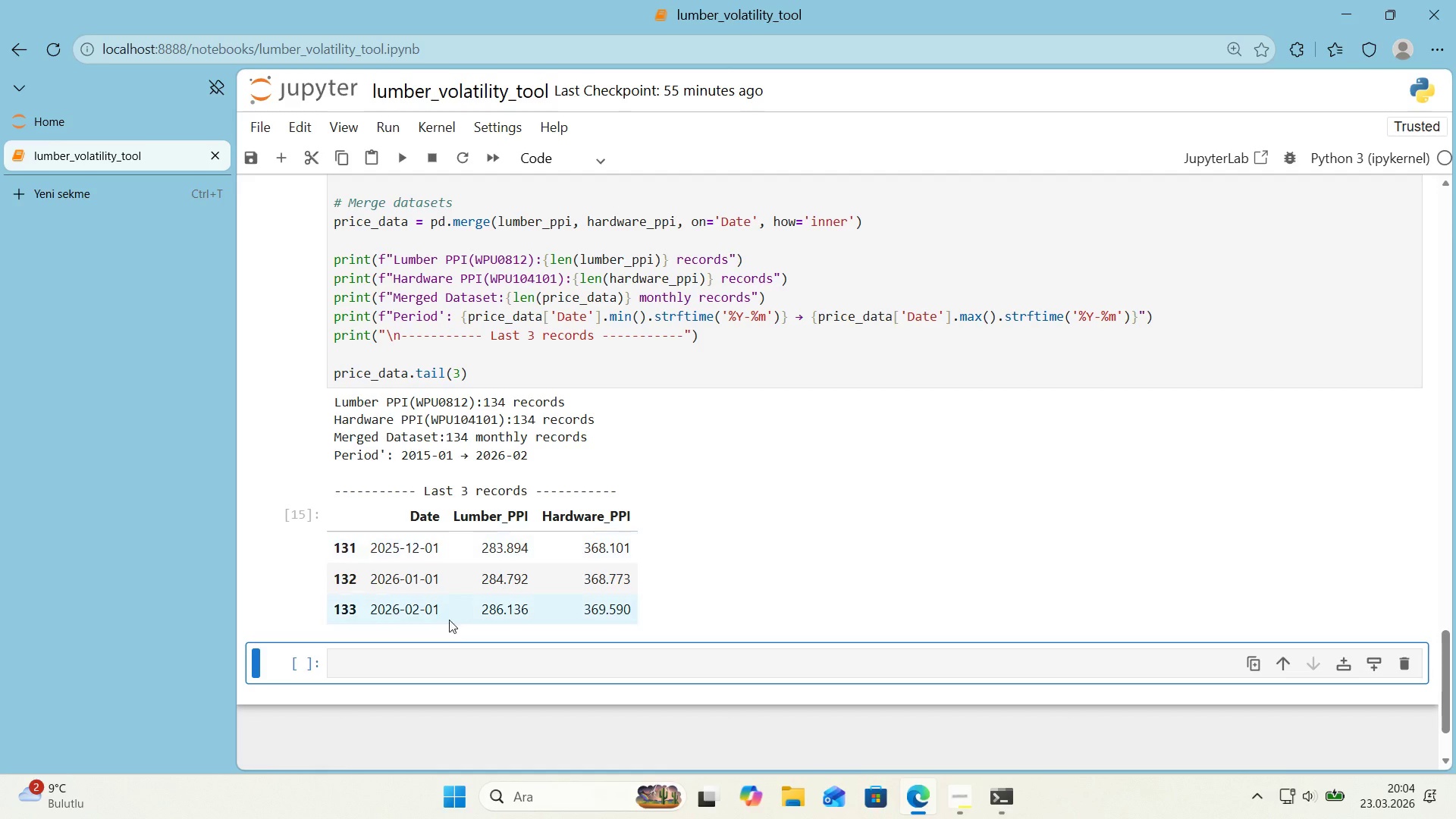 
left_click([425, 663])
 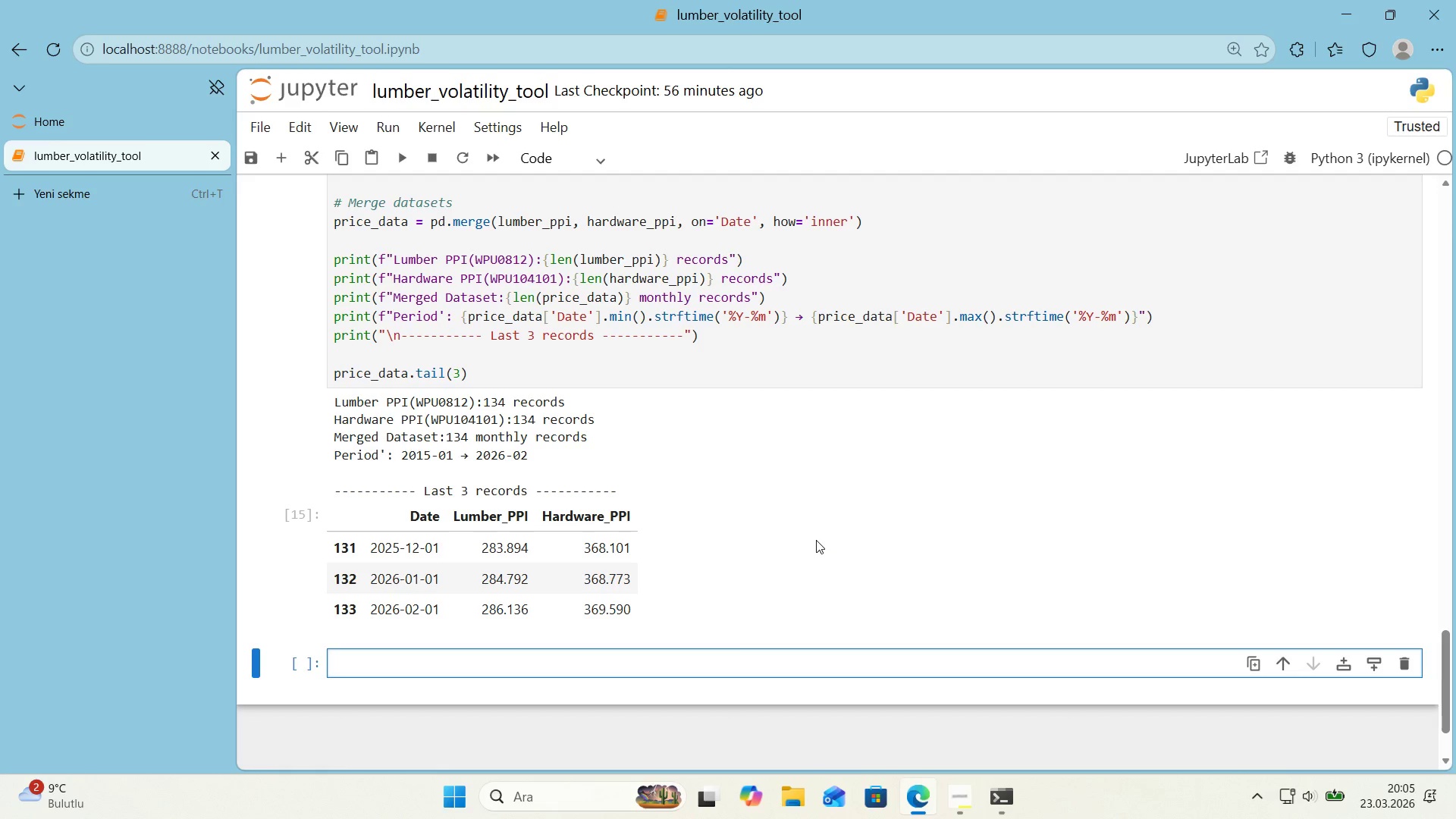 
wait(63.25)
 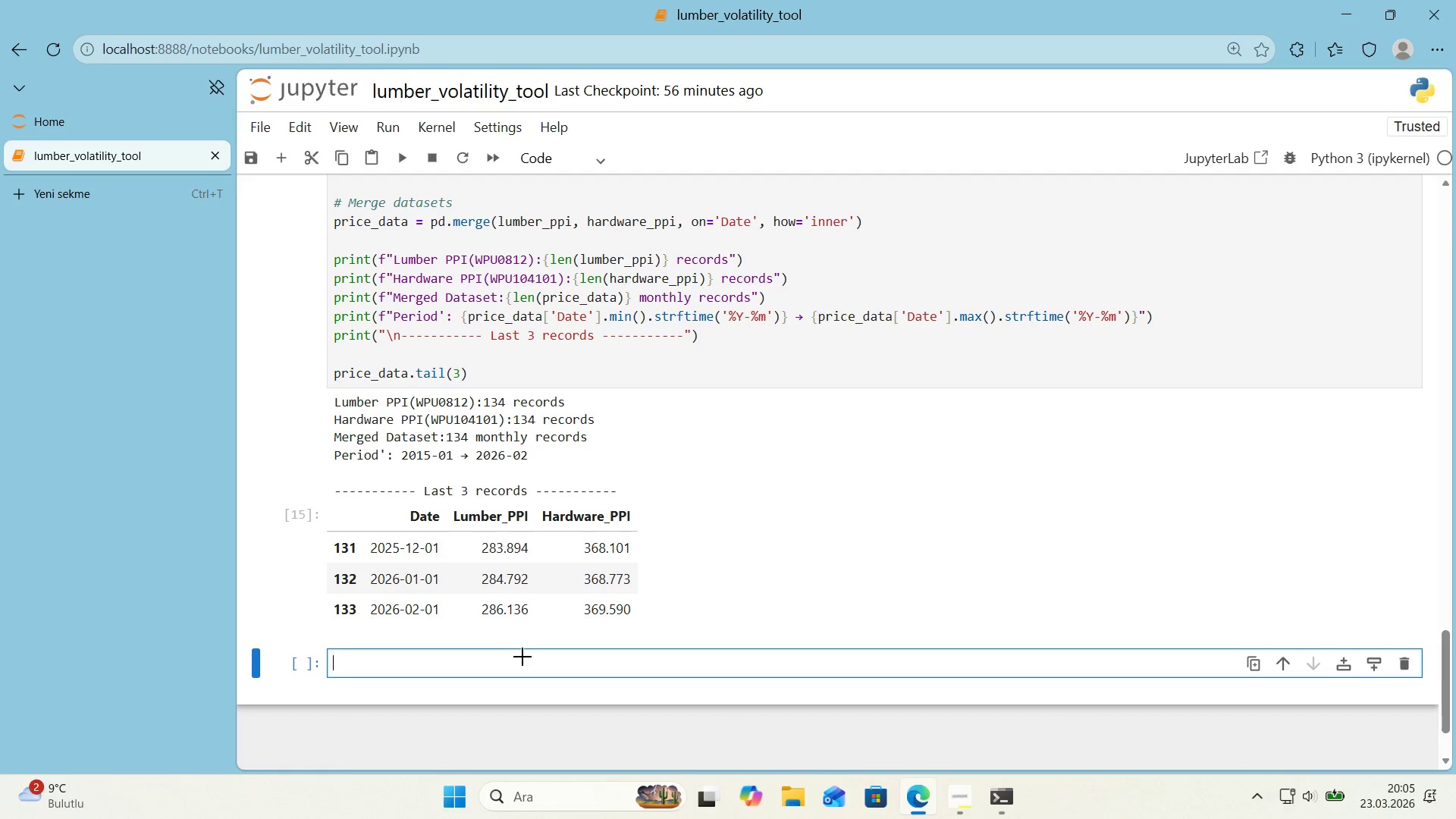 
key(Alt+Control+3)
 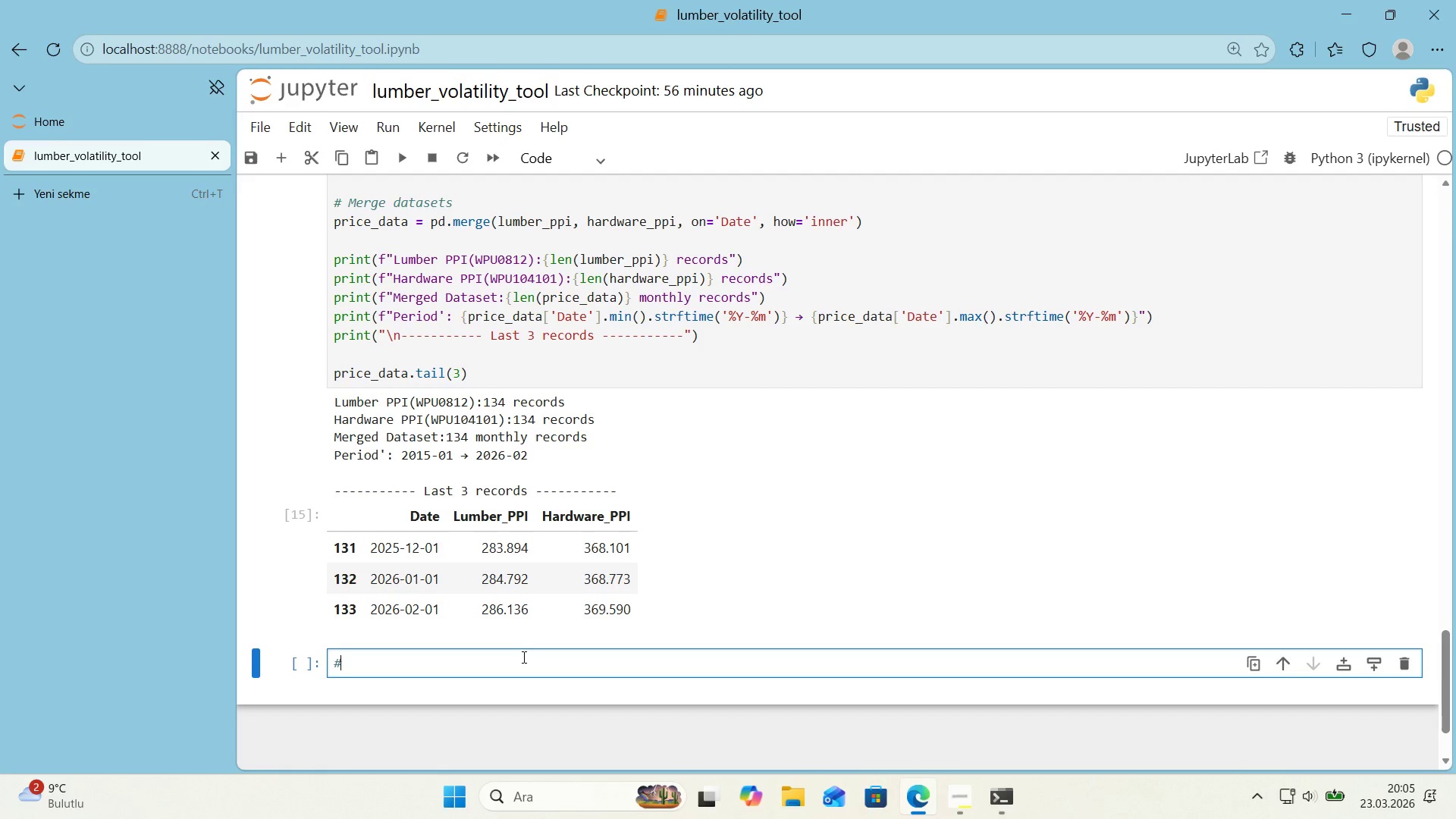 
type( Convert )
 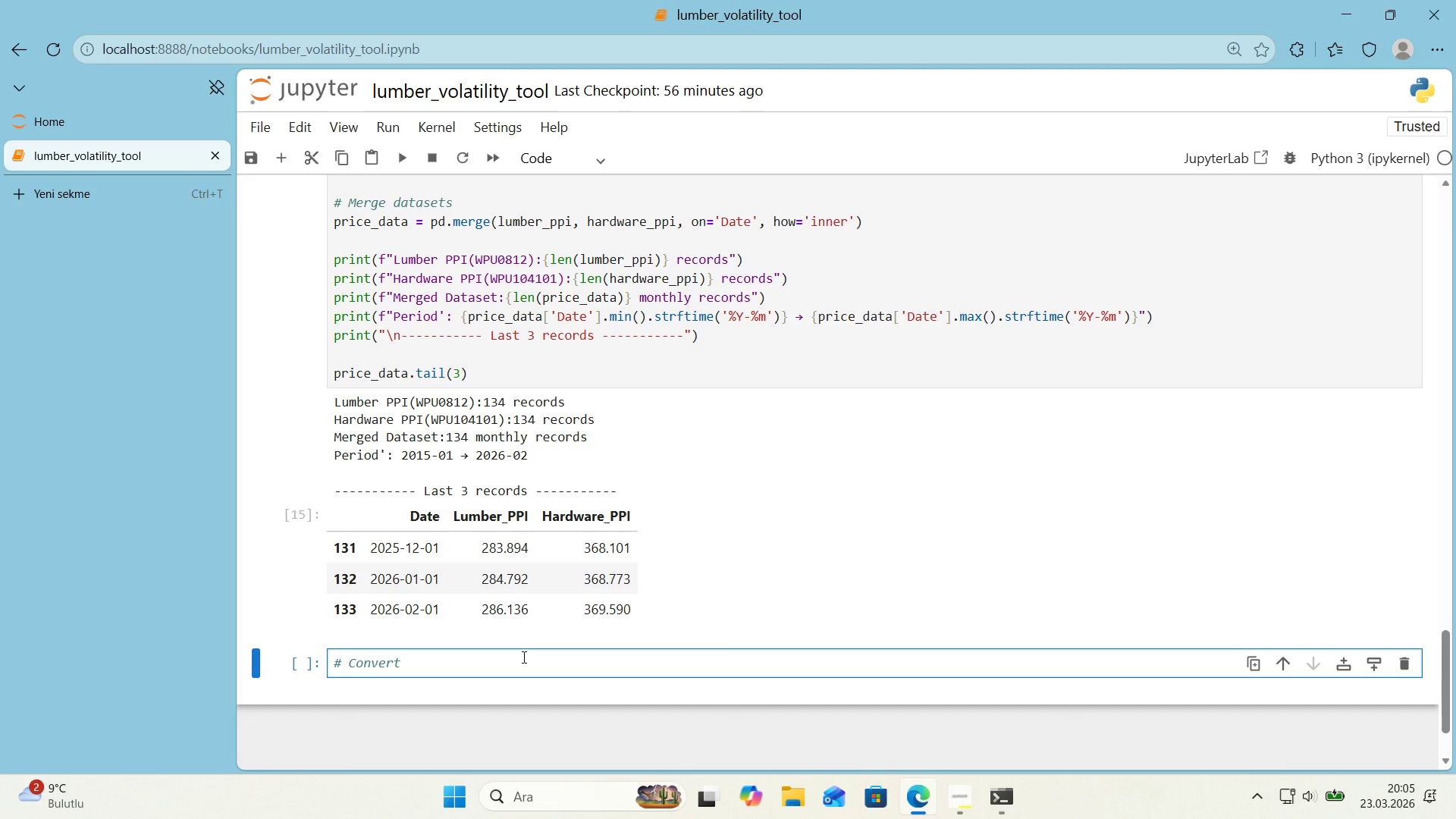 
wait(7.58)
 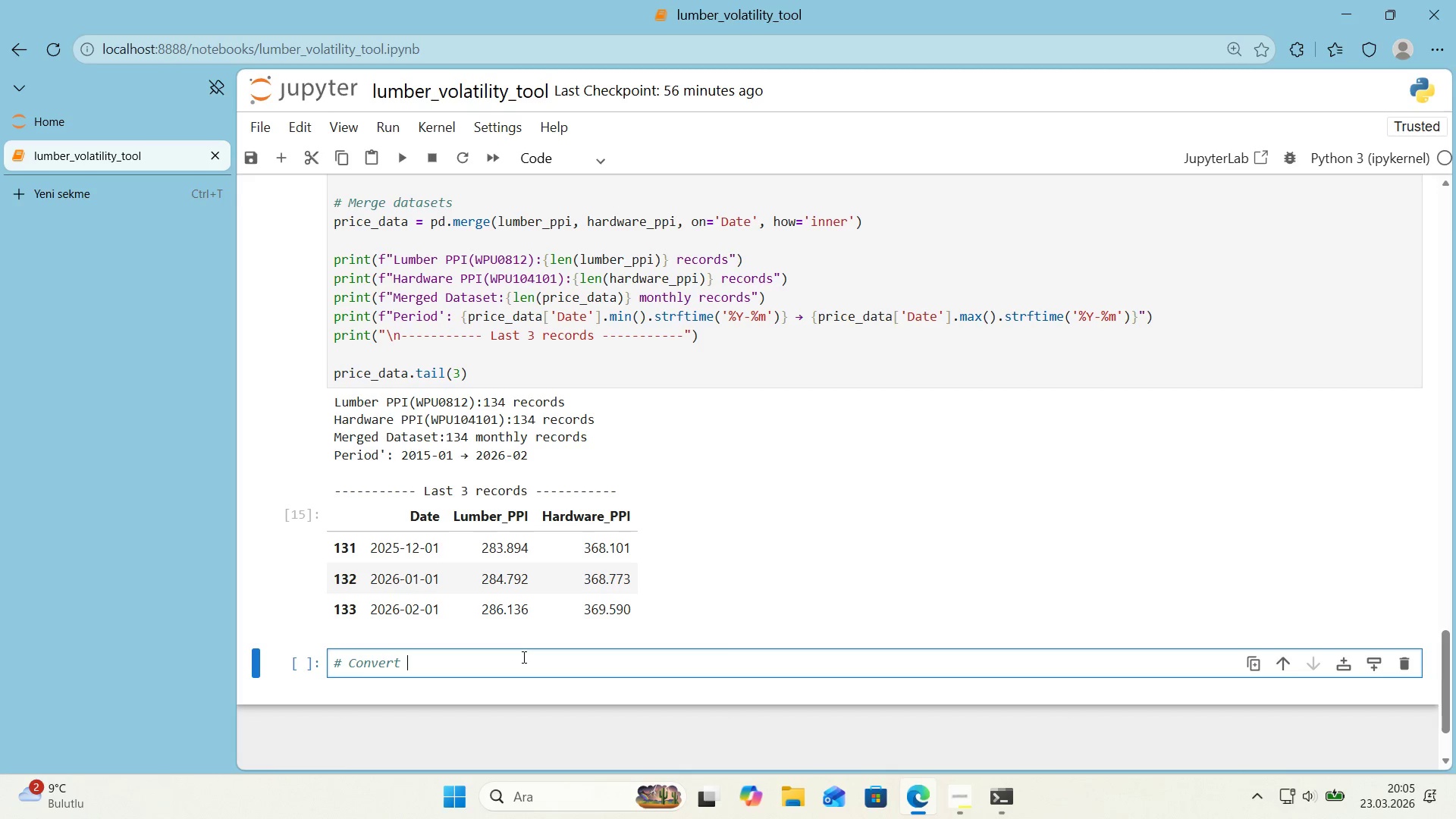 
type(PPI to )
key(Backspace)
type( )
 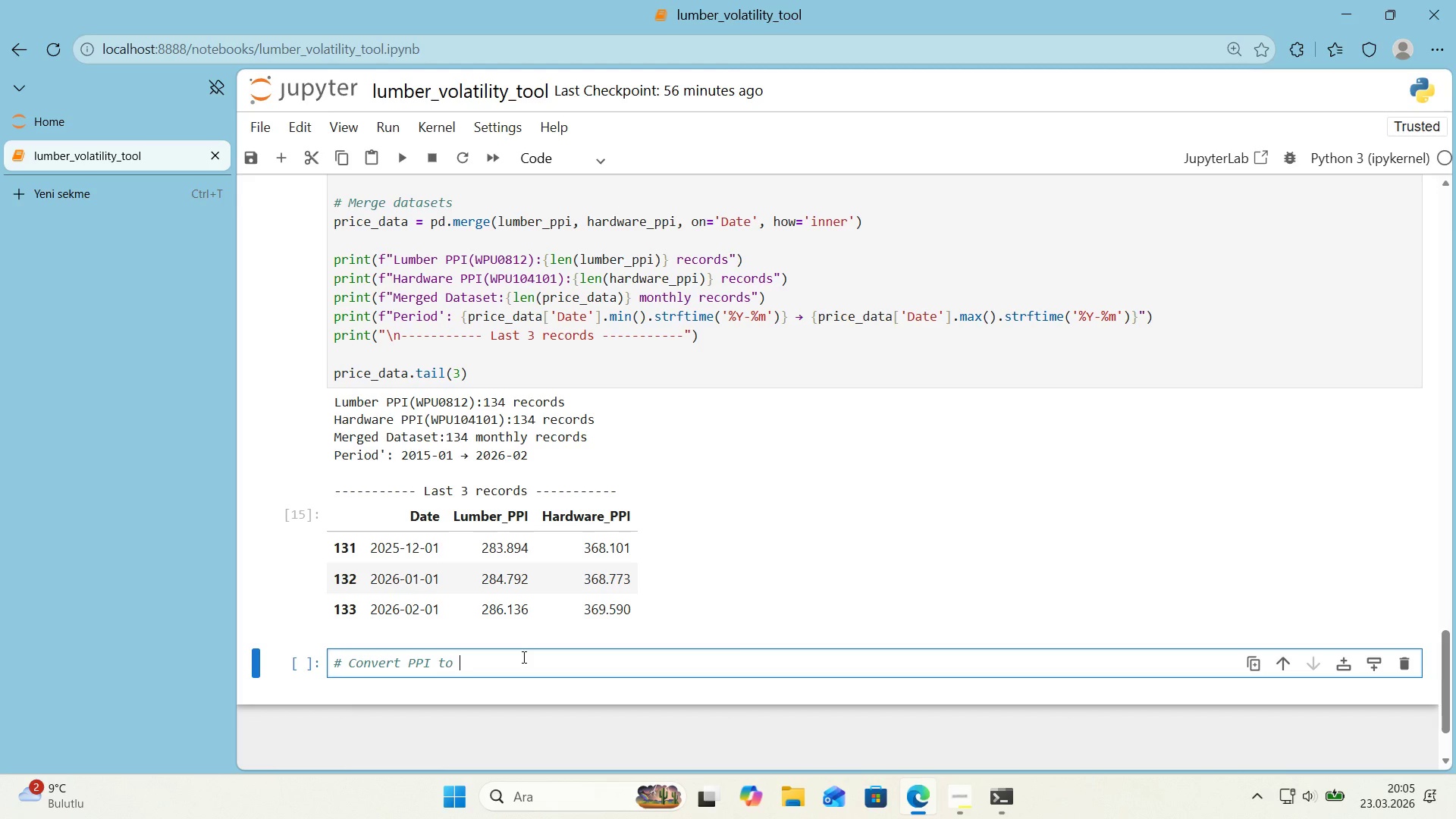 
key(Alt+Control+4)
 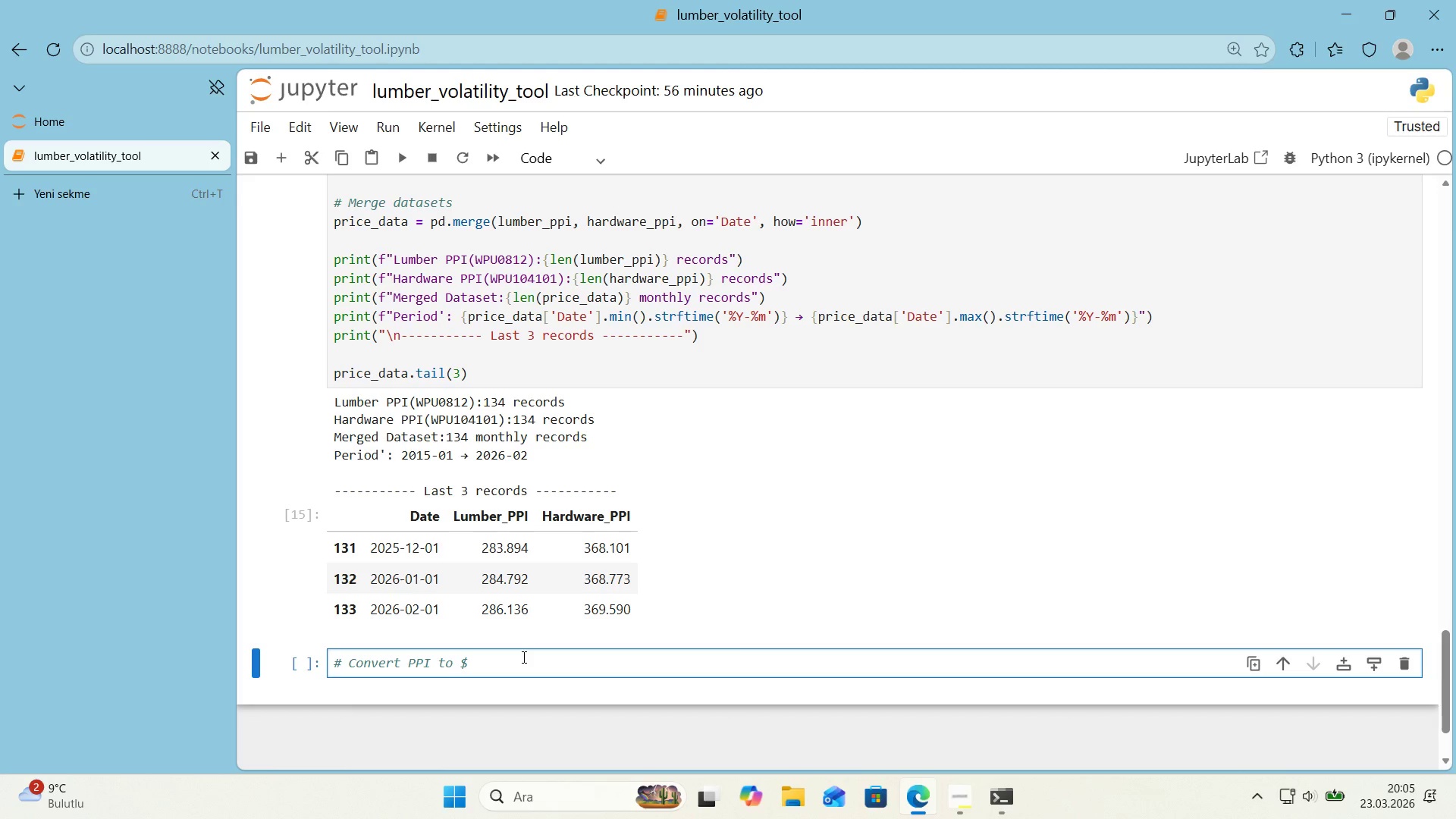 
type(&Board-Foot Pr'ces)
 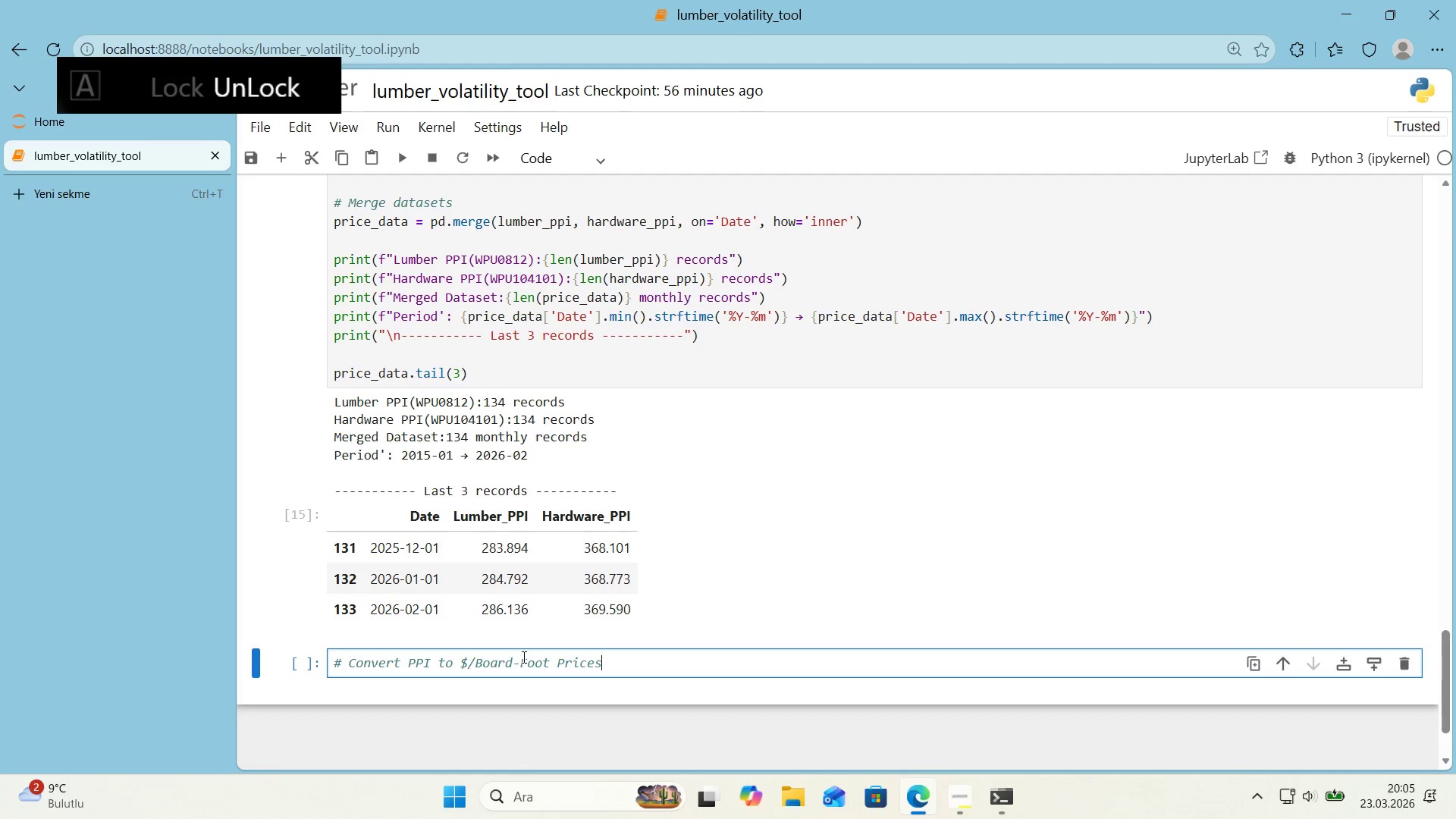 
key(Enter)
 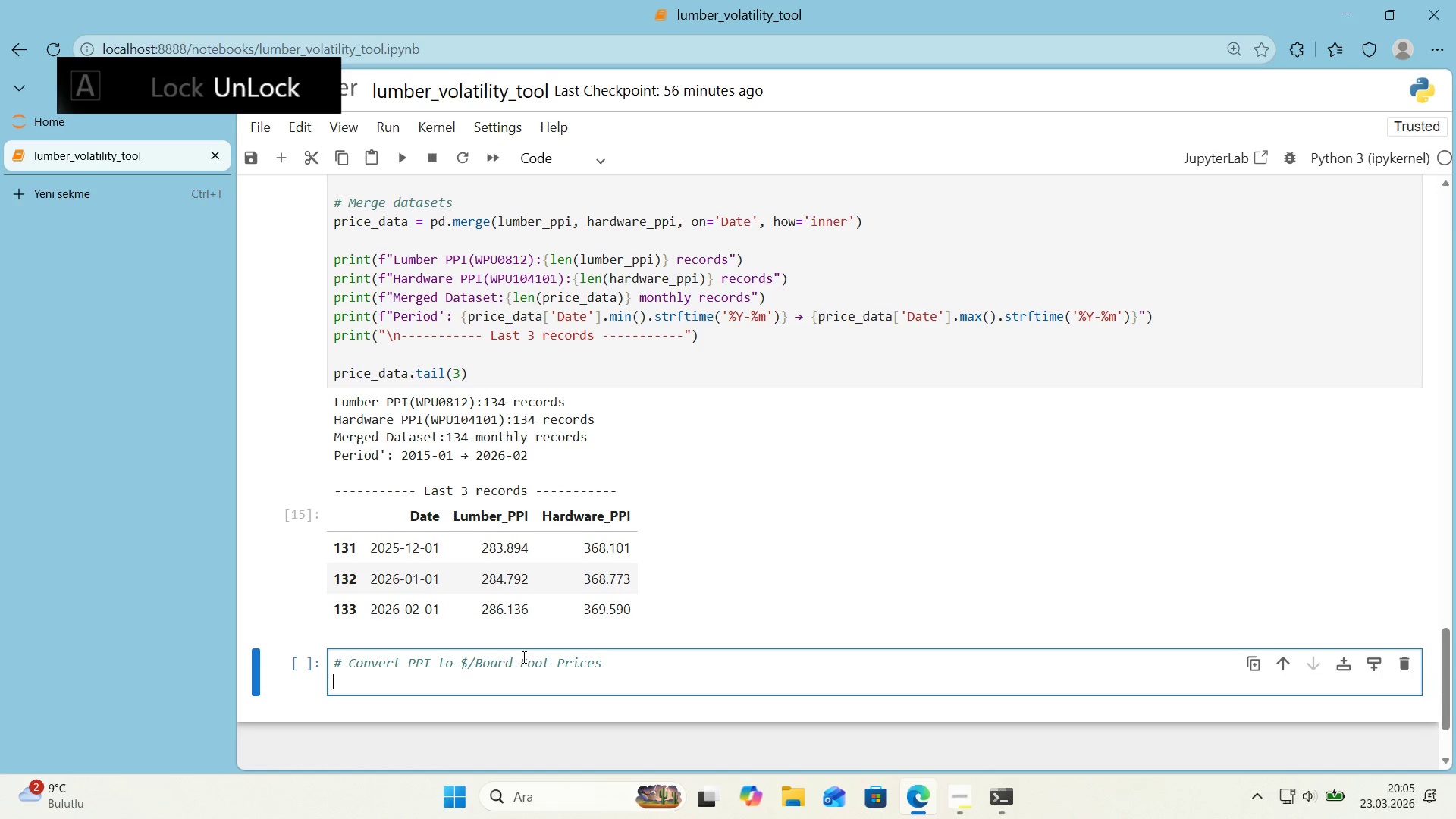 
key(Enter)
 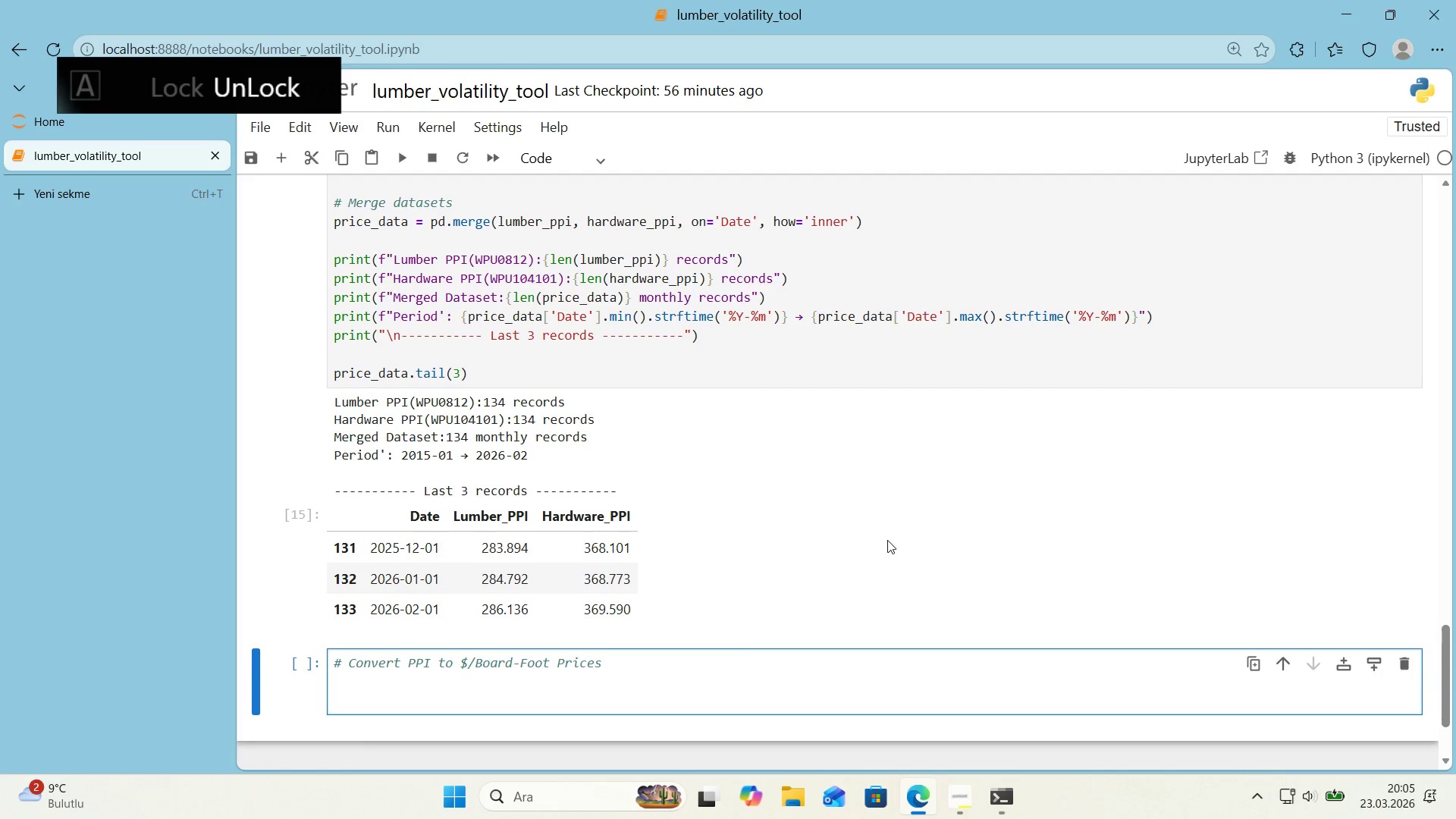 
scroll: coordinate [888, 540], scroll_direction: down, amount: 1.0
 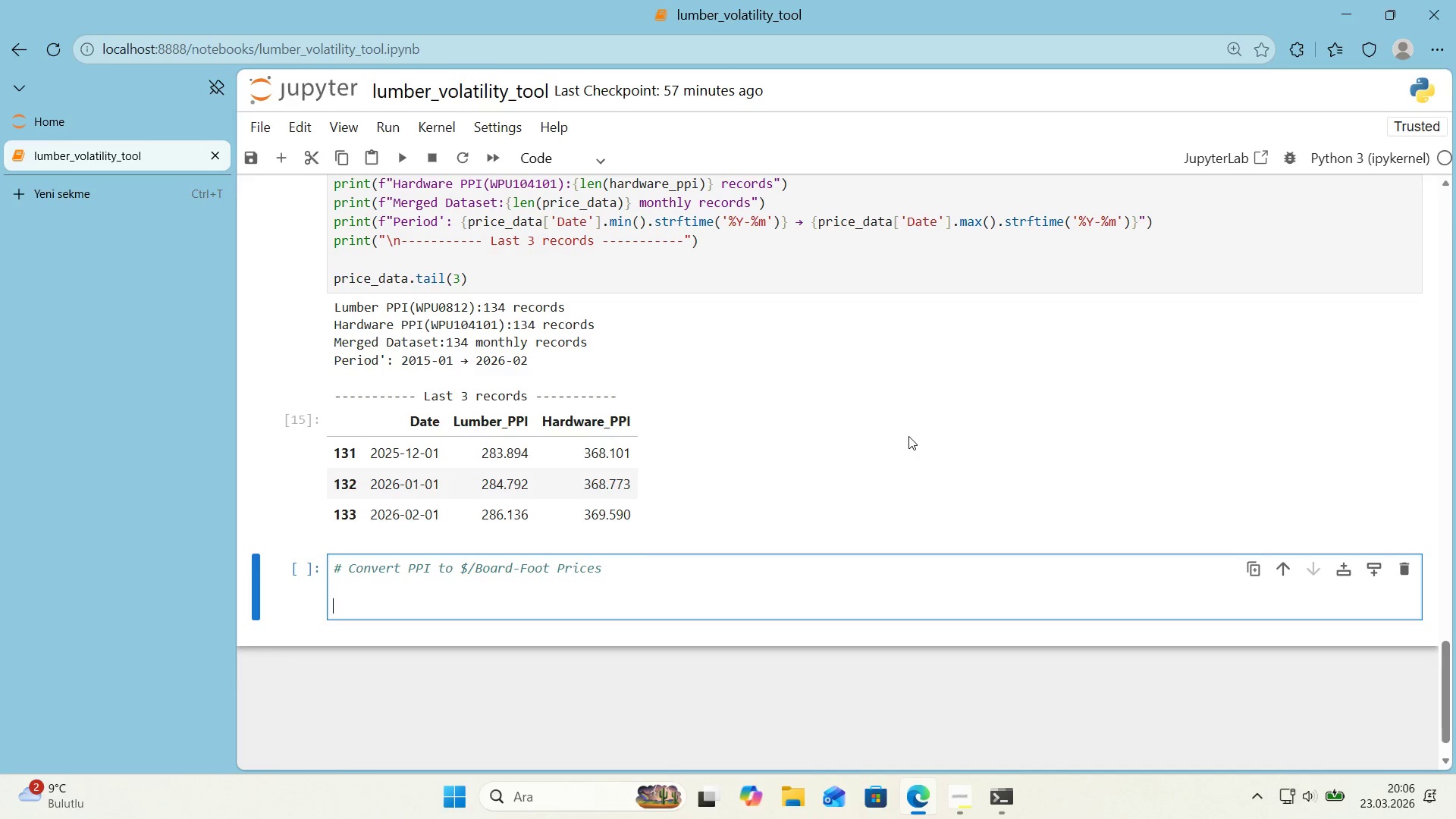 
wait(13.68)
 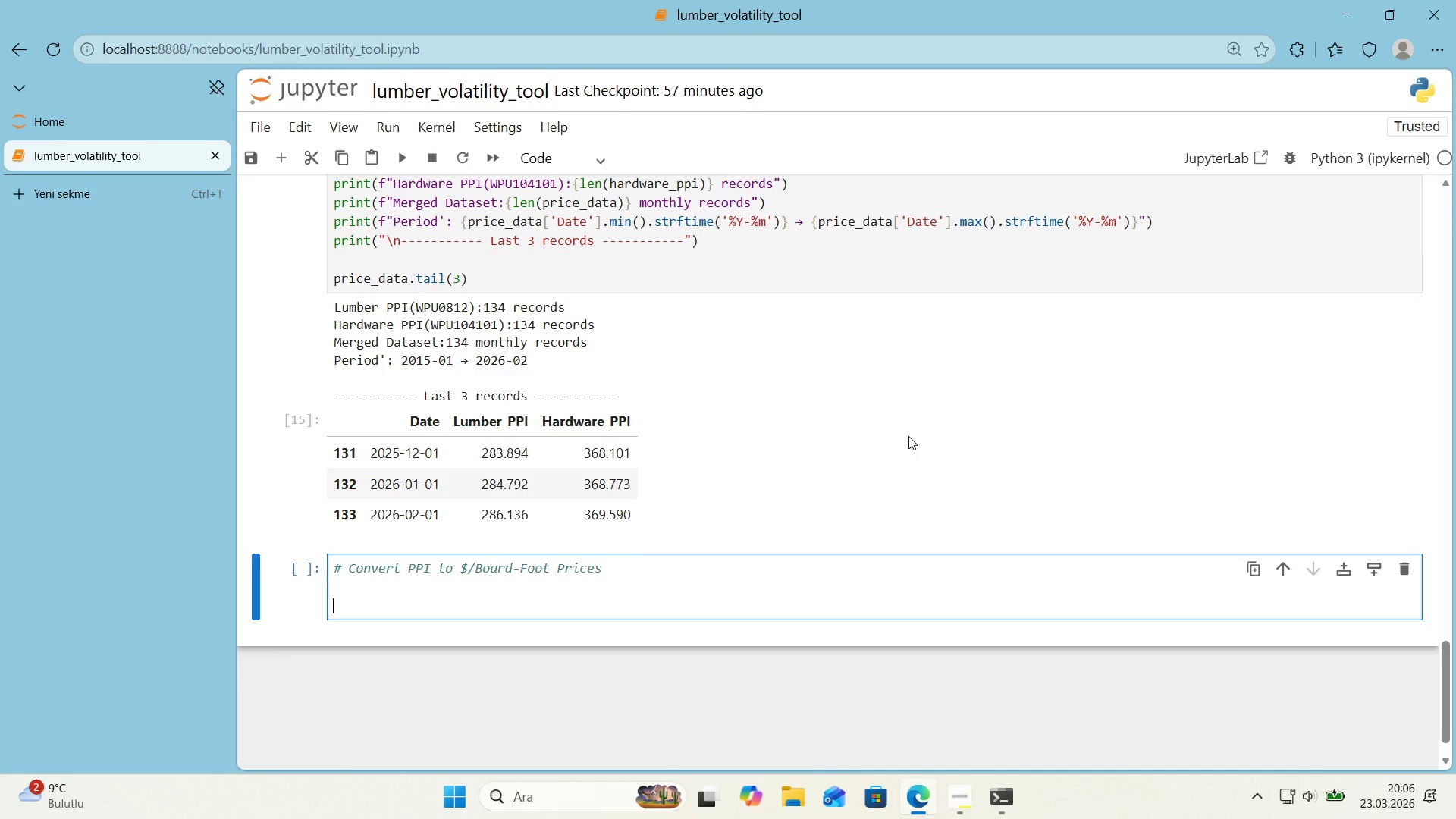 
key(Alt+Control+3)
 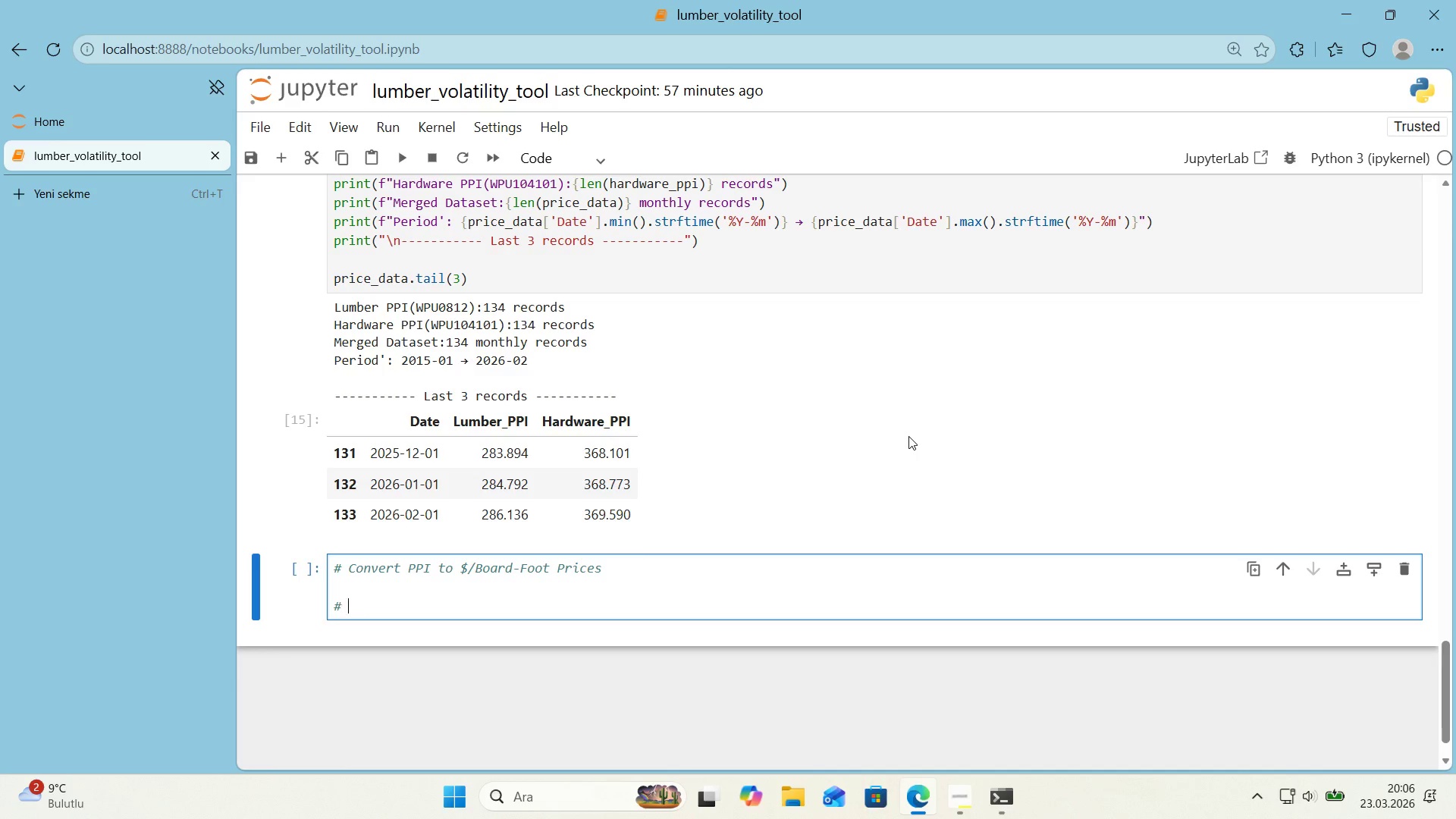 
type( 2019-Q1 basel'ne PPI values basel'ne_pp' ) pr'ce_data)
 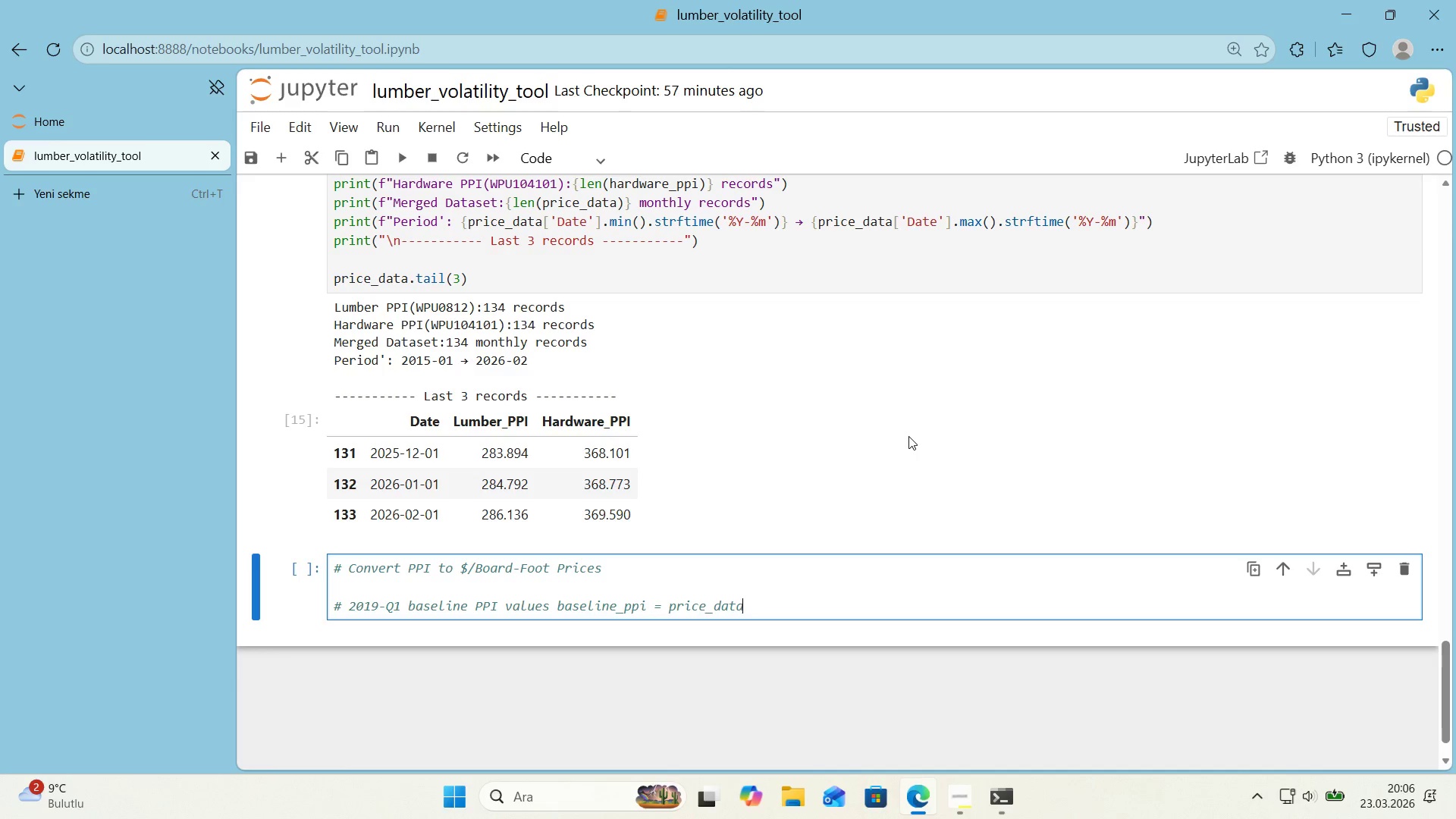 
wait(12.58)
 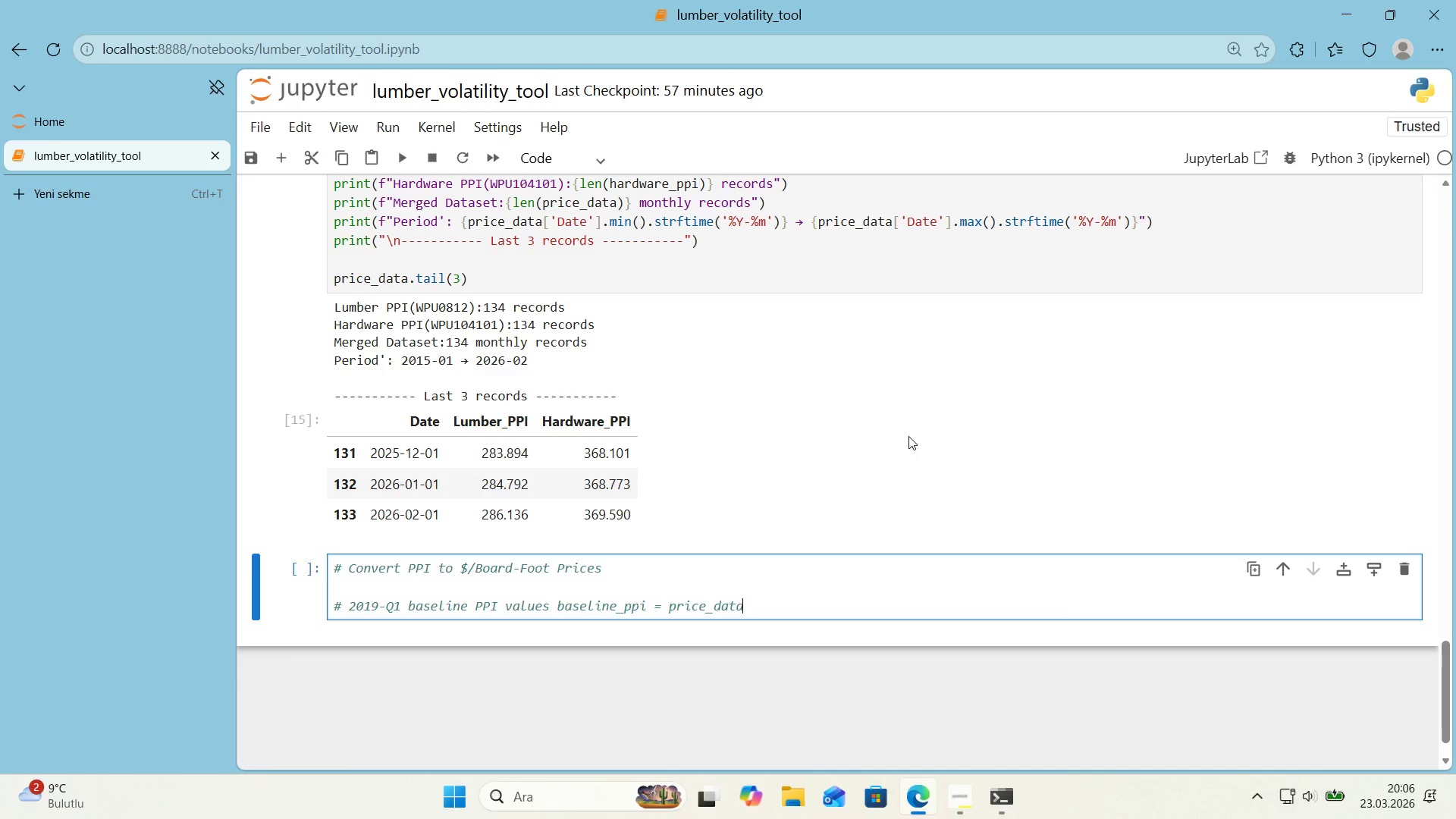 
left_click([560, 606])
 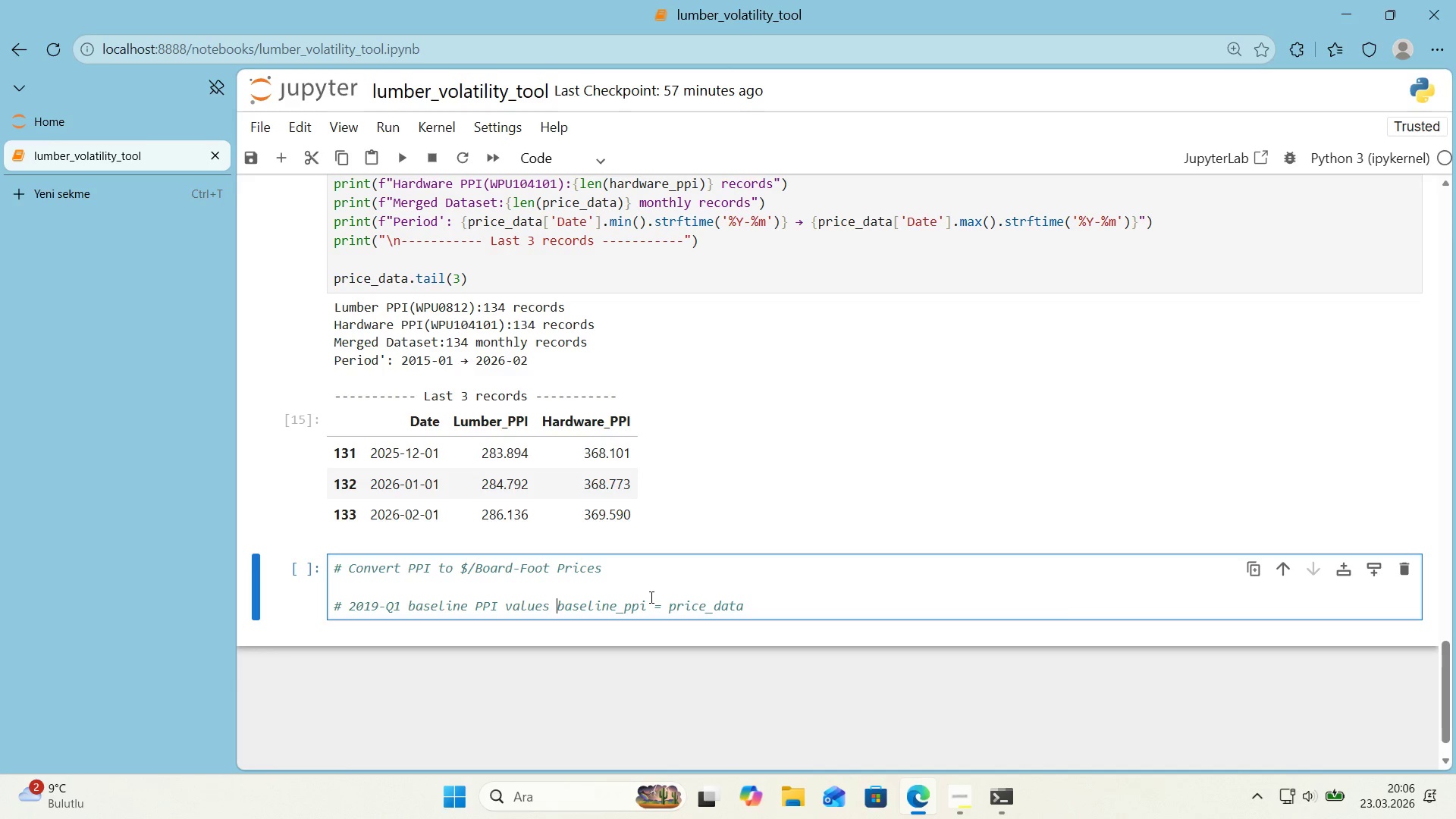 
key(Enter)
 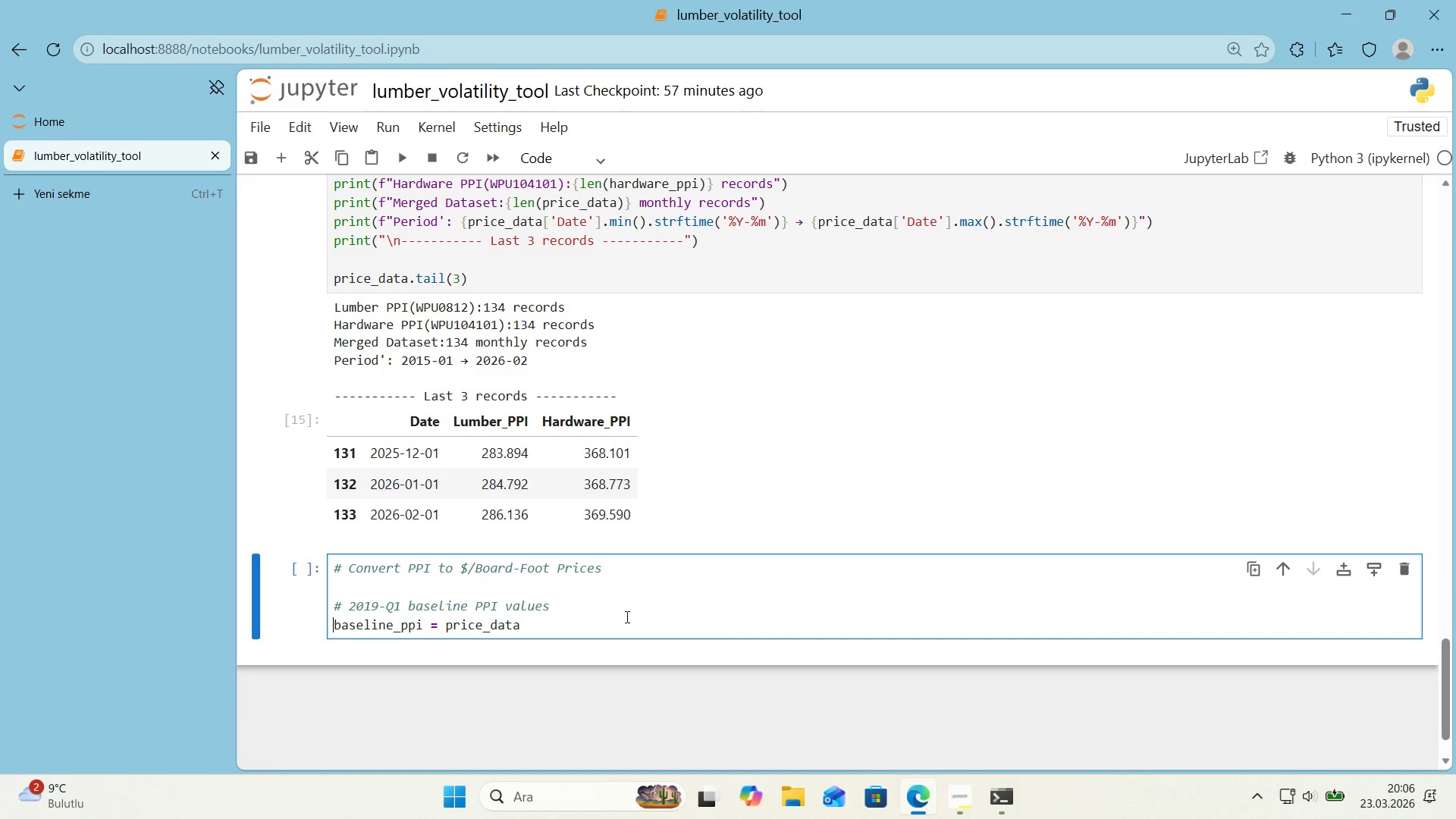 
left_click([626, 617])
 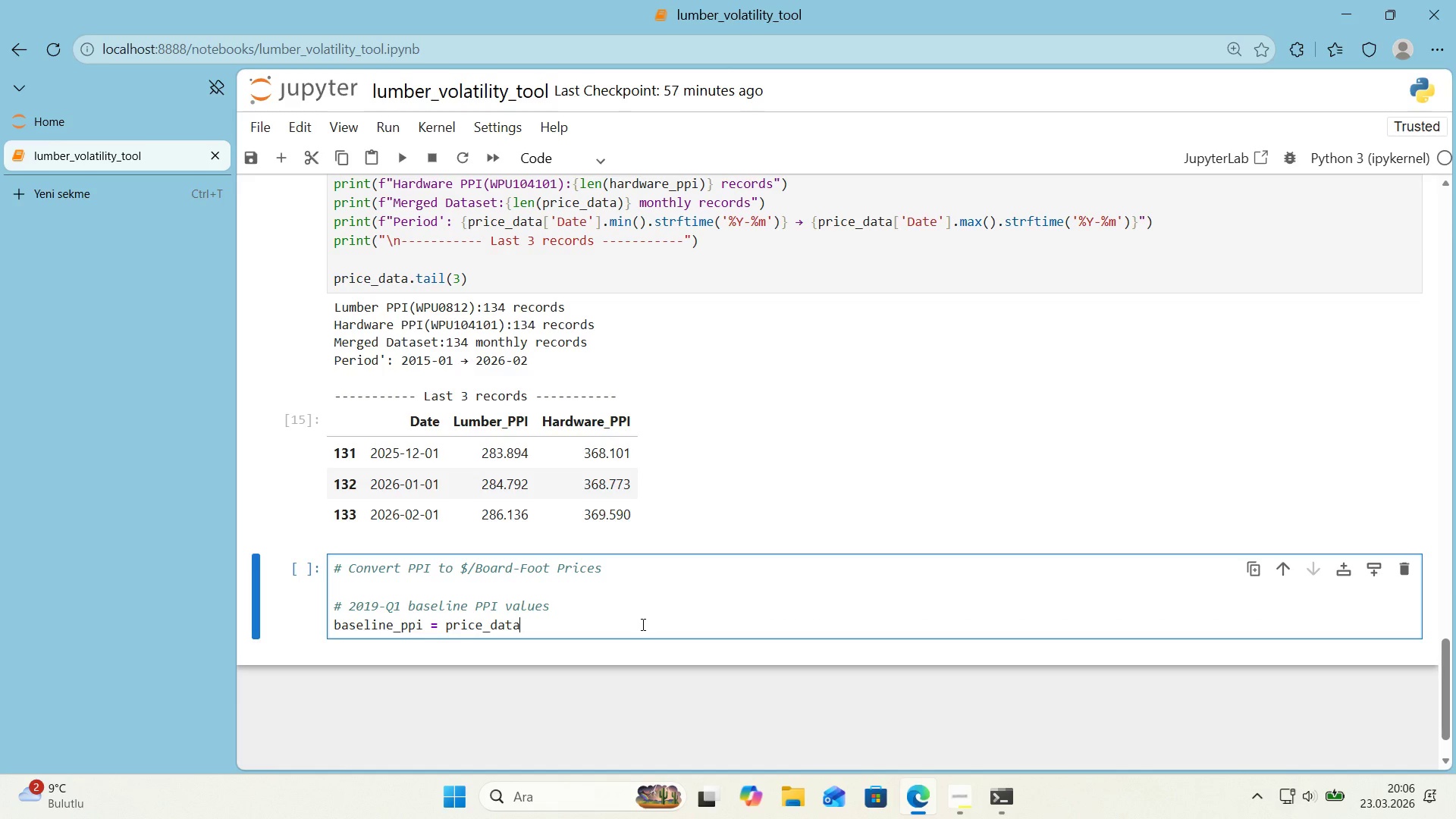 
key(Space)
 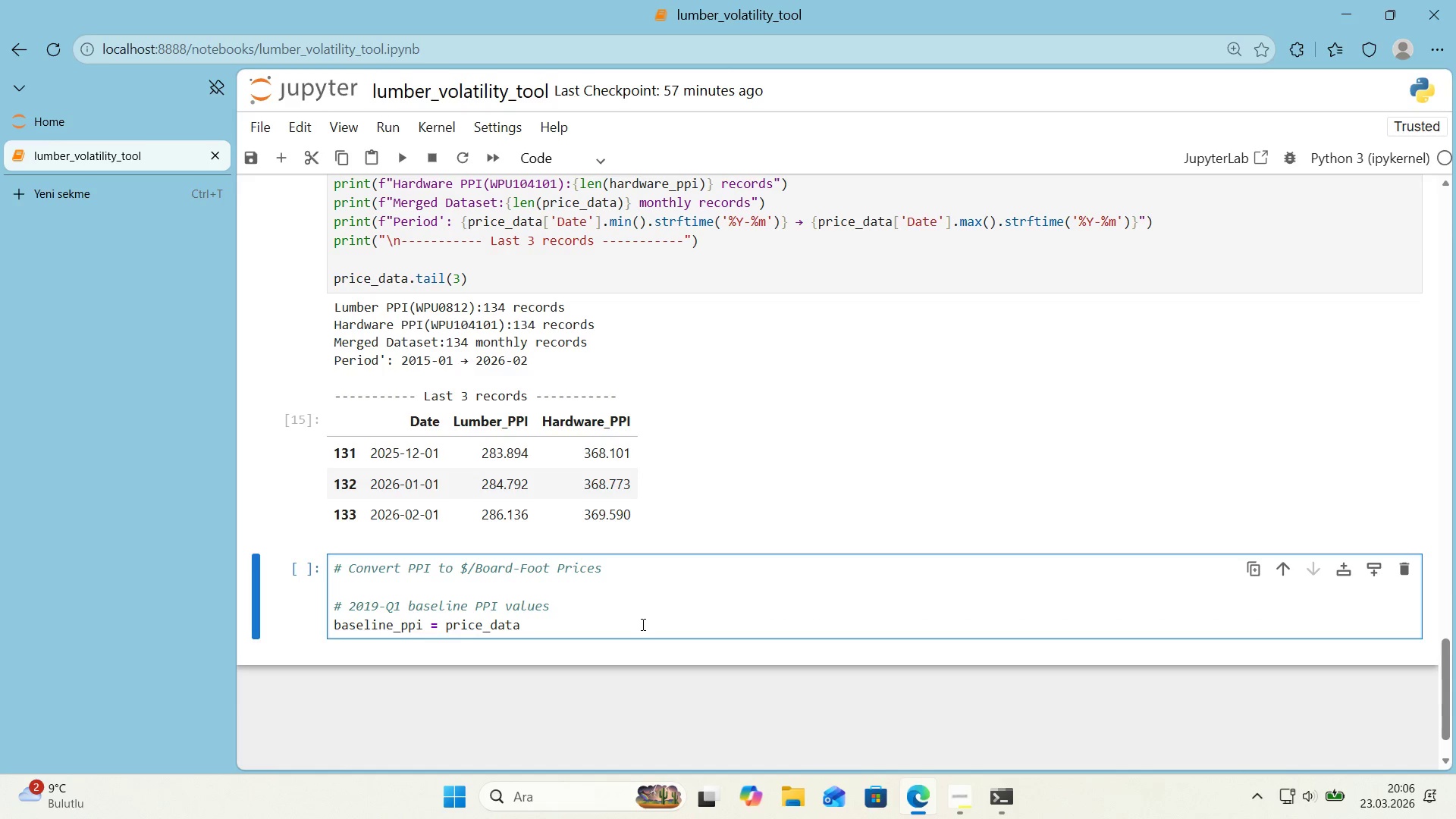 
key(Backspace)
 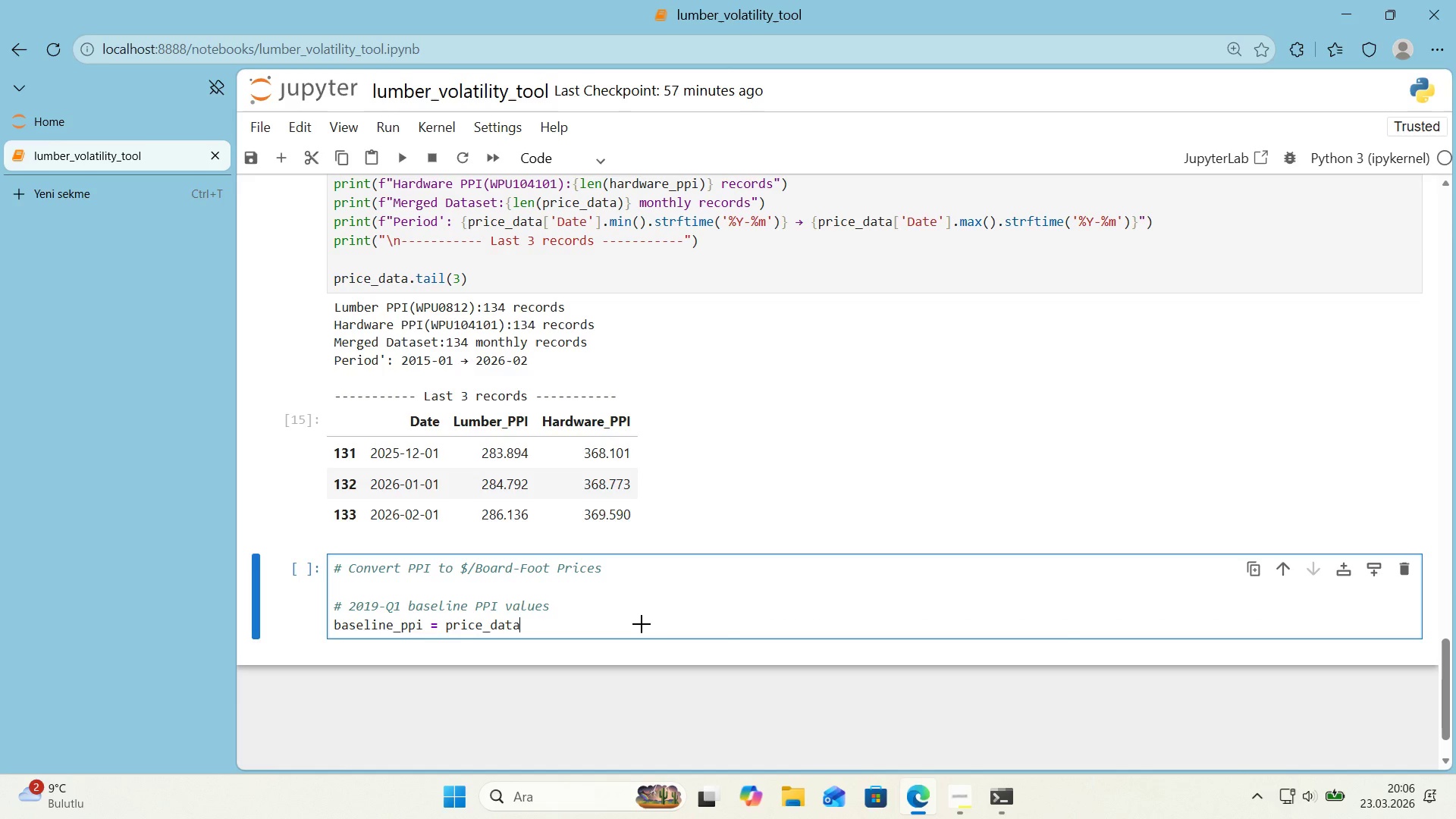 
key(Alt+Control+8)
 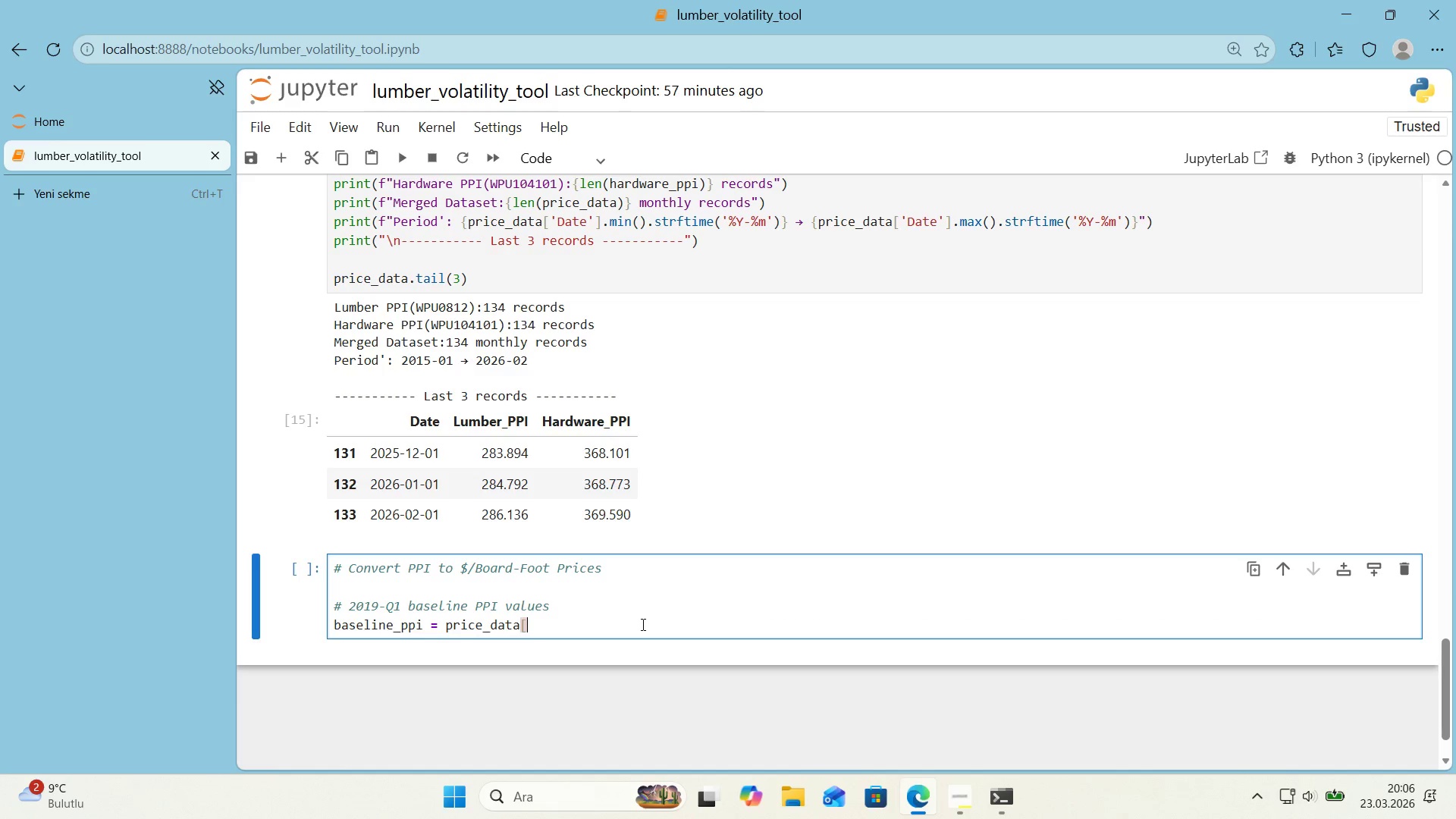 
key(Alt+Control+9)
 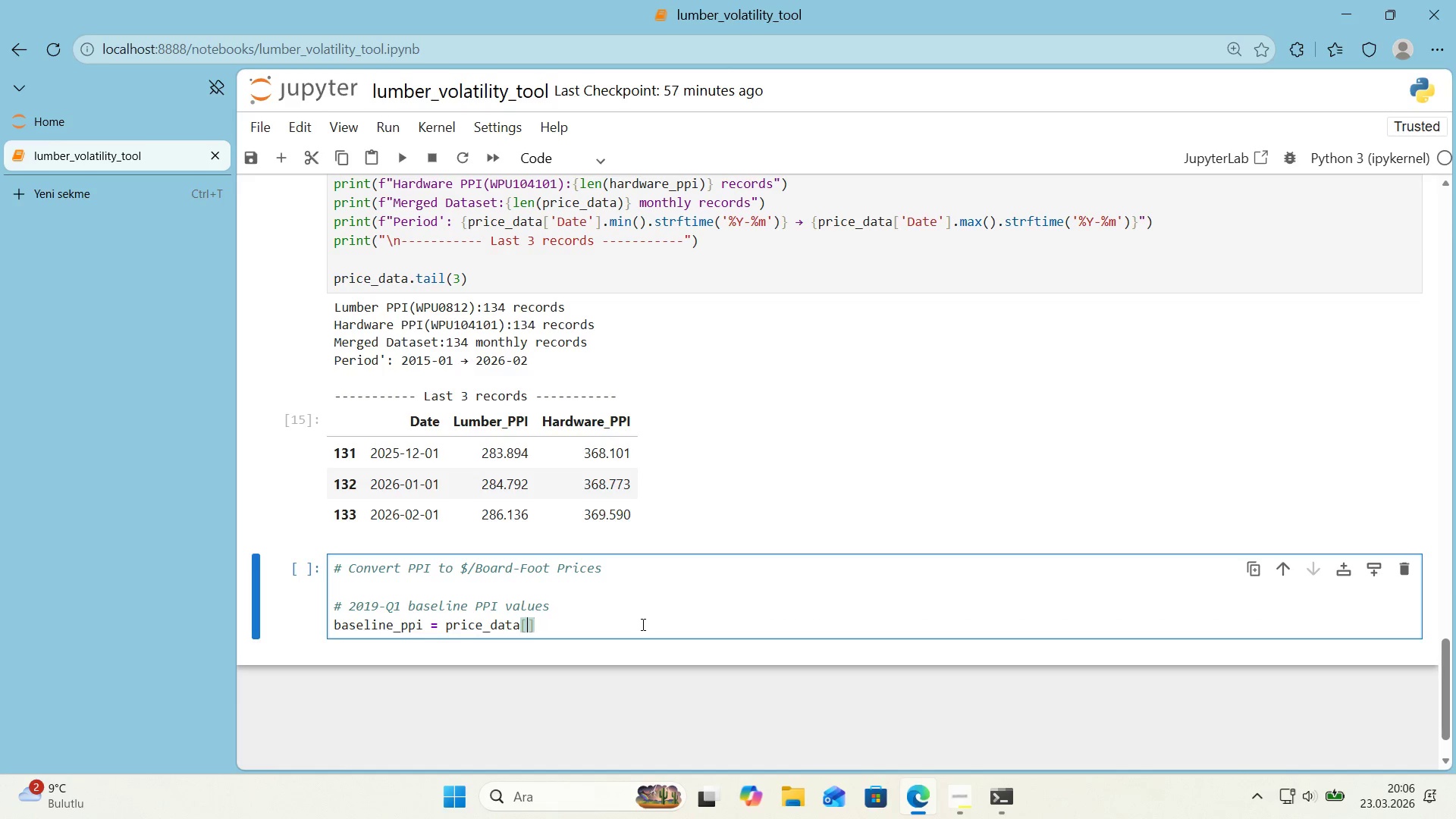 
key(ArrowLeft)
 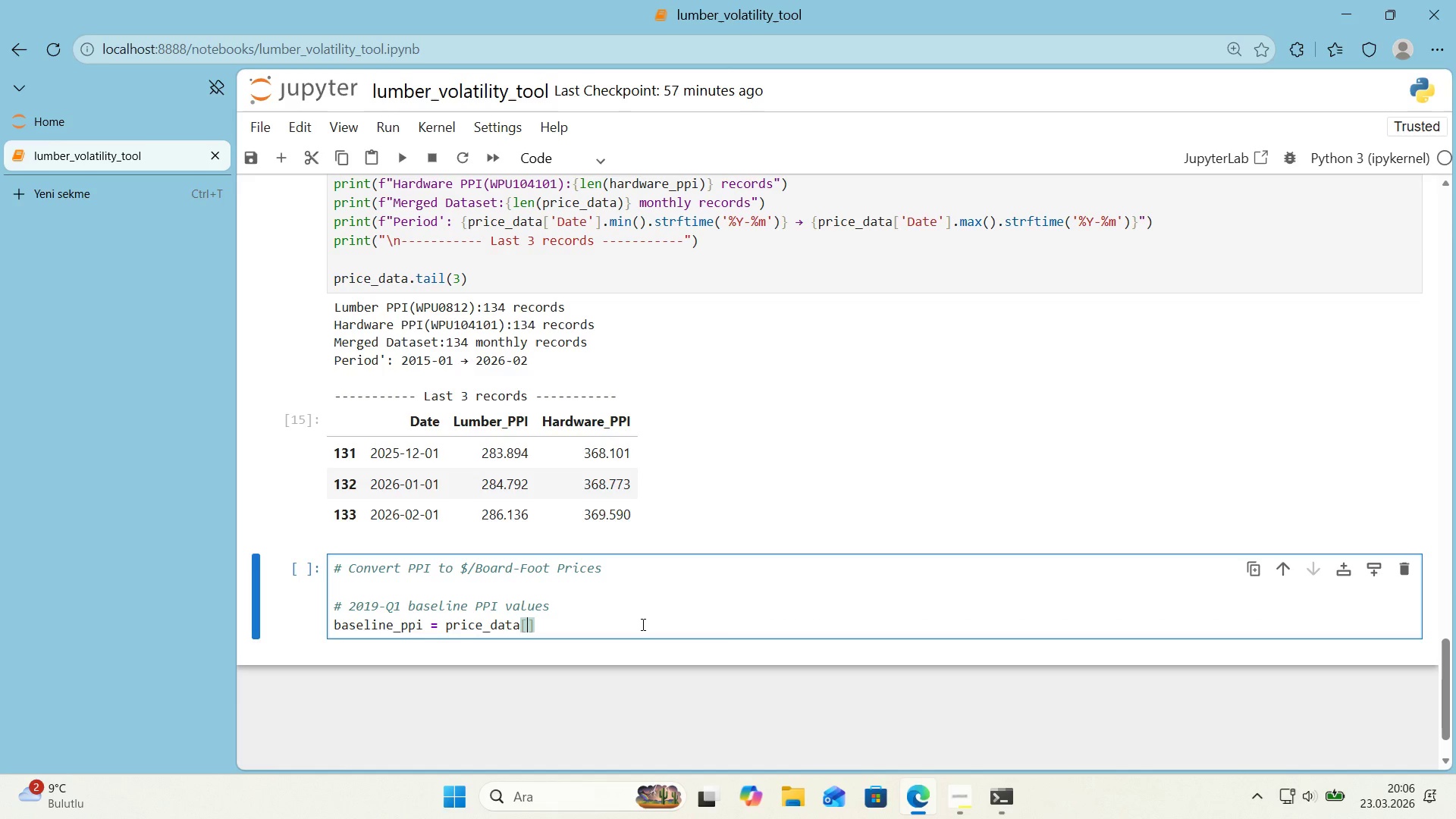 
type(@@)
 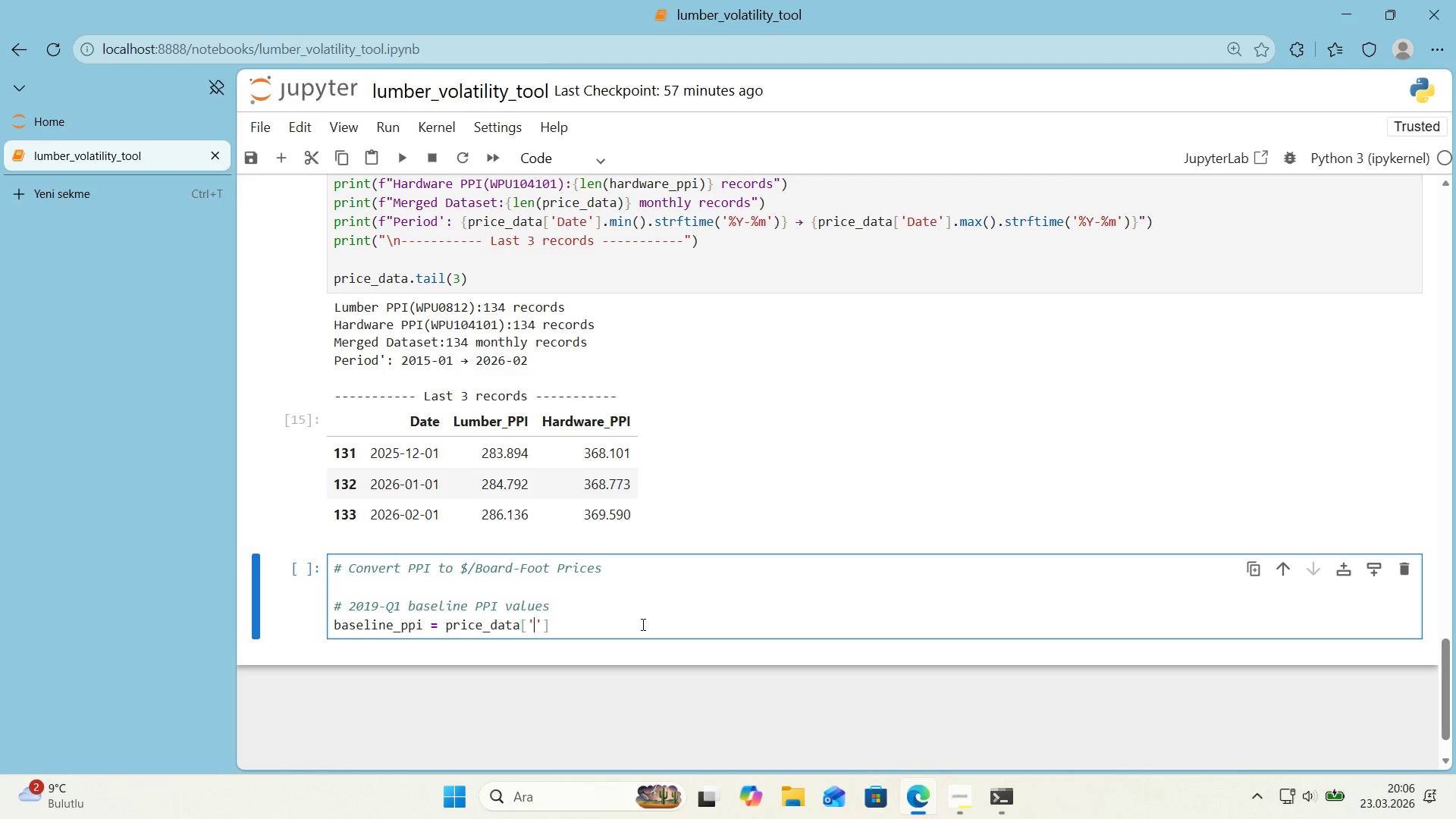 
key(ArrowLeft)
 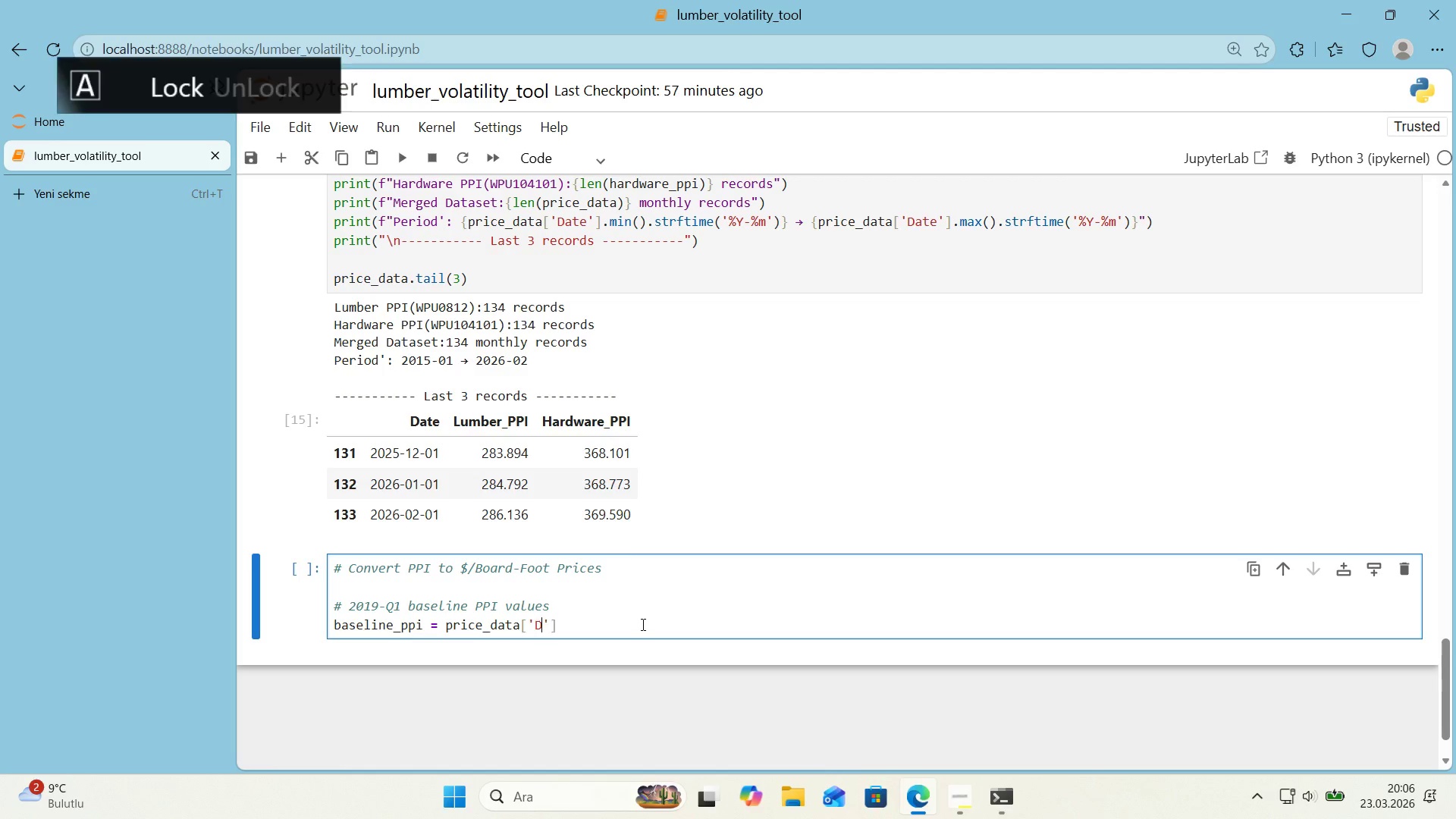 
type(Date)
 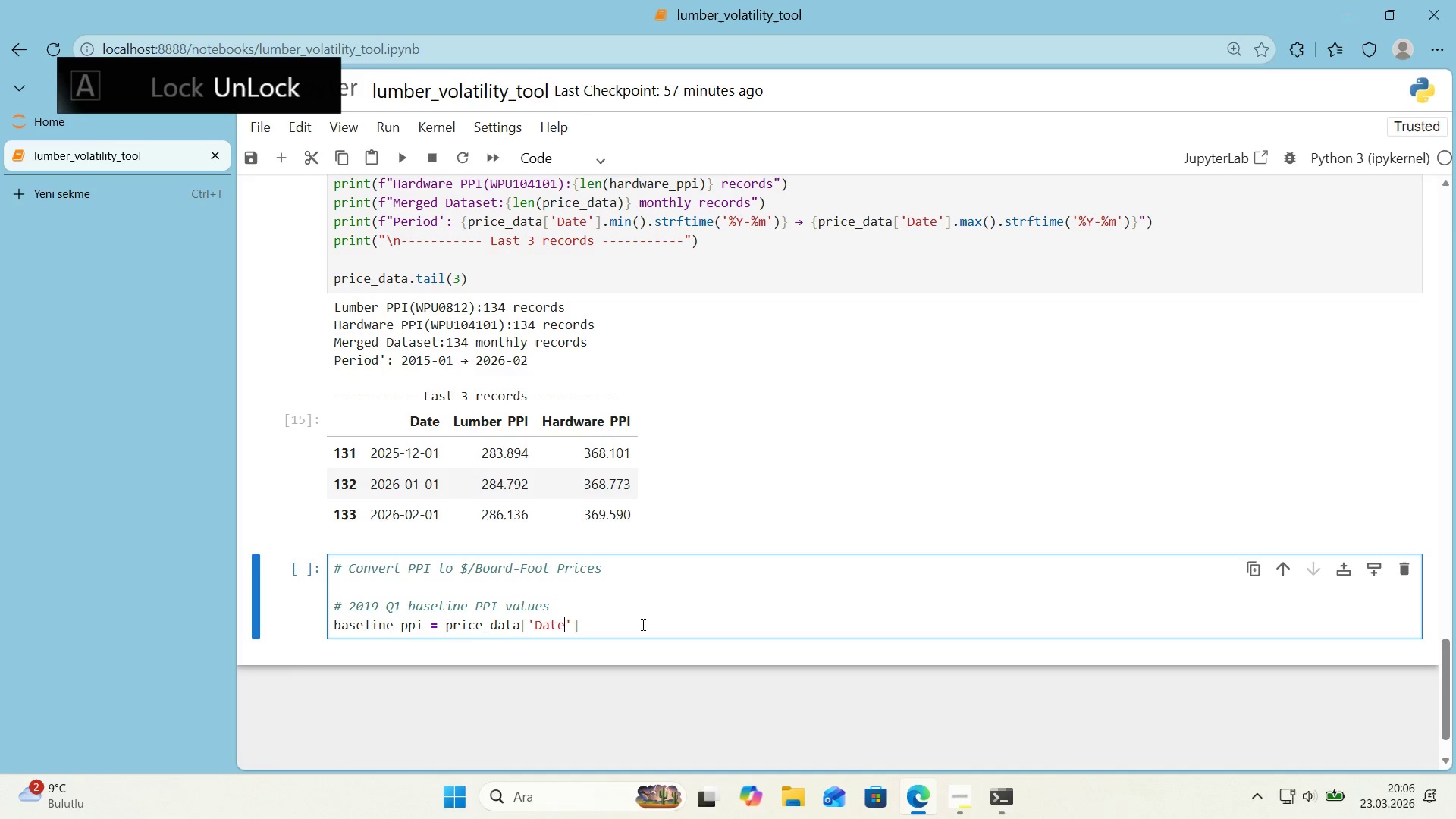 
key(ArrowRight)
 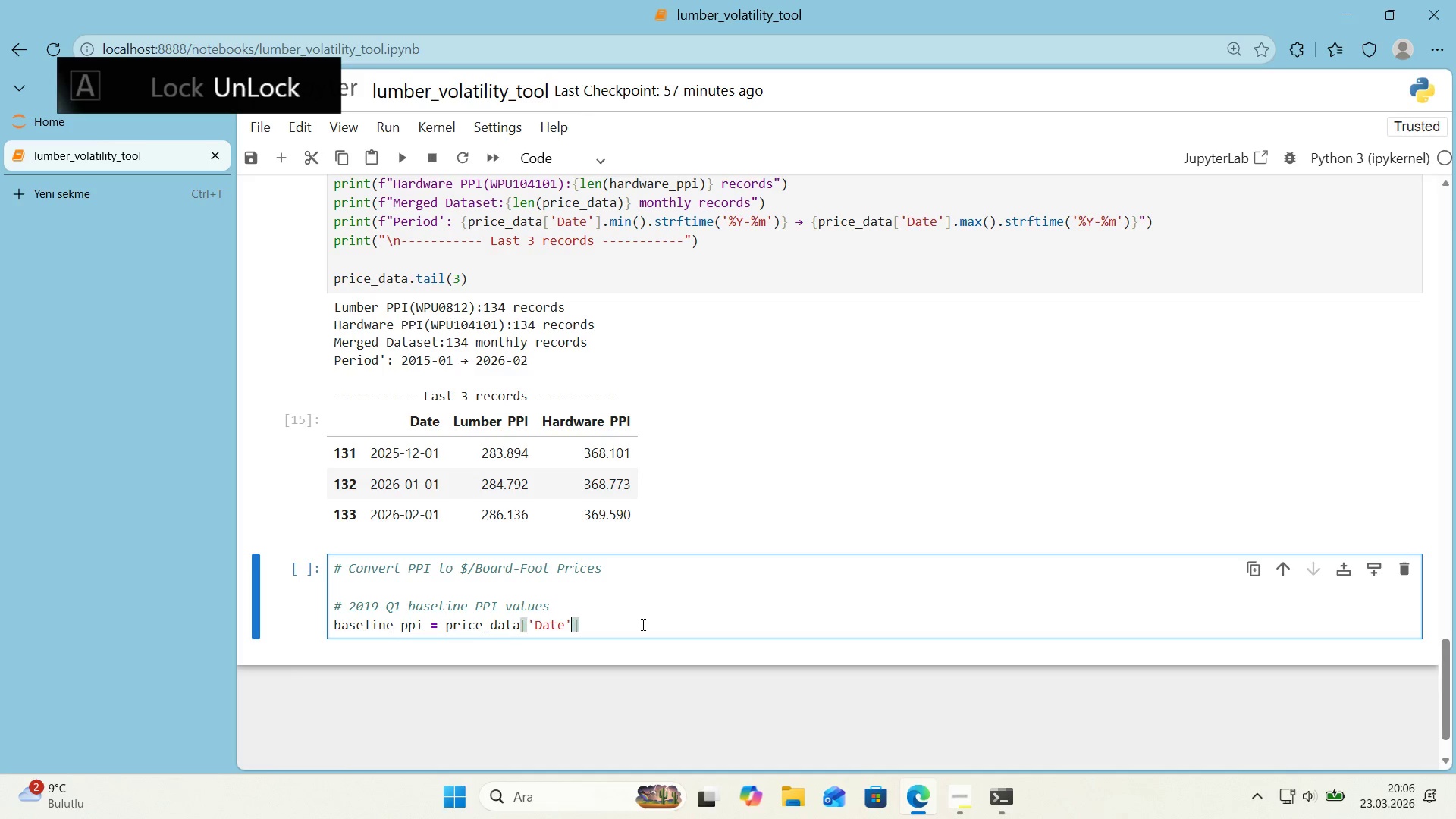 
key(ArrowRight)
 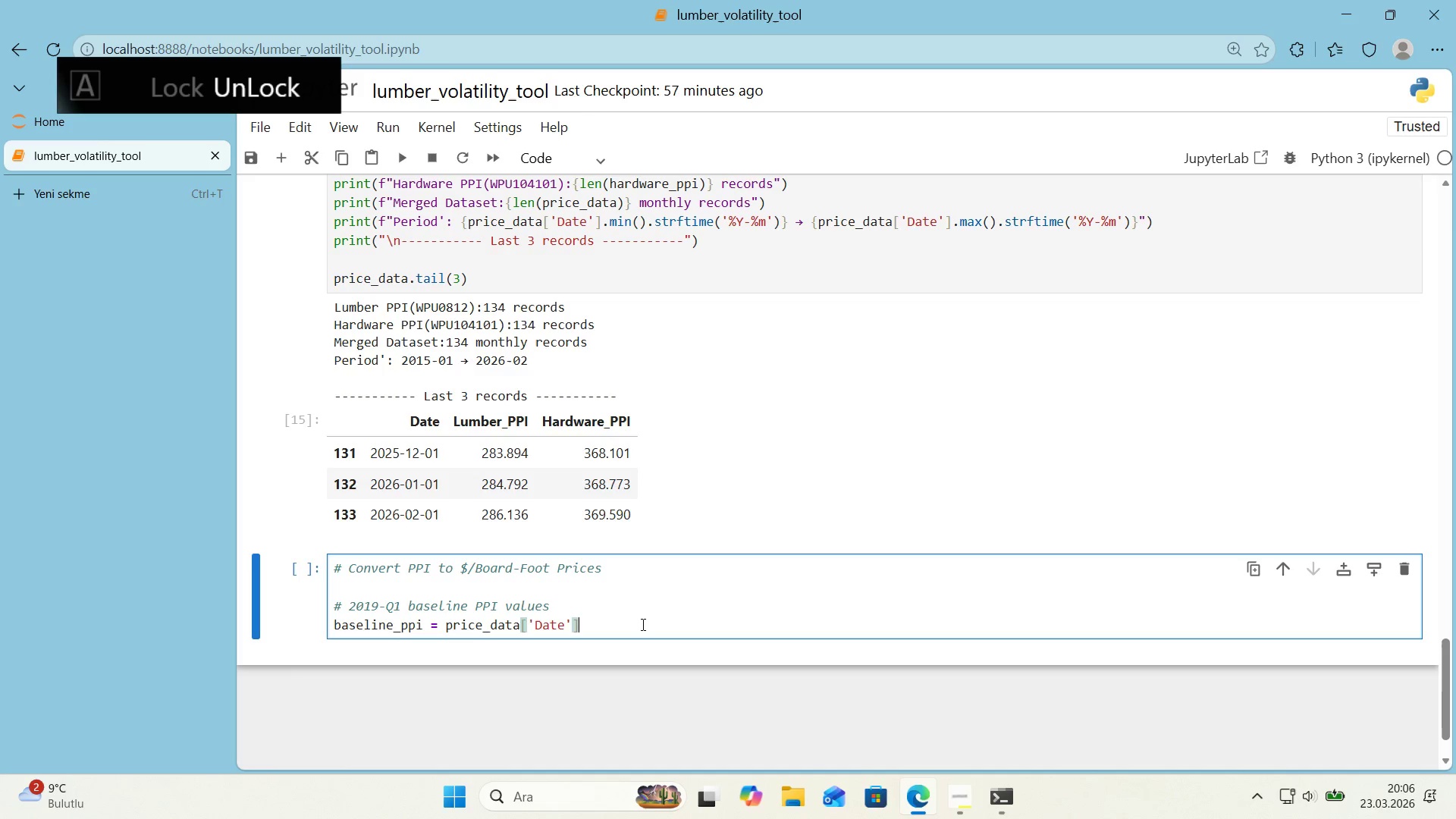 
key(Space)
 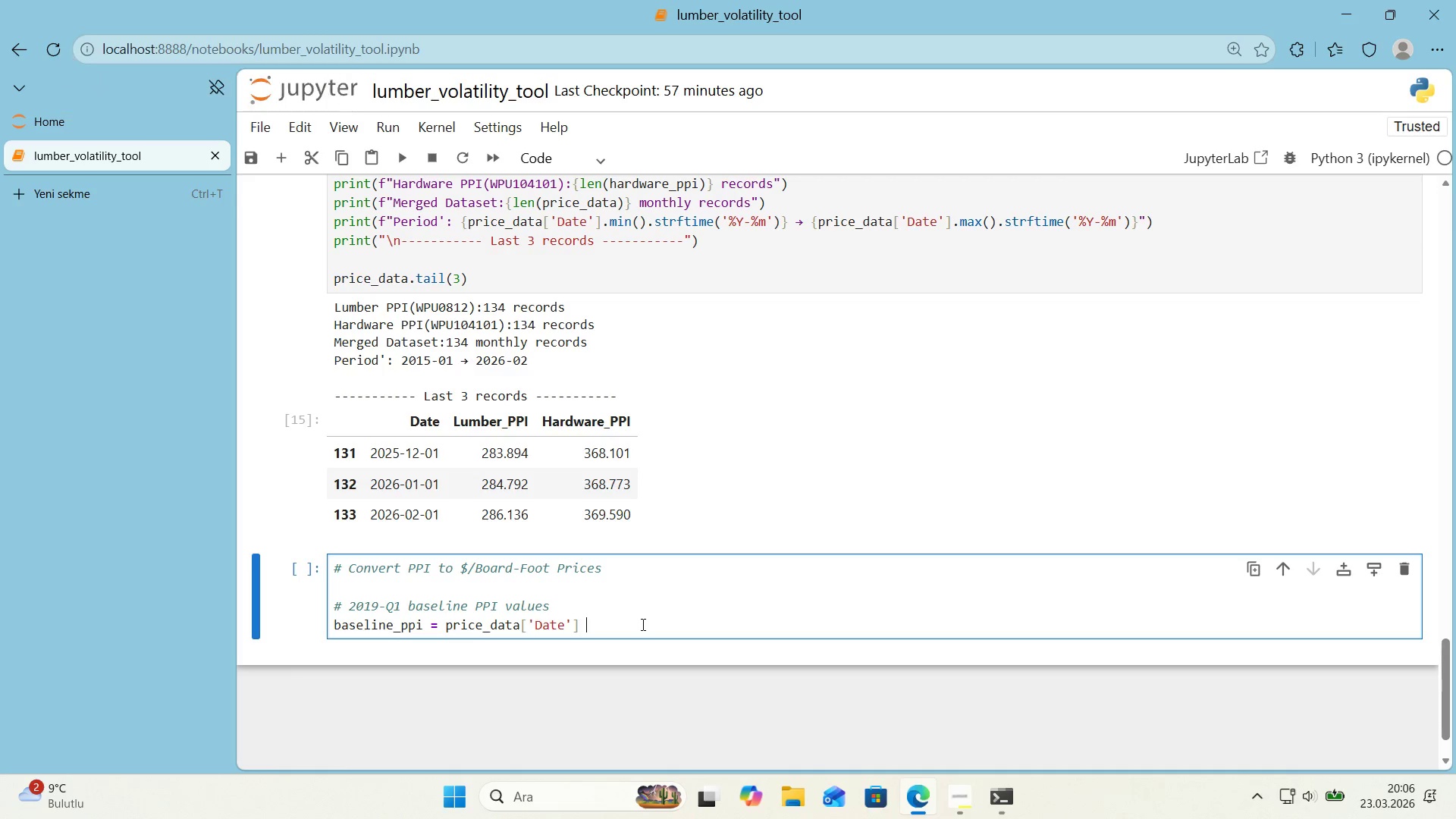 
key(Shift+Break)
 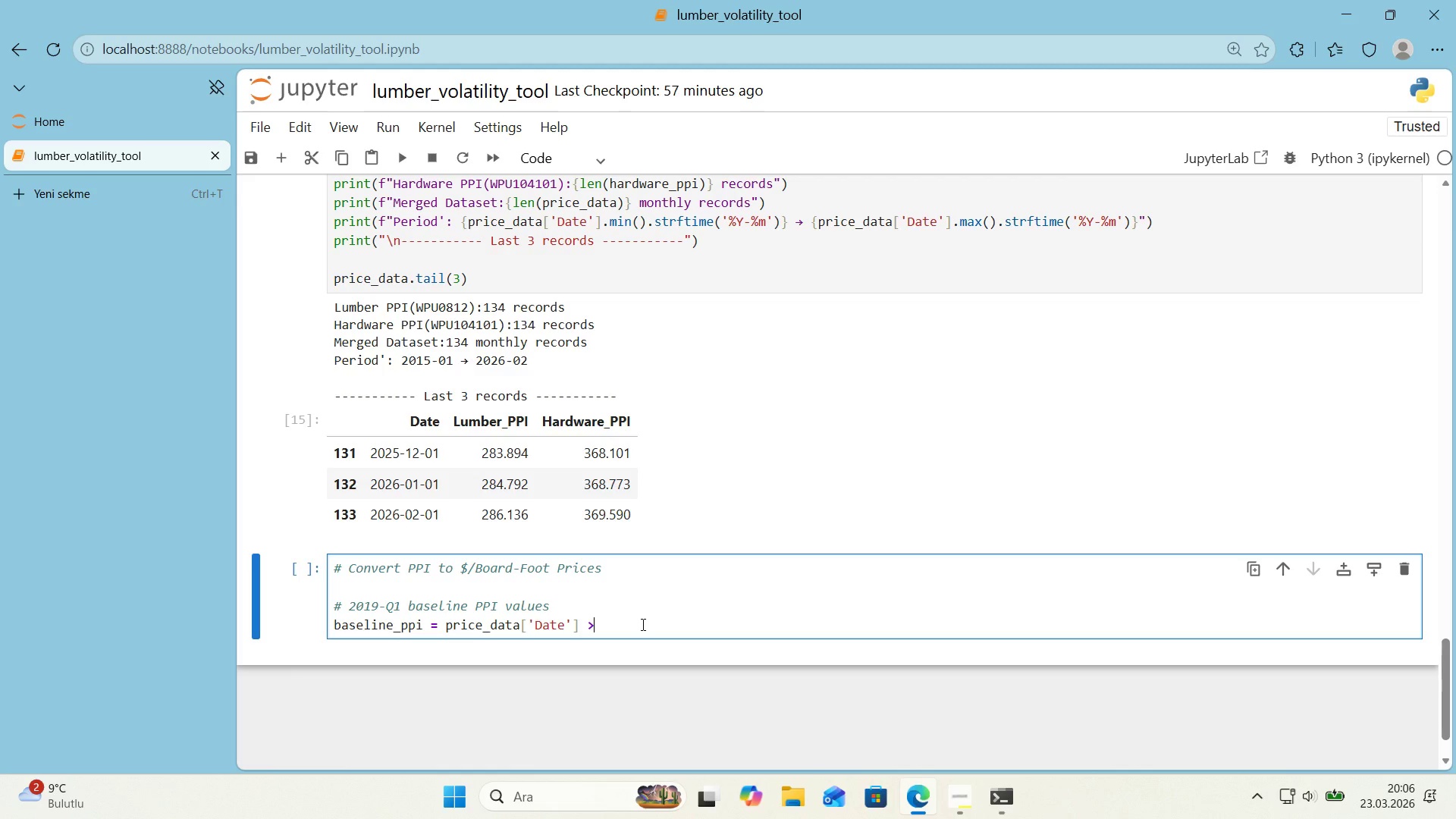 
key(Shift+0)
 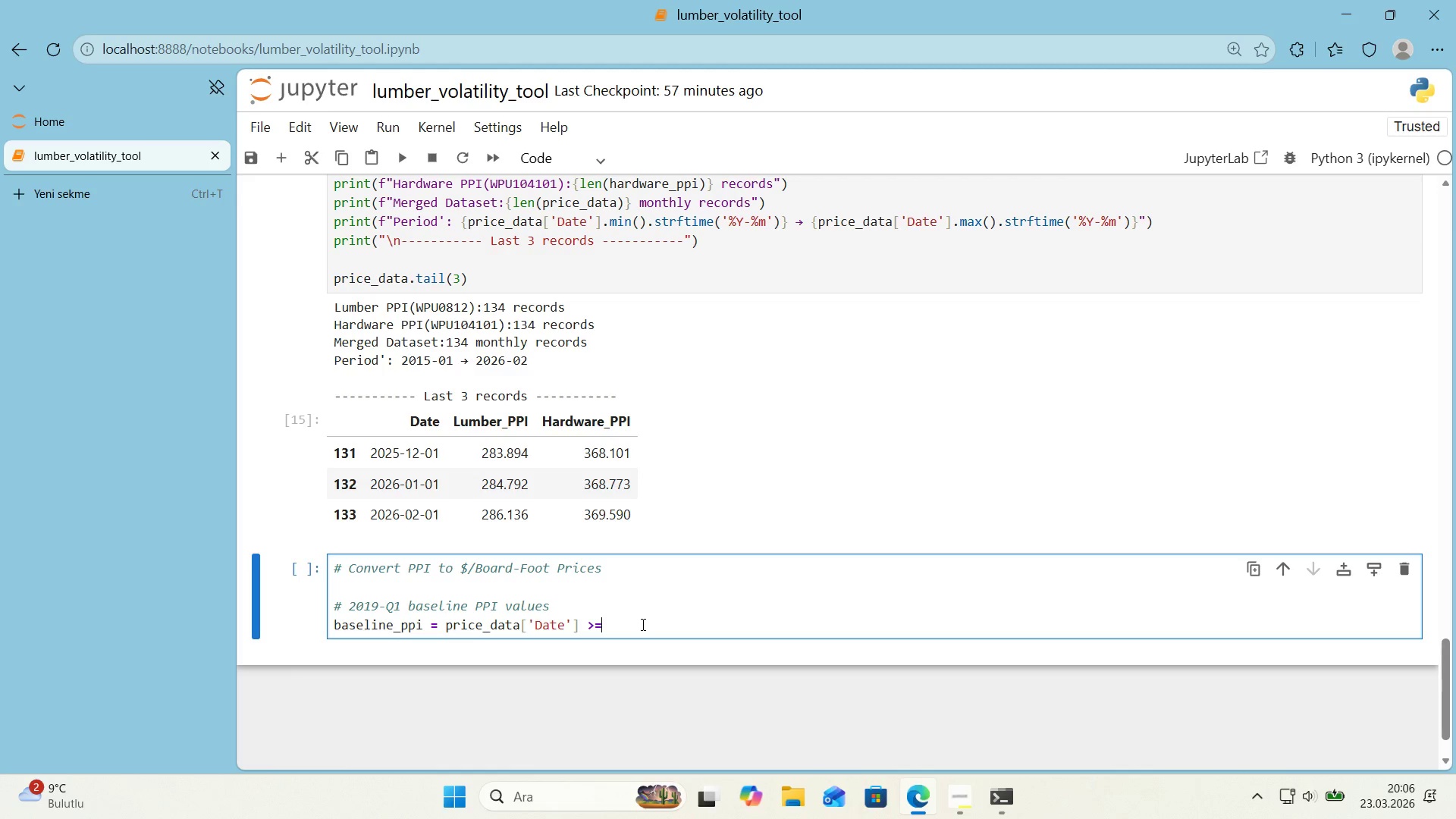 
wait(8.95)
 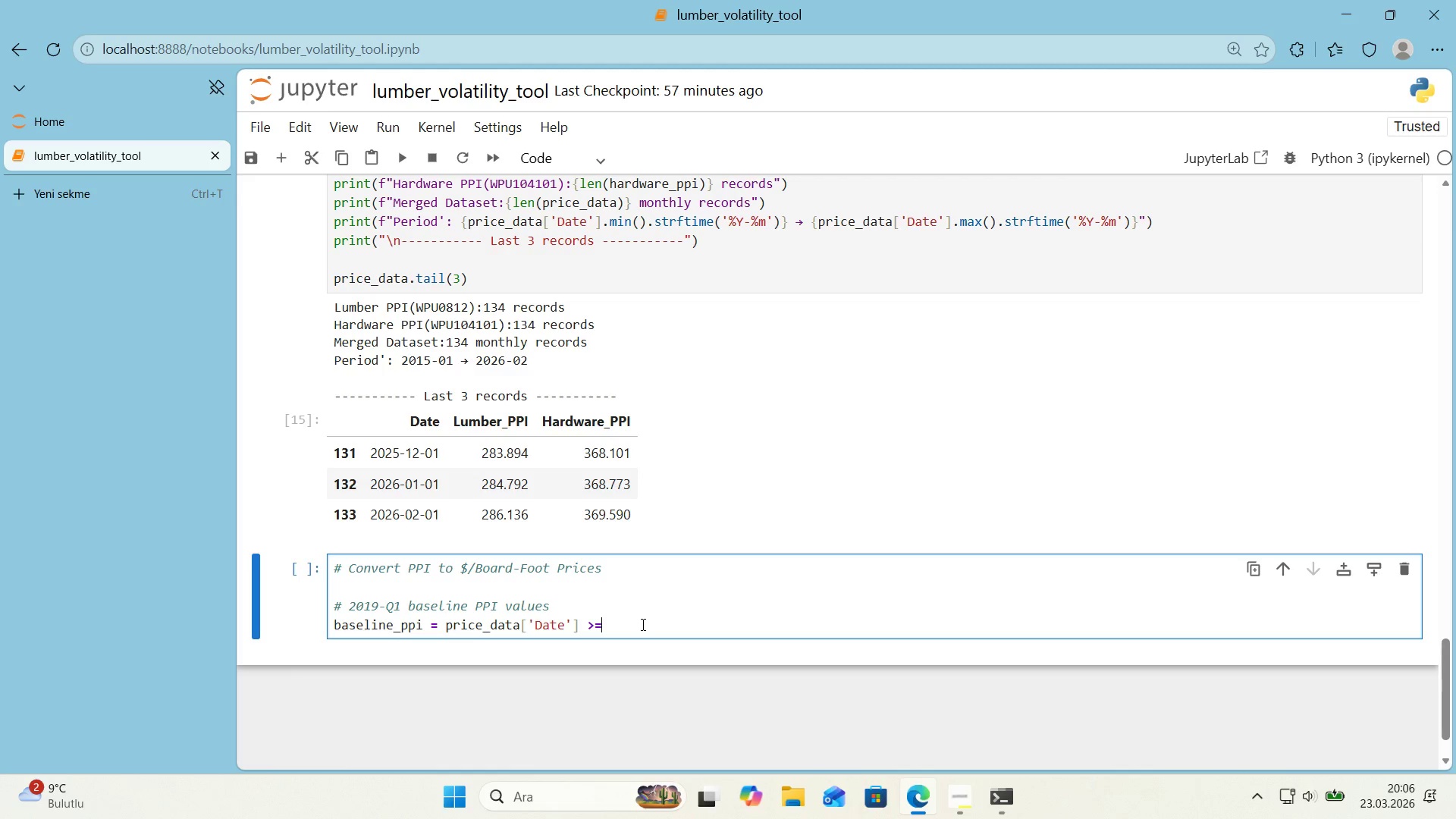 
left_click([524, 623])
 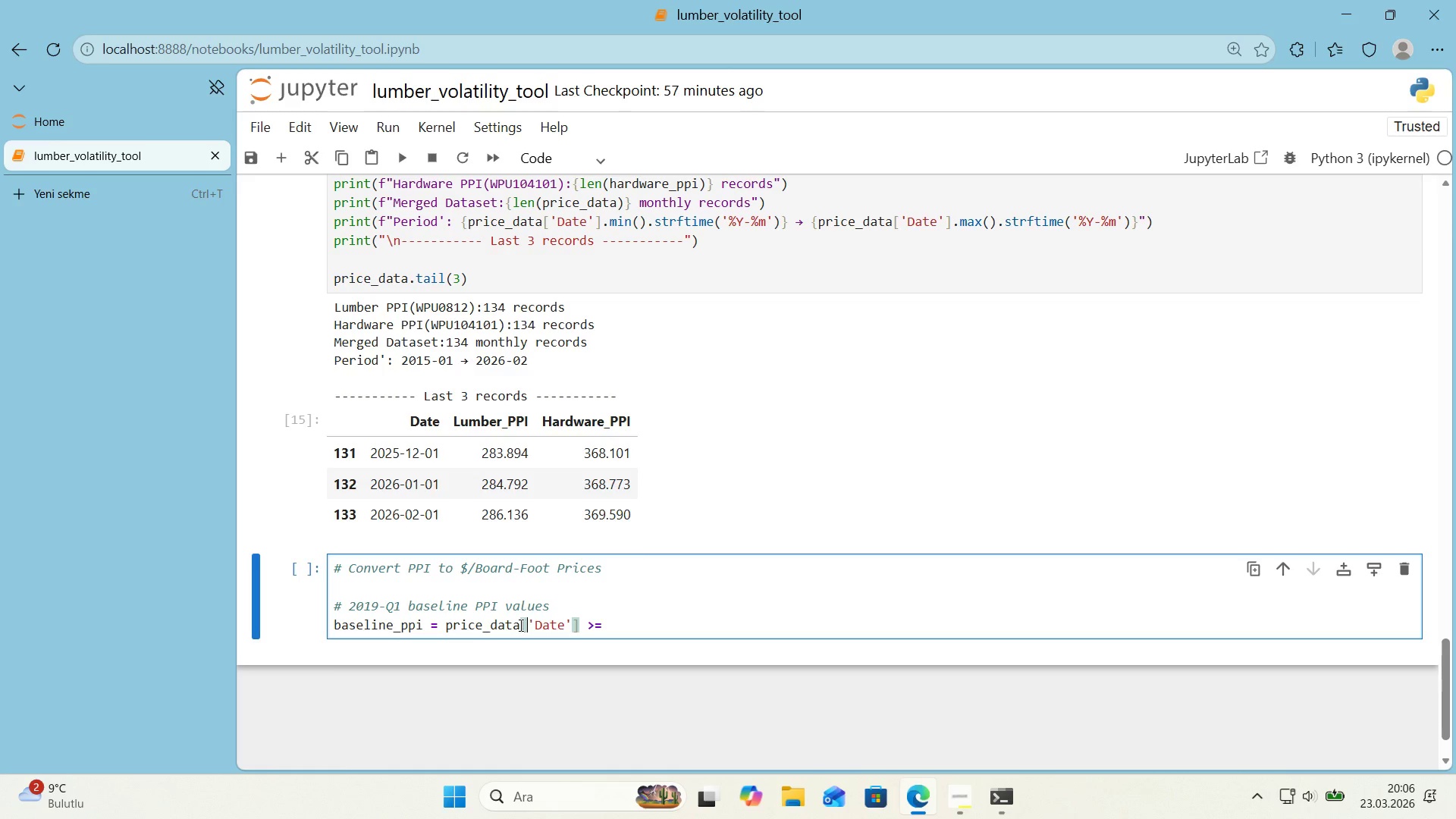 
left_click([519, 625])
 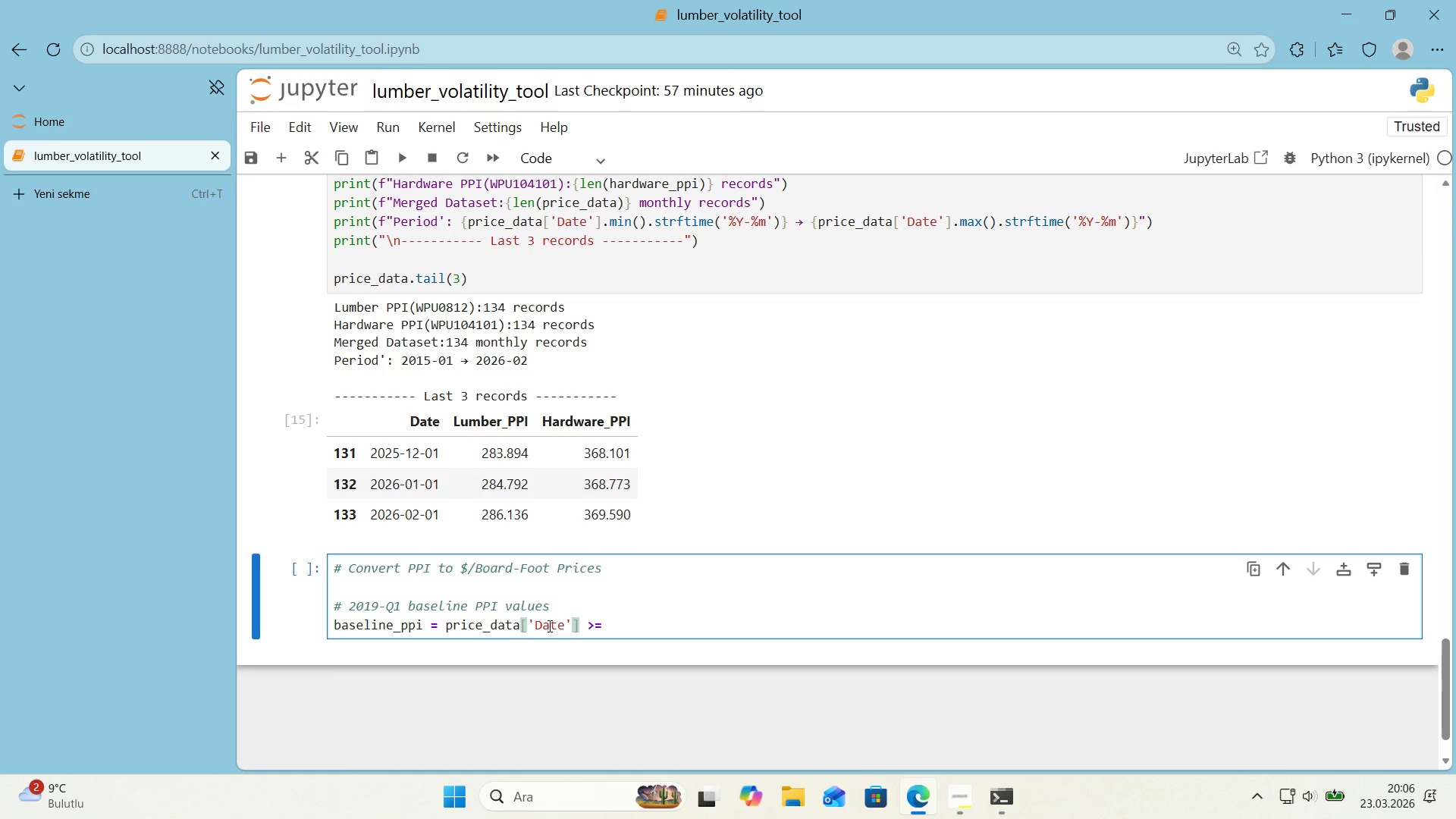 
key(Alt+Control+8)
 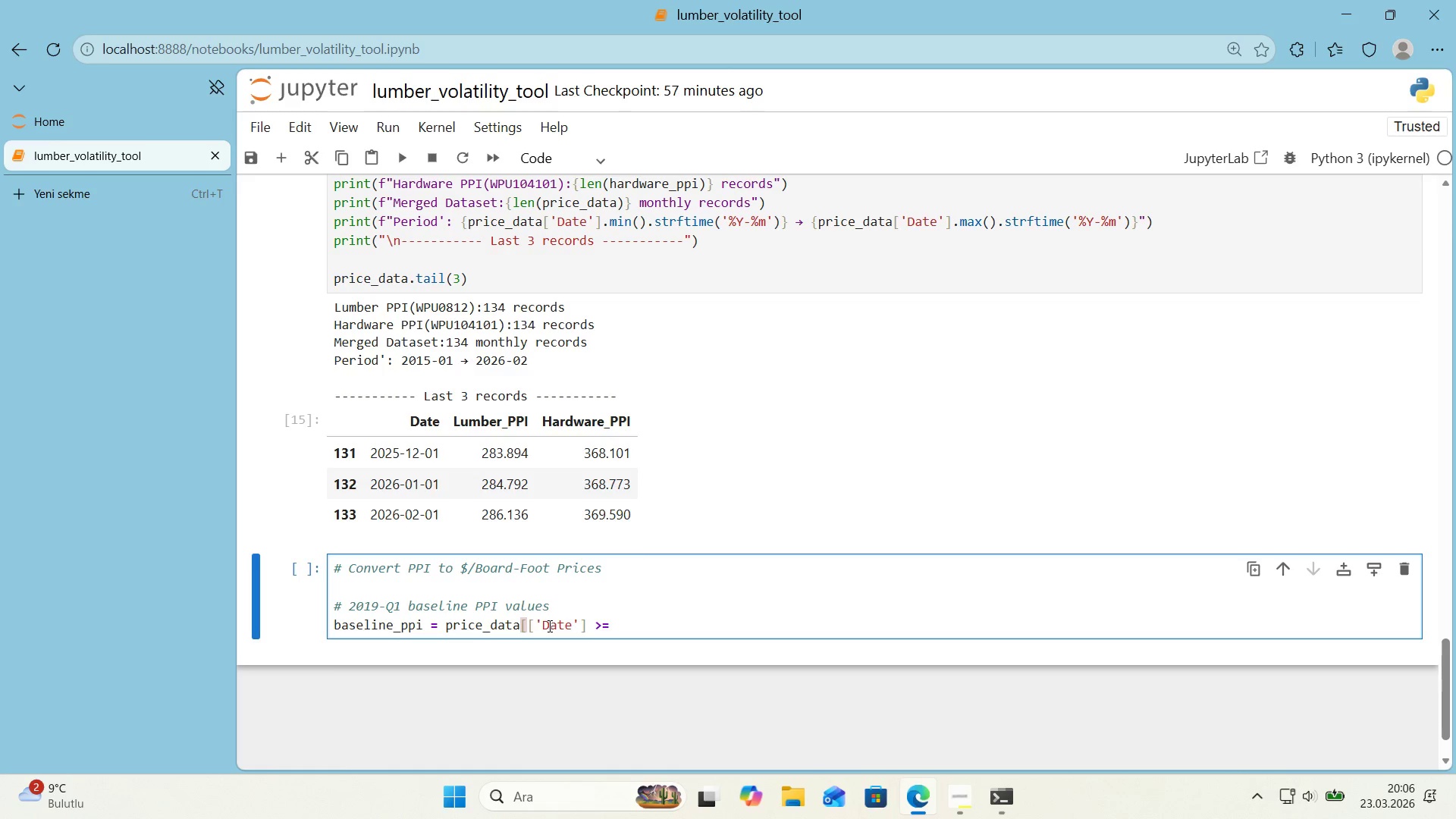 
type(pr'ce_Data)
key(Backspace)
key(Backspace)
key(Backspace)
key(Backspace)
type(D)
key(Backspace)
type(data)
 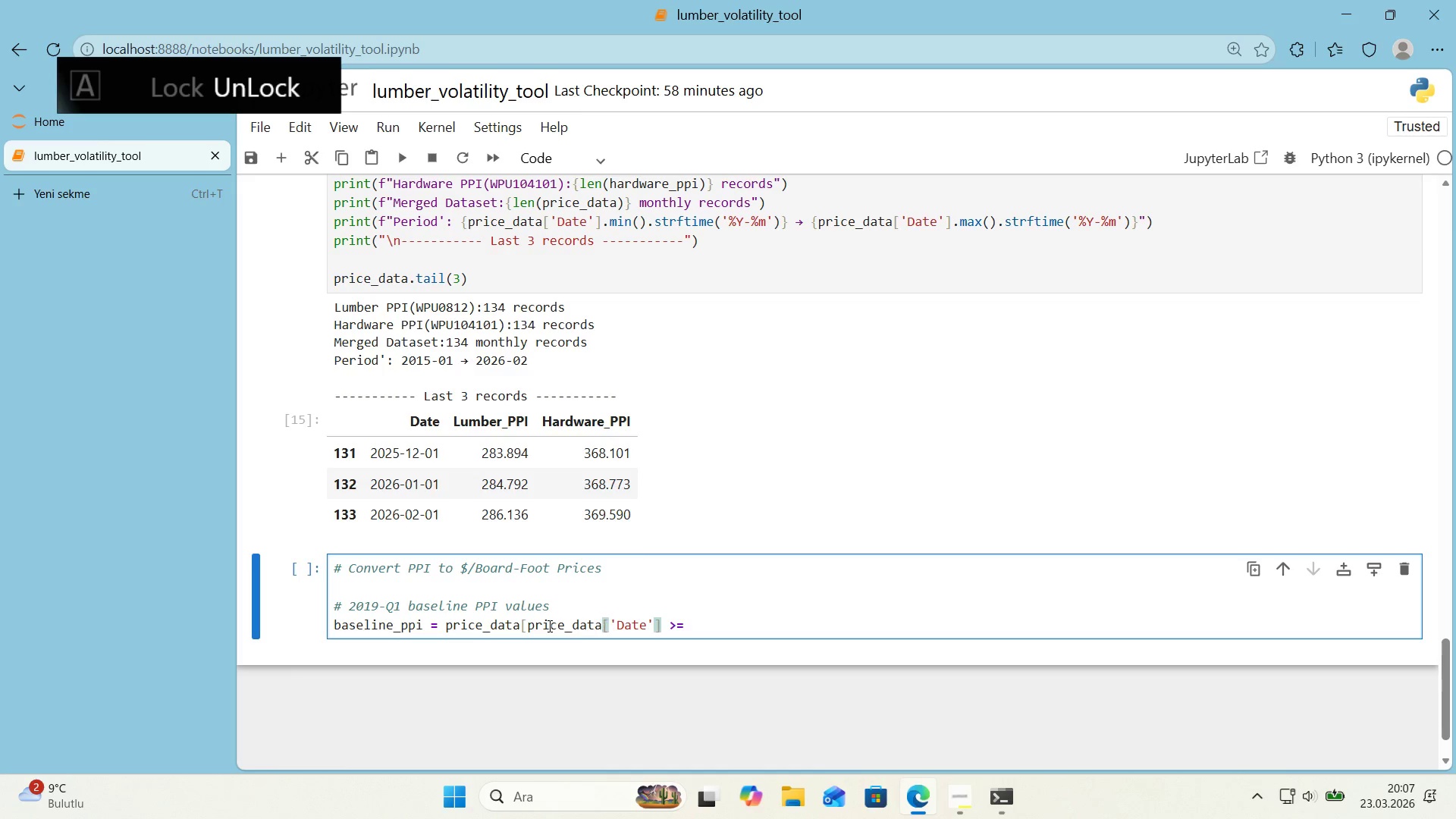 
key(Alt+Control+9)
 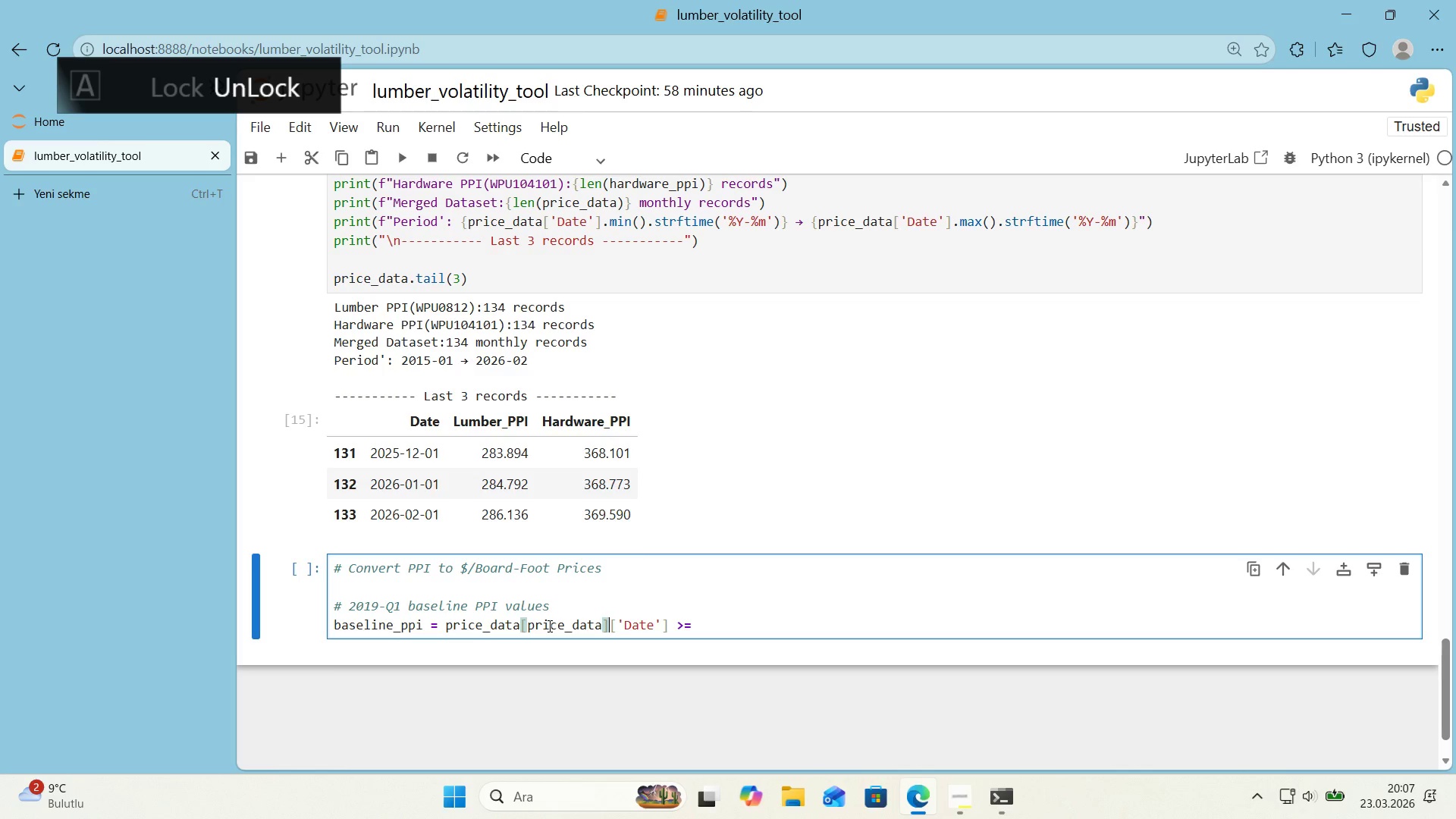 
hold_key(key=ArrowRight, duration=0.72)
 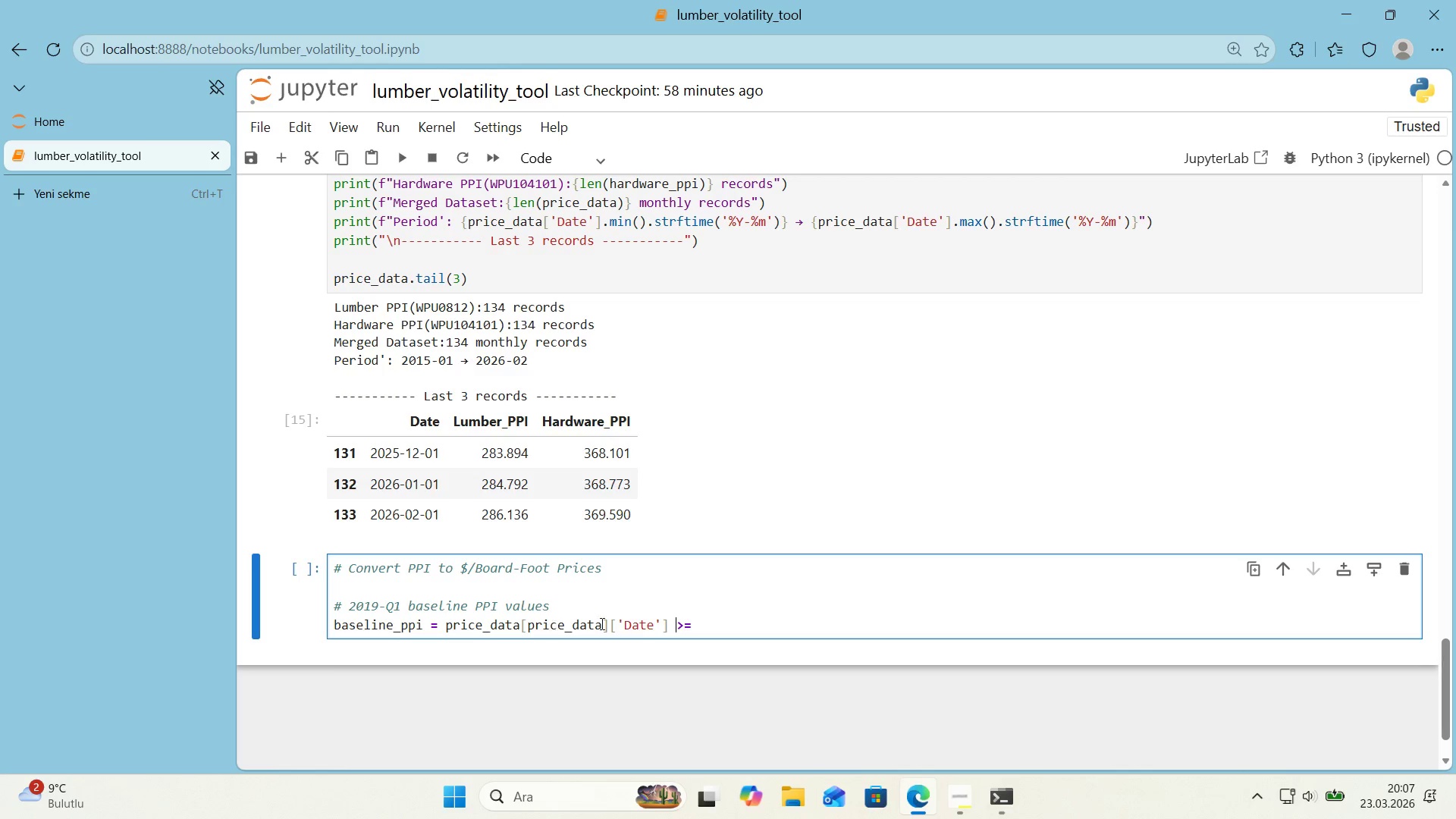 
wait(13.59)
 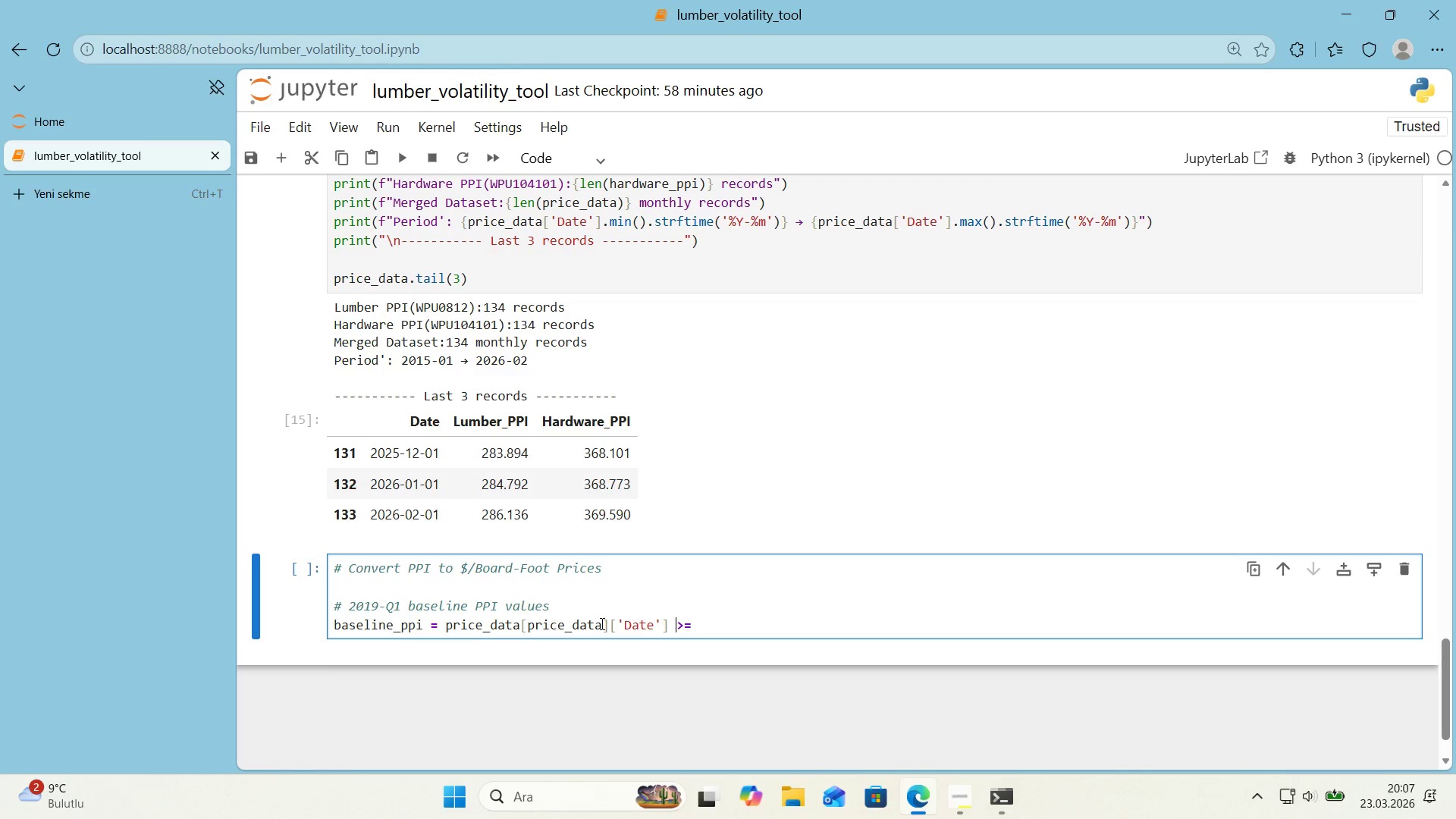 
left_click_drag(start_coordinate=[667, 627], to_coordinate=[526, 630])
 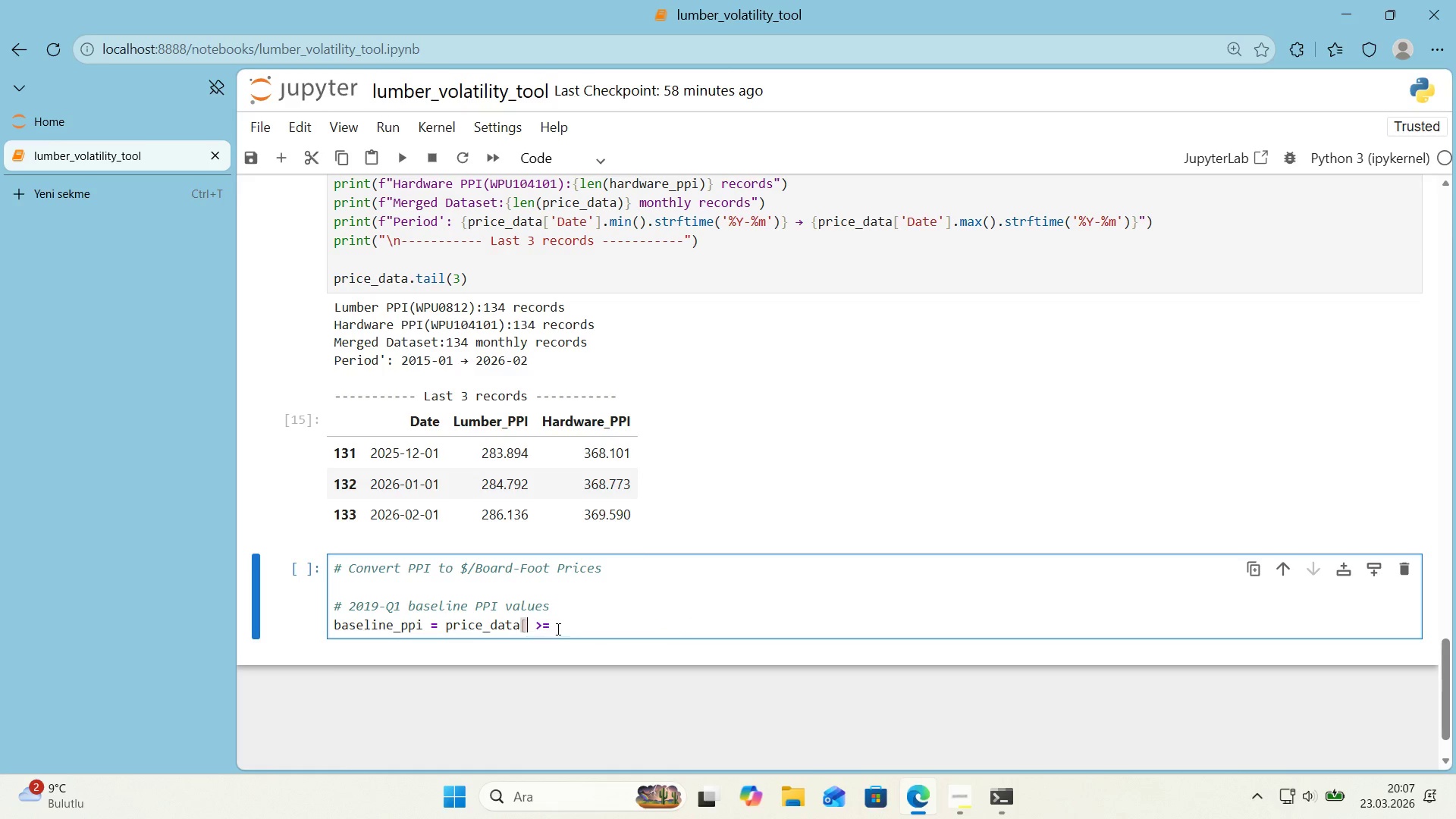 
key(Backspace)
 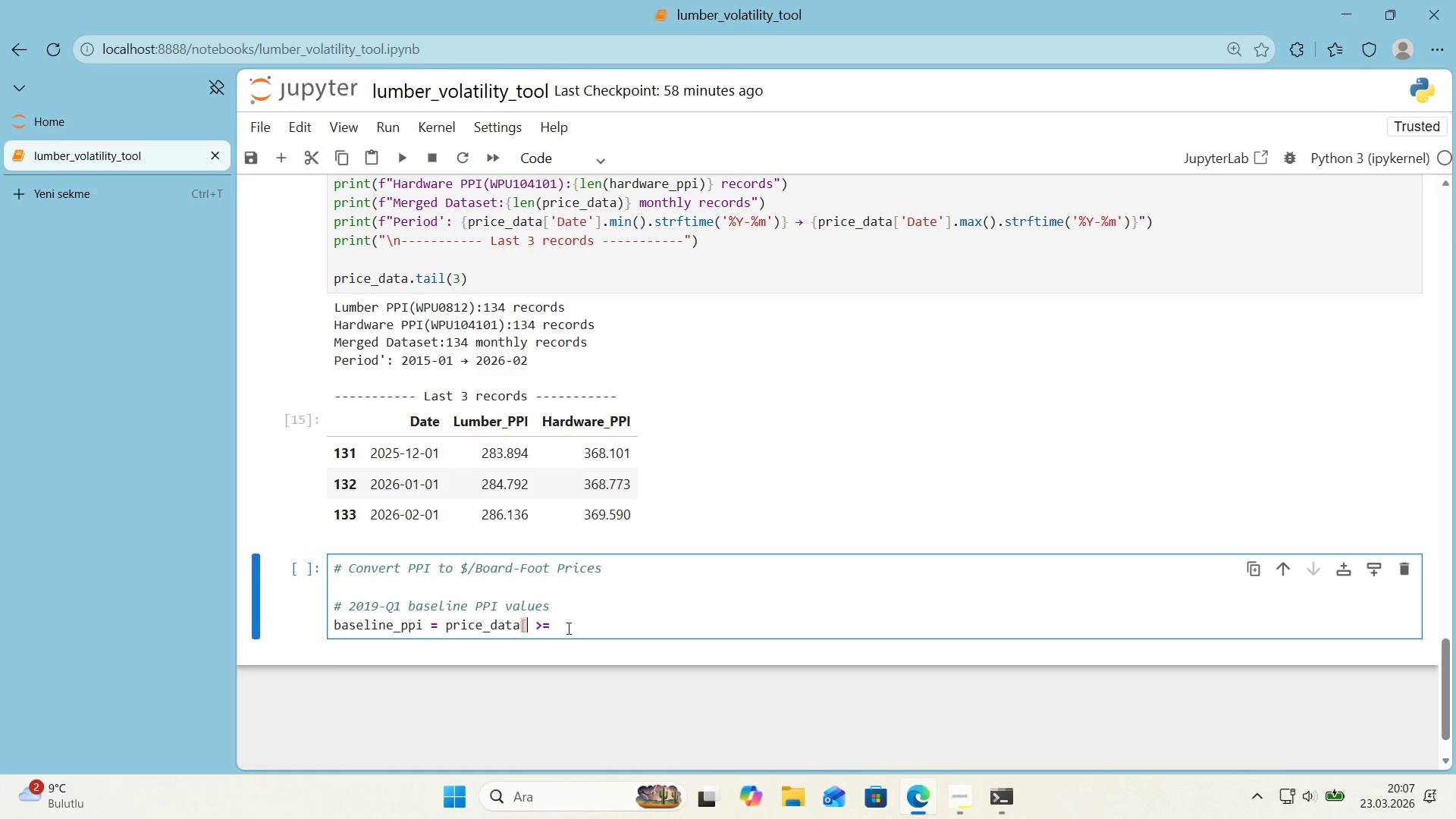 
wait(17.33)
 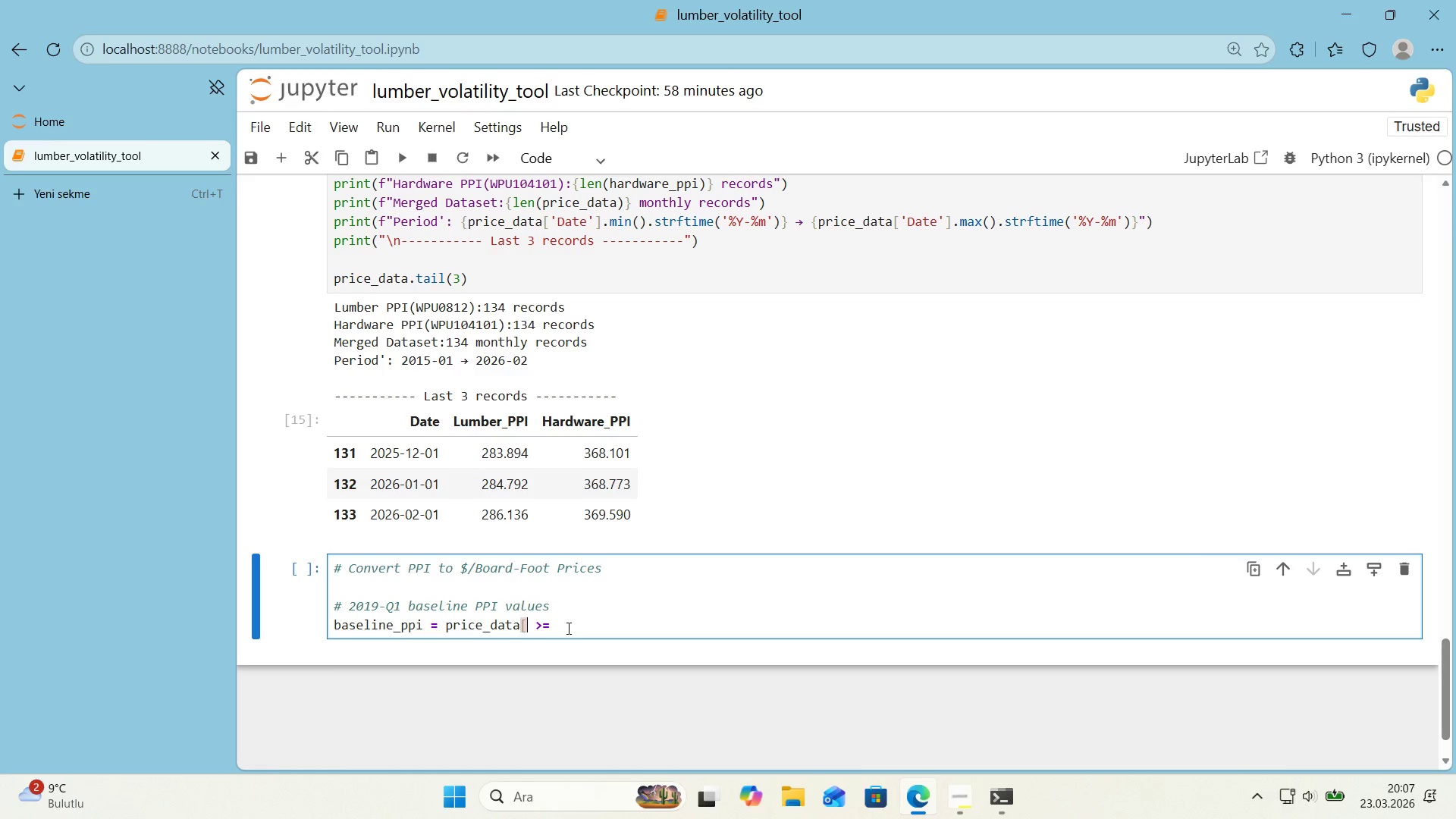 
type(*()
 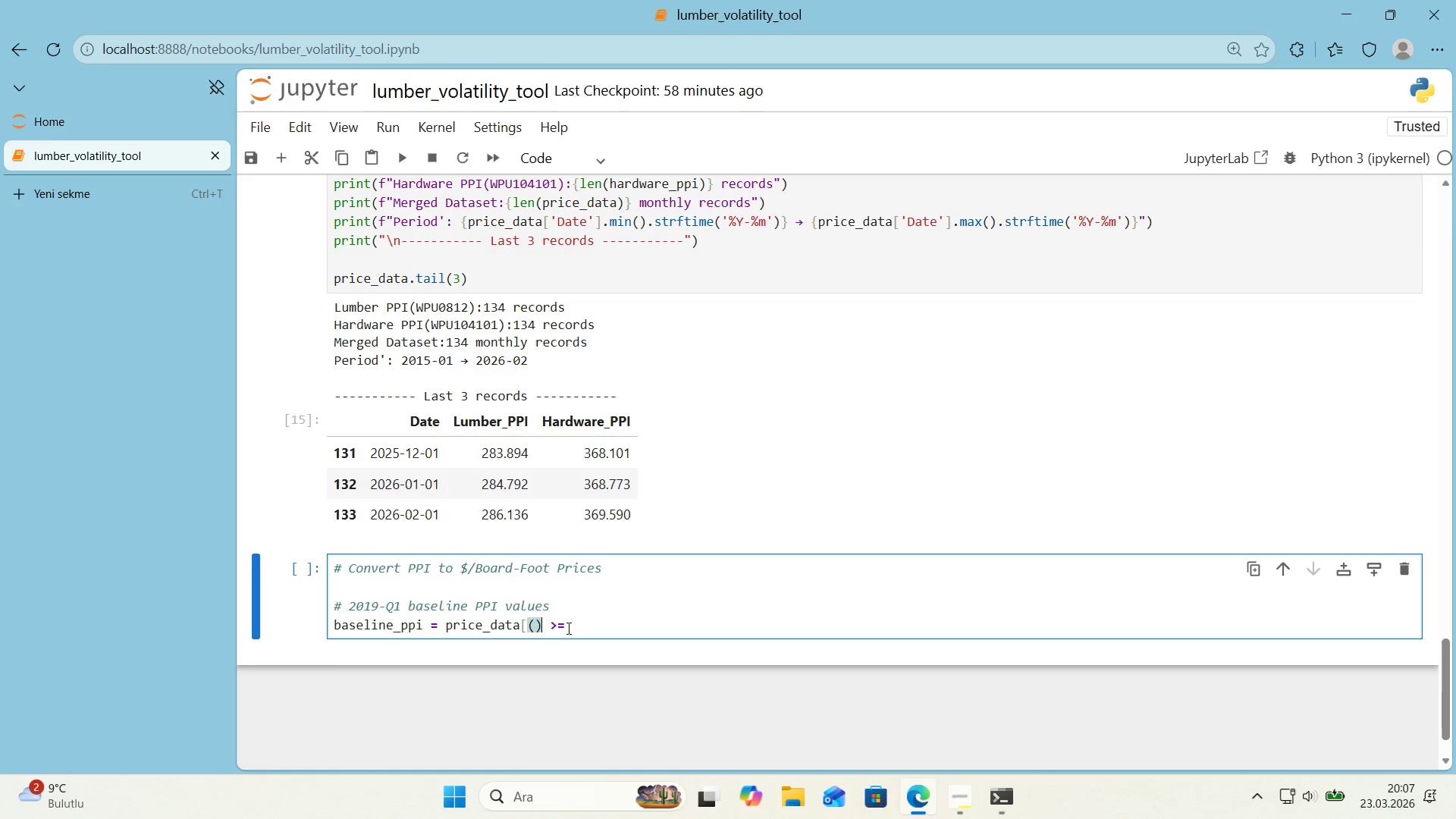 
key(ArrowLeft)
 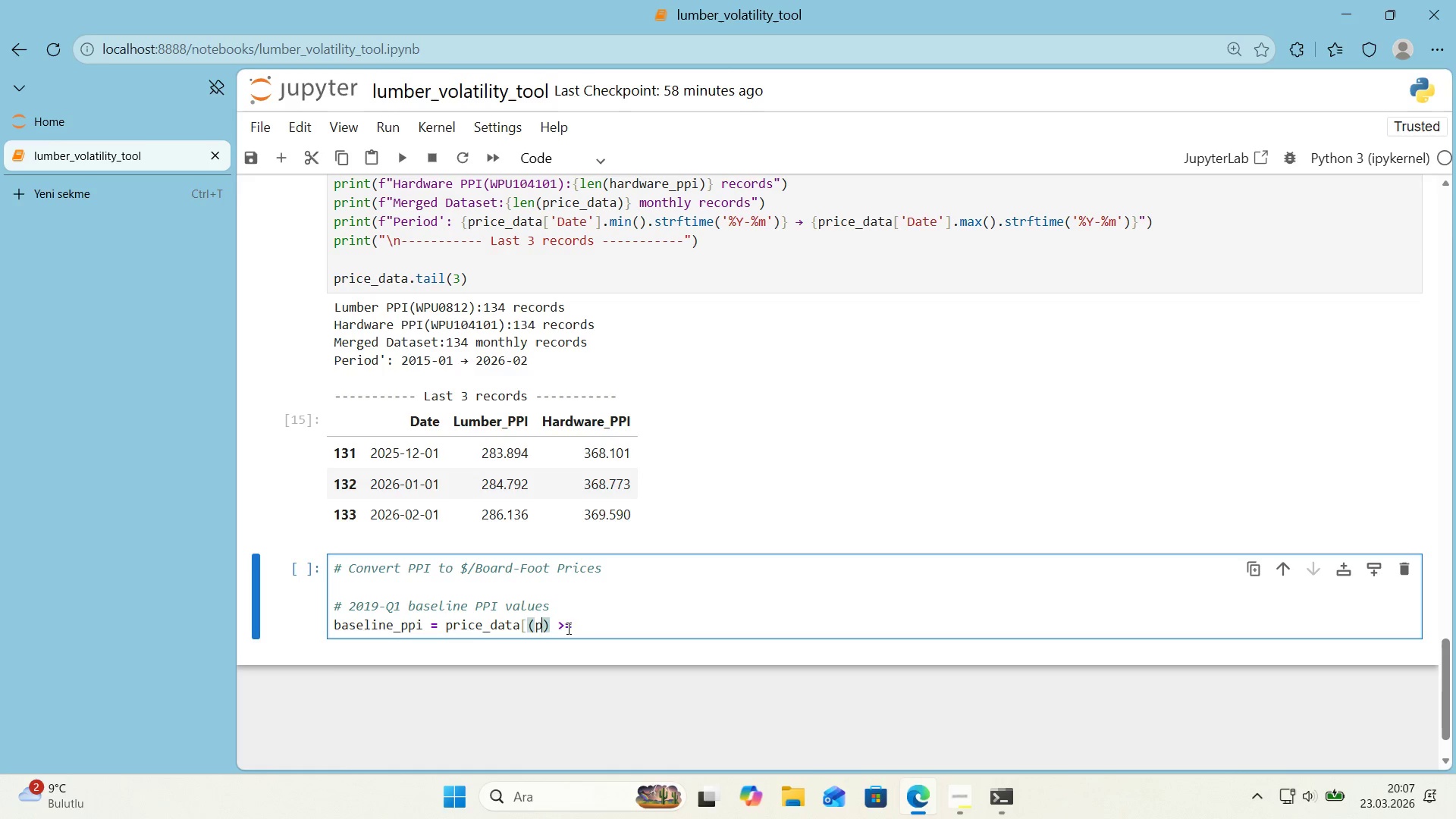 
type(pr'ce_data)
 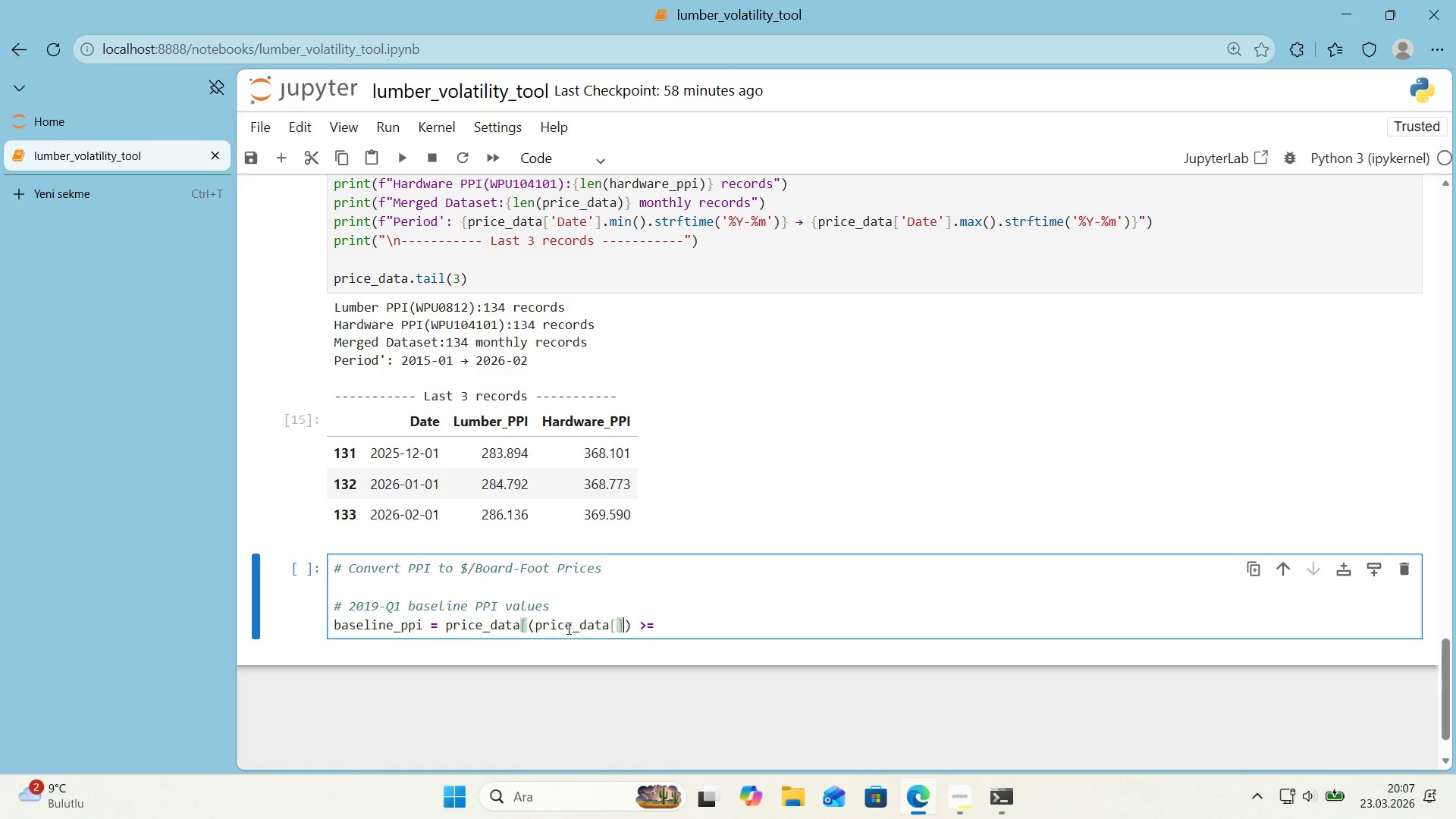 
key(Alt+Control+8)
 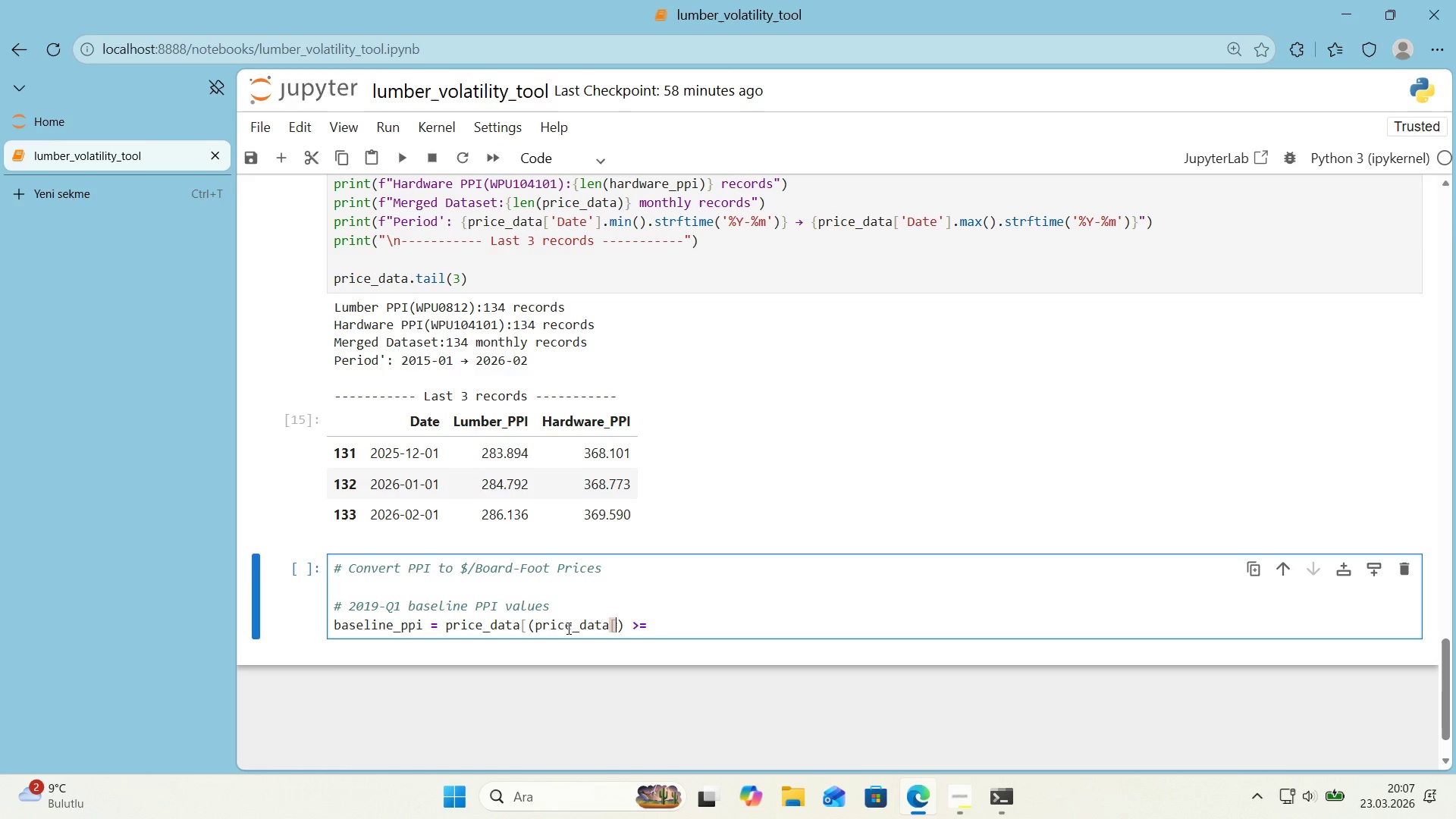 
key(Alt+Control+9)
 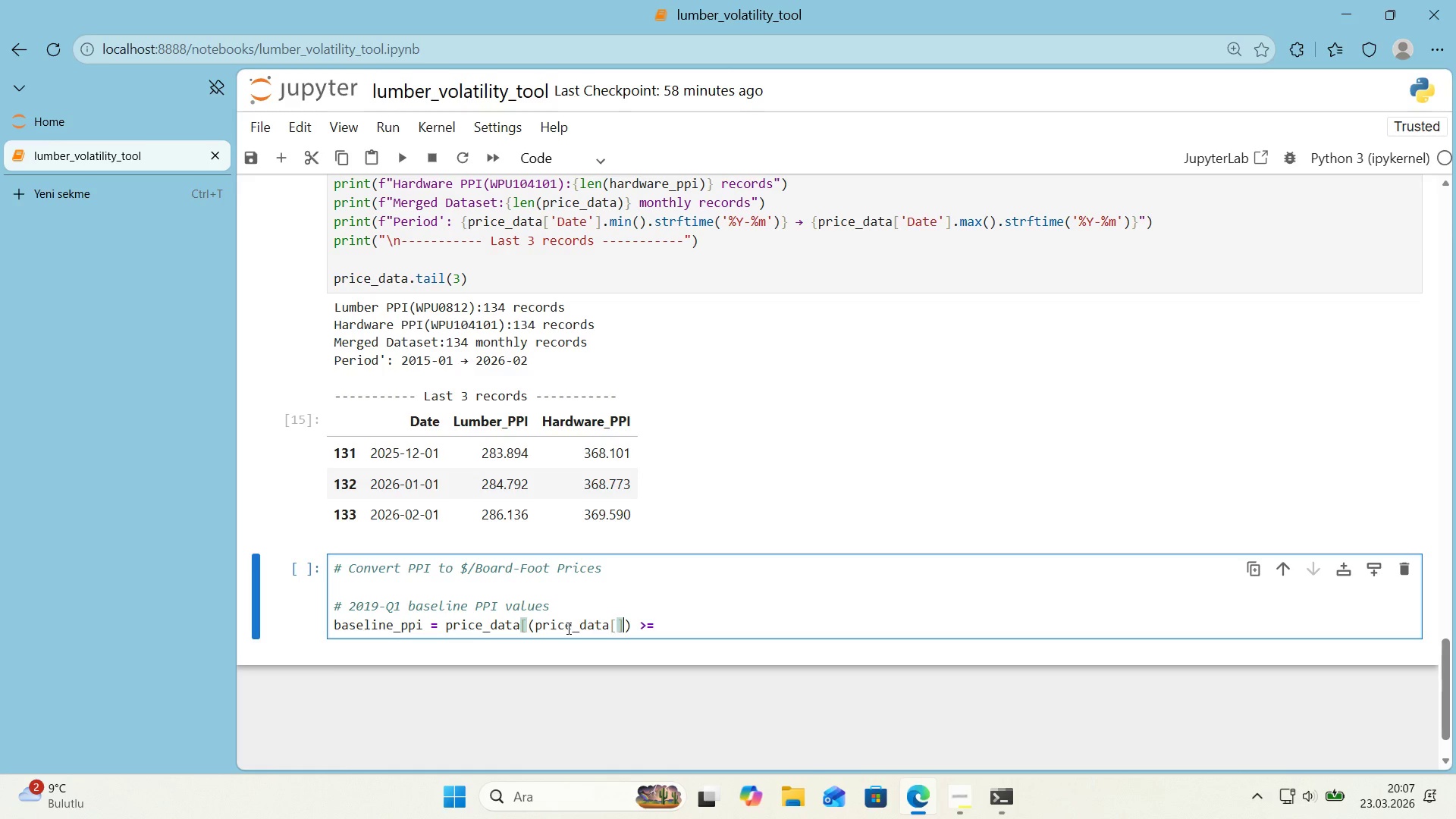 
key(ArrowLeft)
 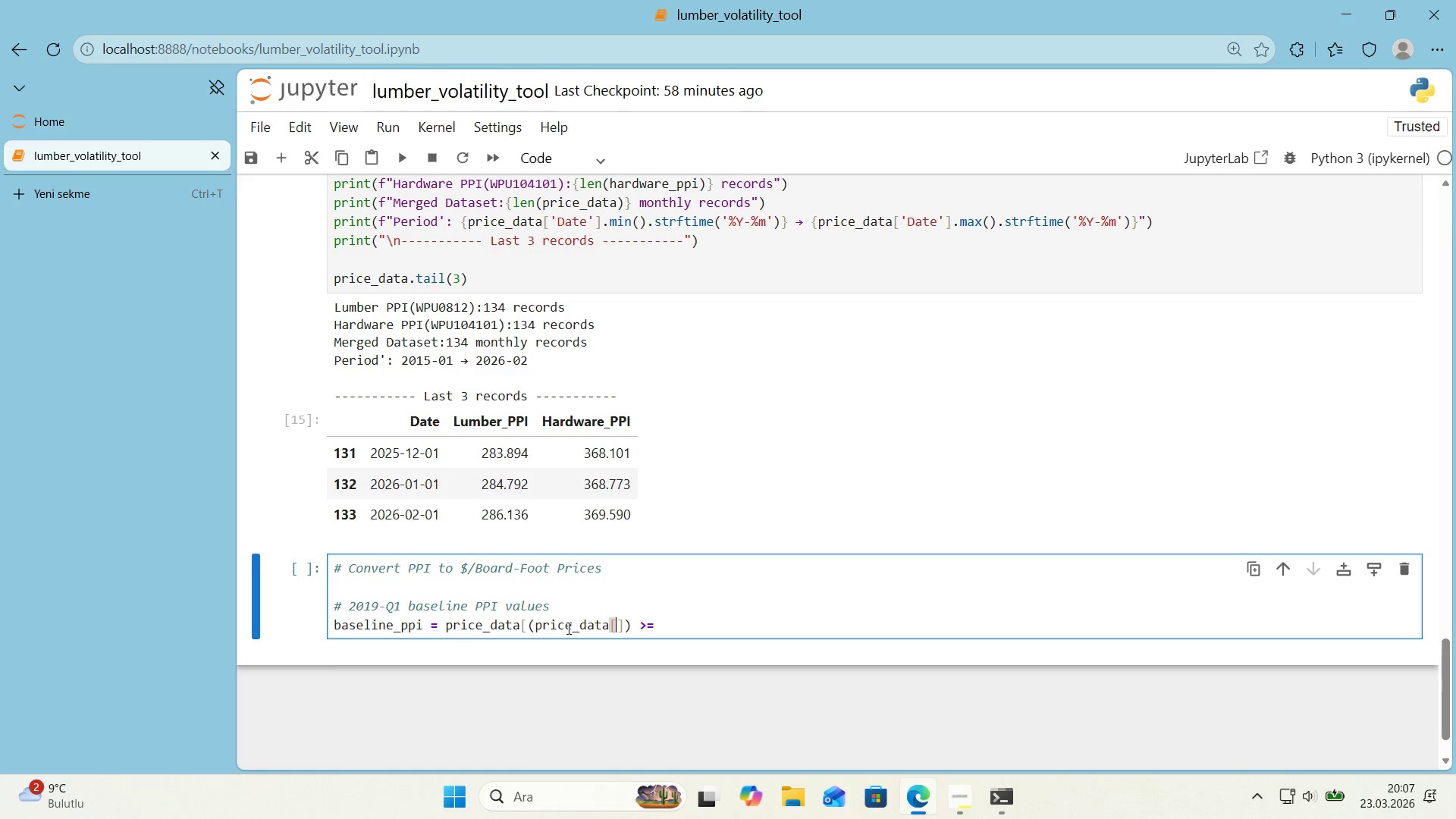 
key(CapsLock)
 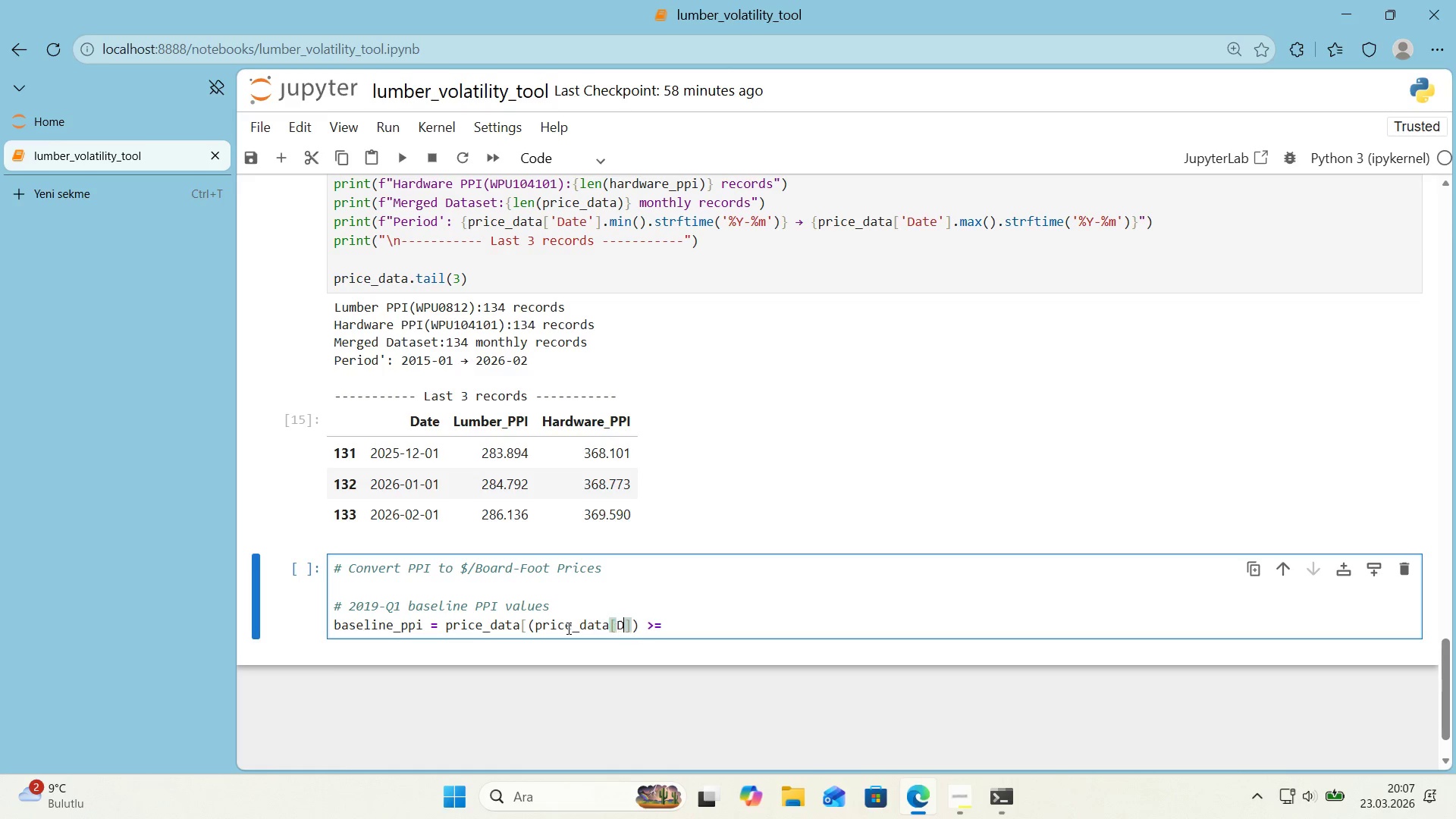 
key(D)
 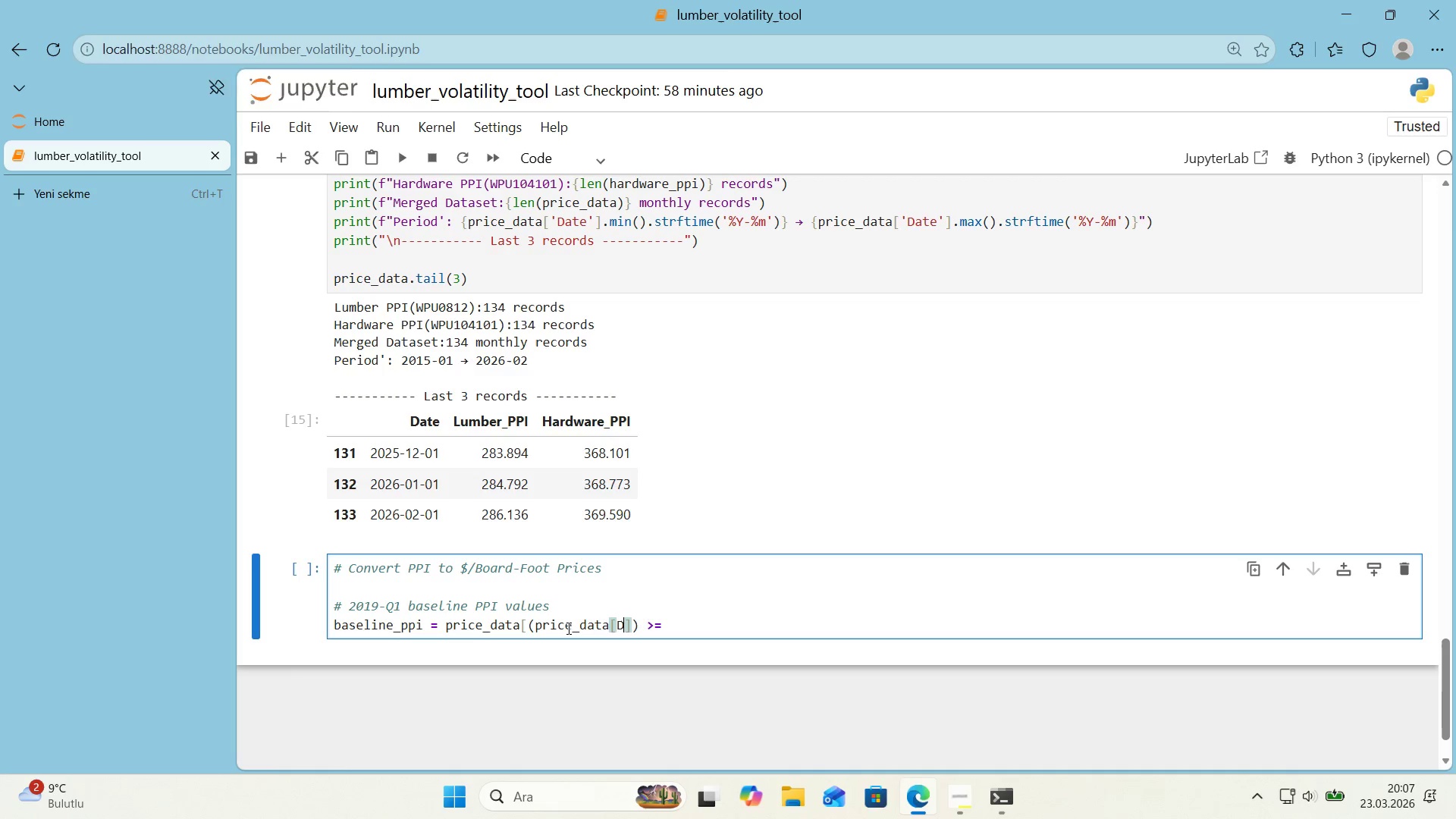 
key(CapsLock)
 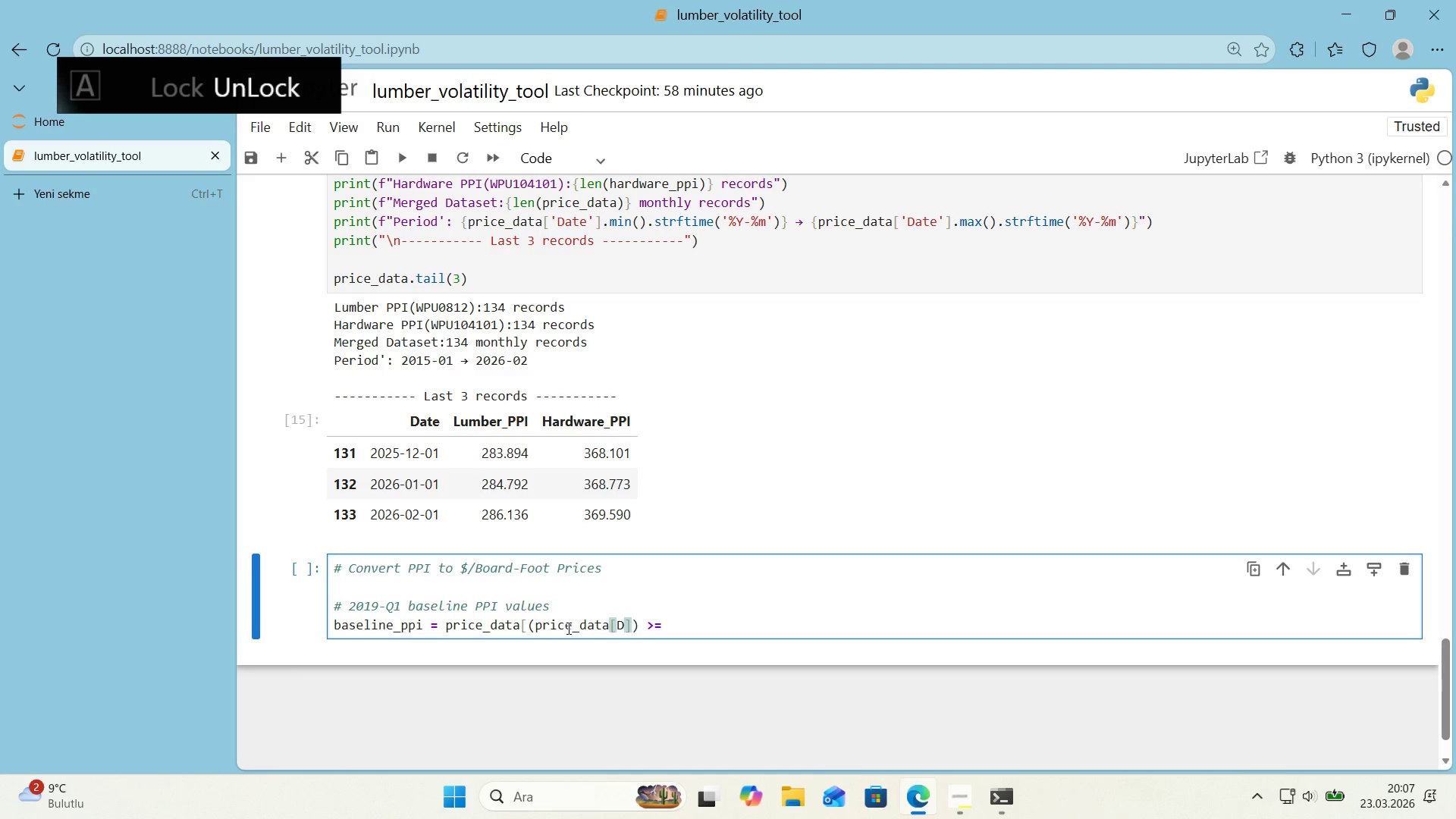 
key(ArrowLeft)
 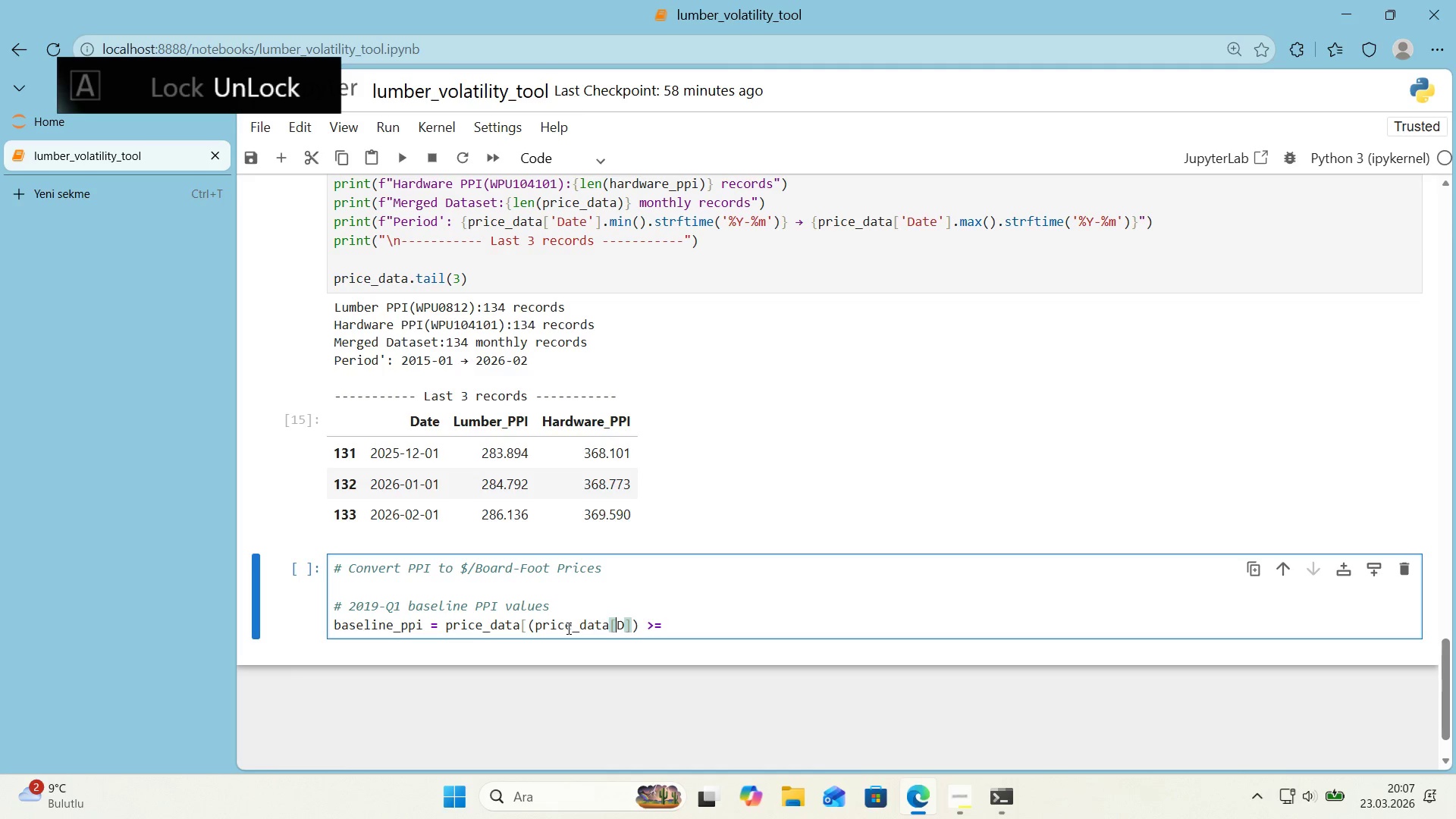 
key(Backquote)
 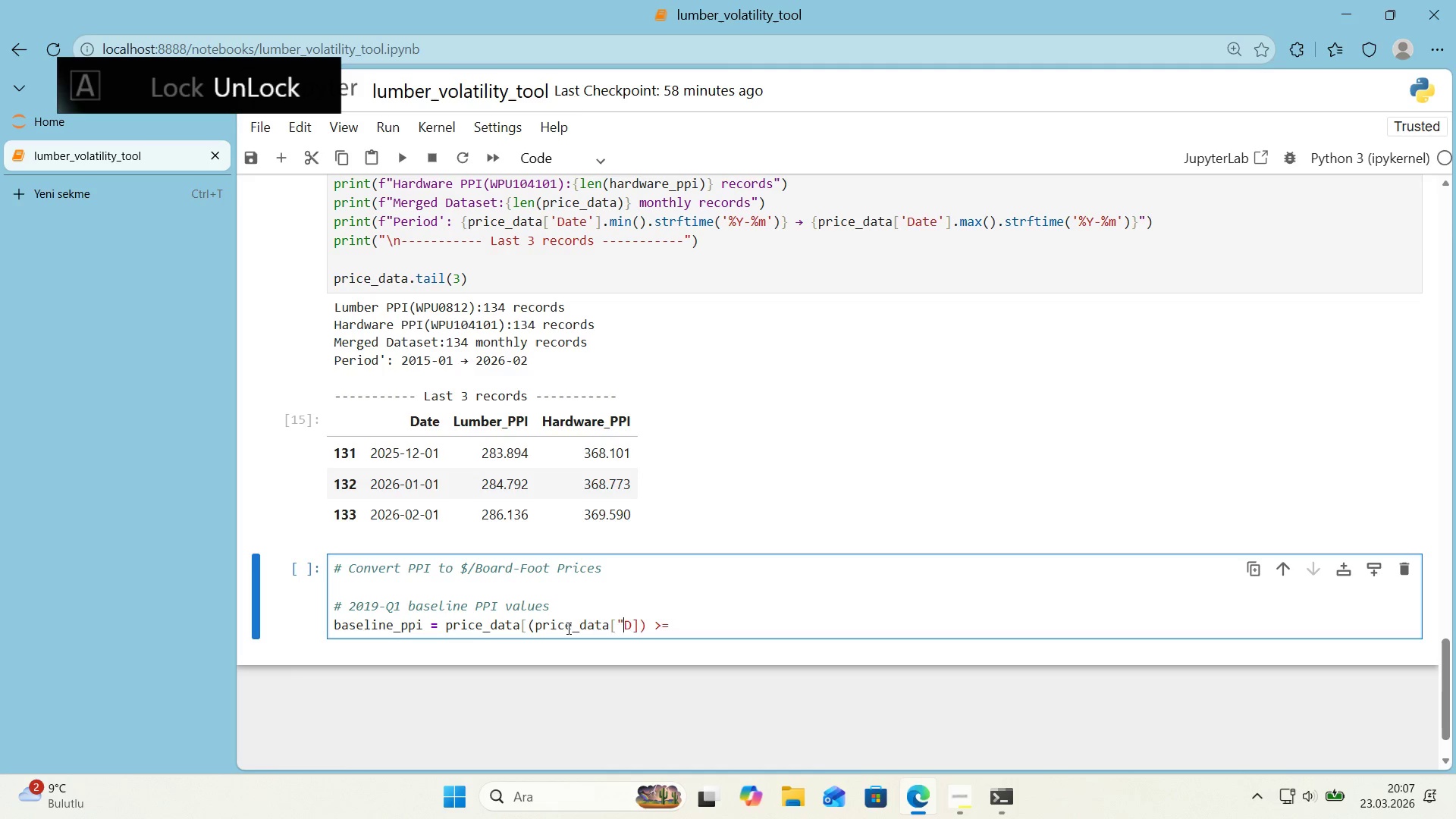 
key(Backquote)
 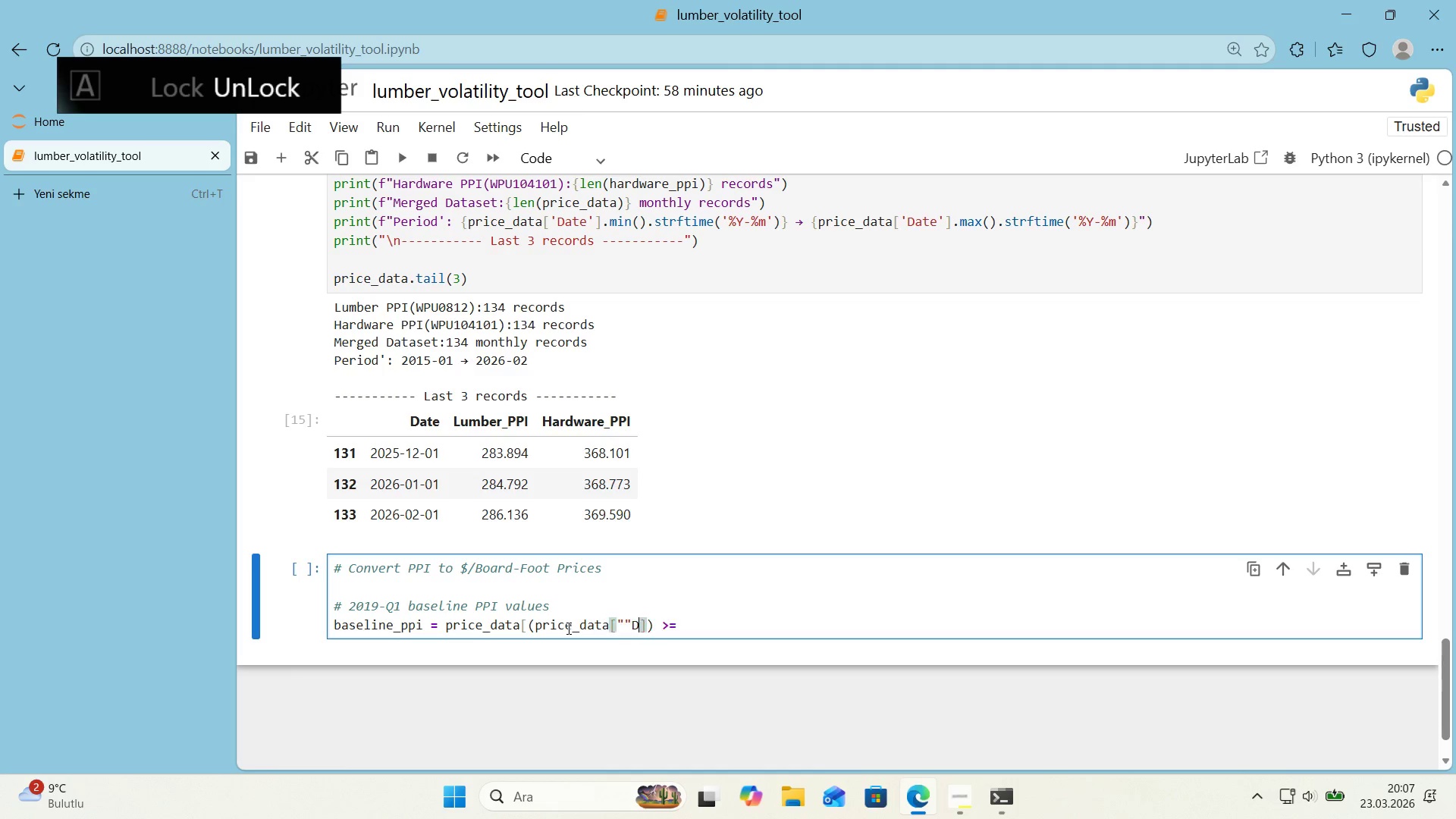 
key(ArrowRight)
 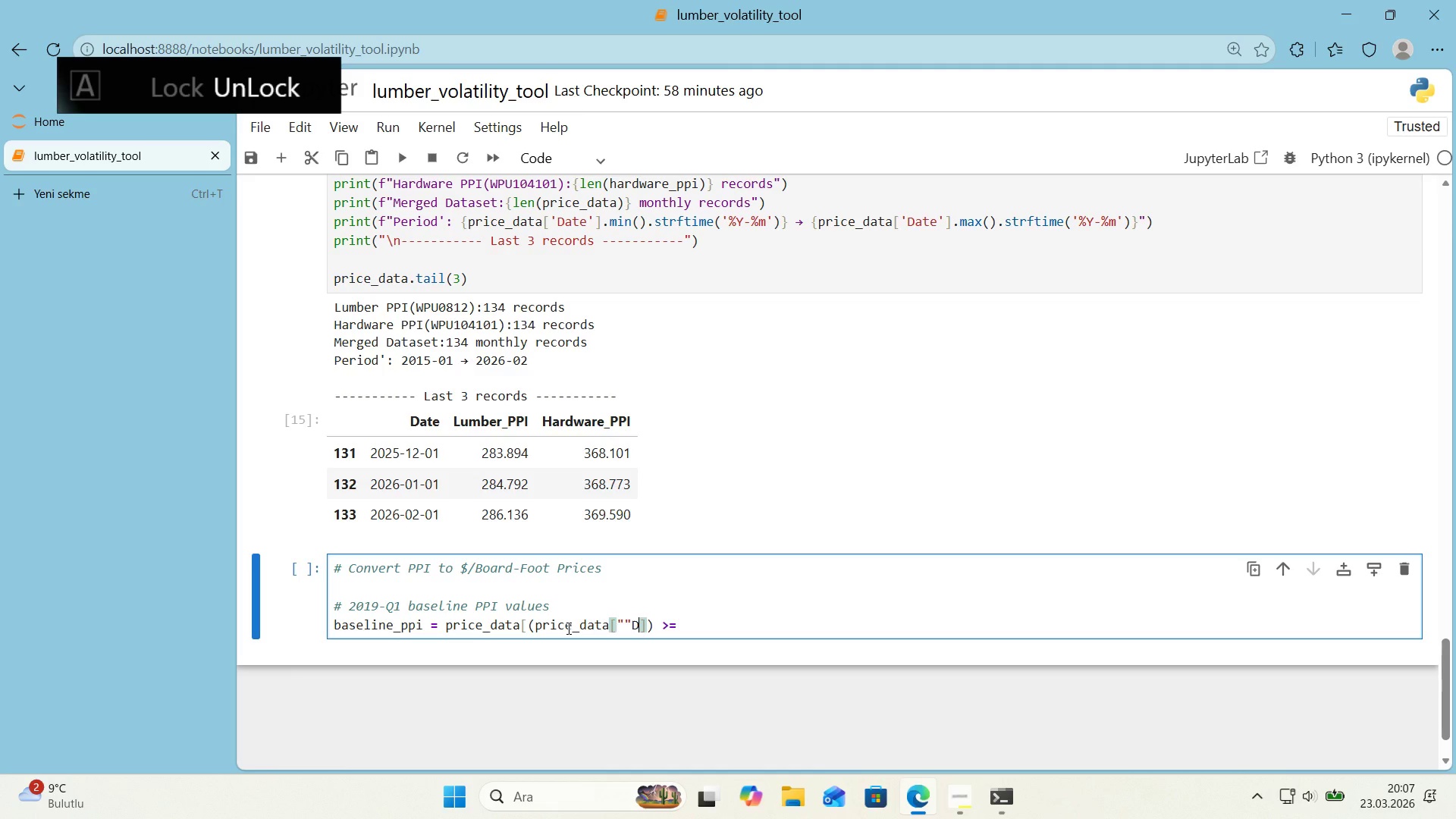 
key(CapsLock)
 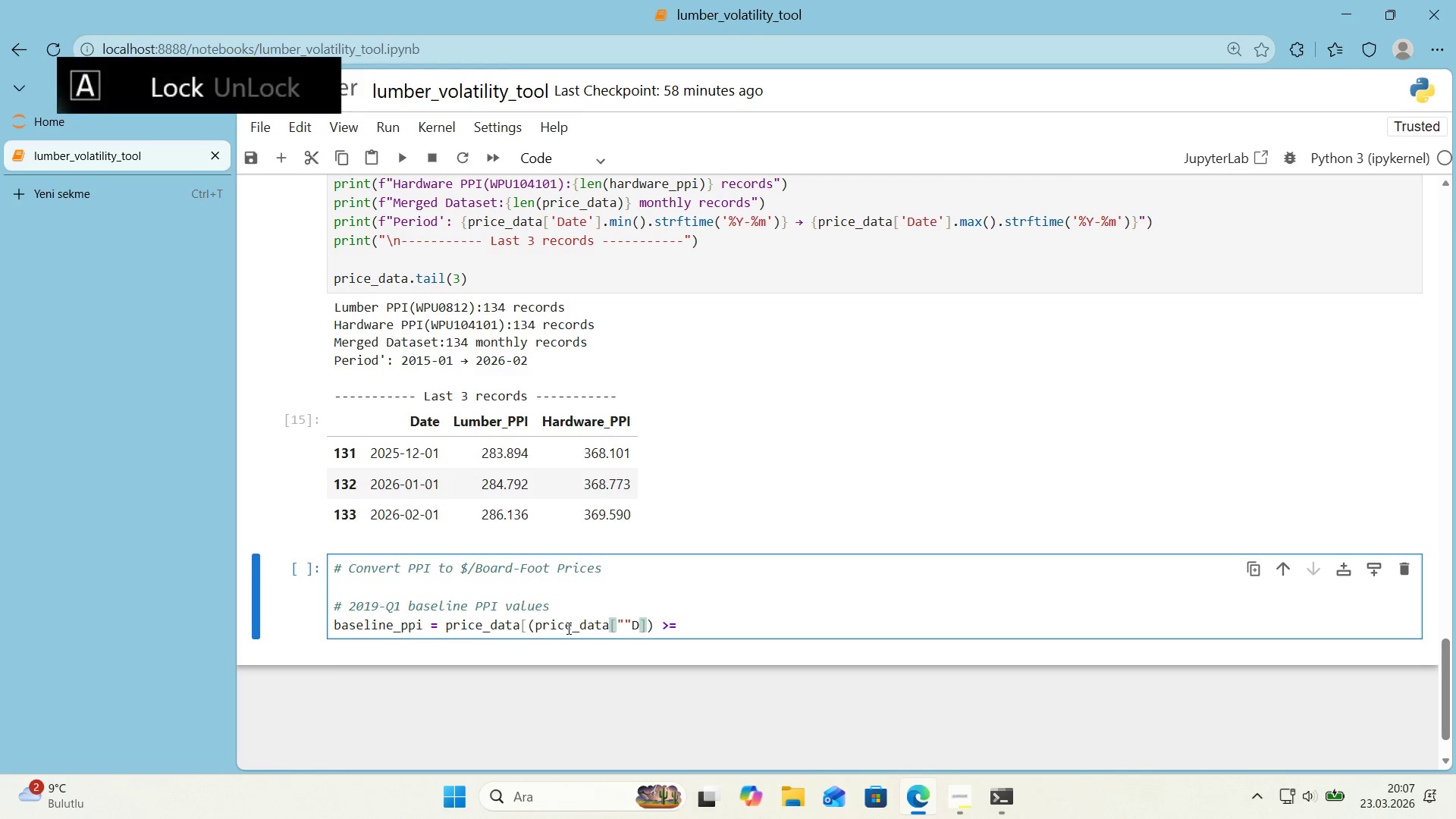 
key(Backspace)
 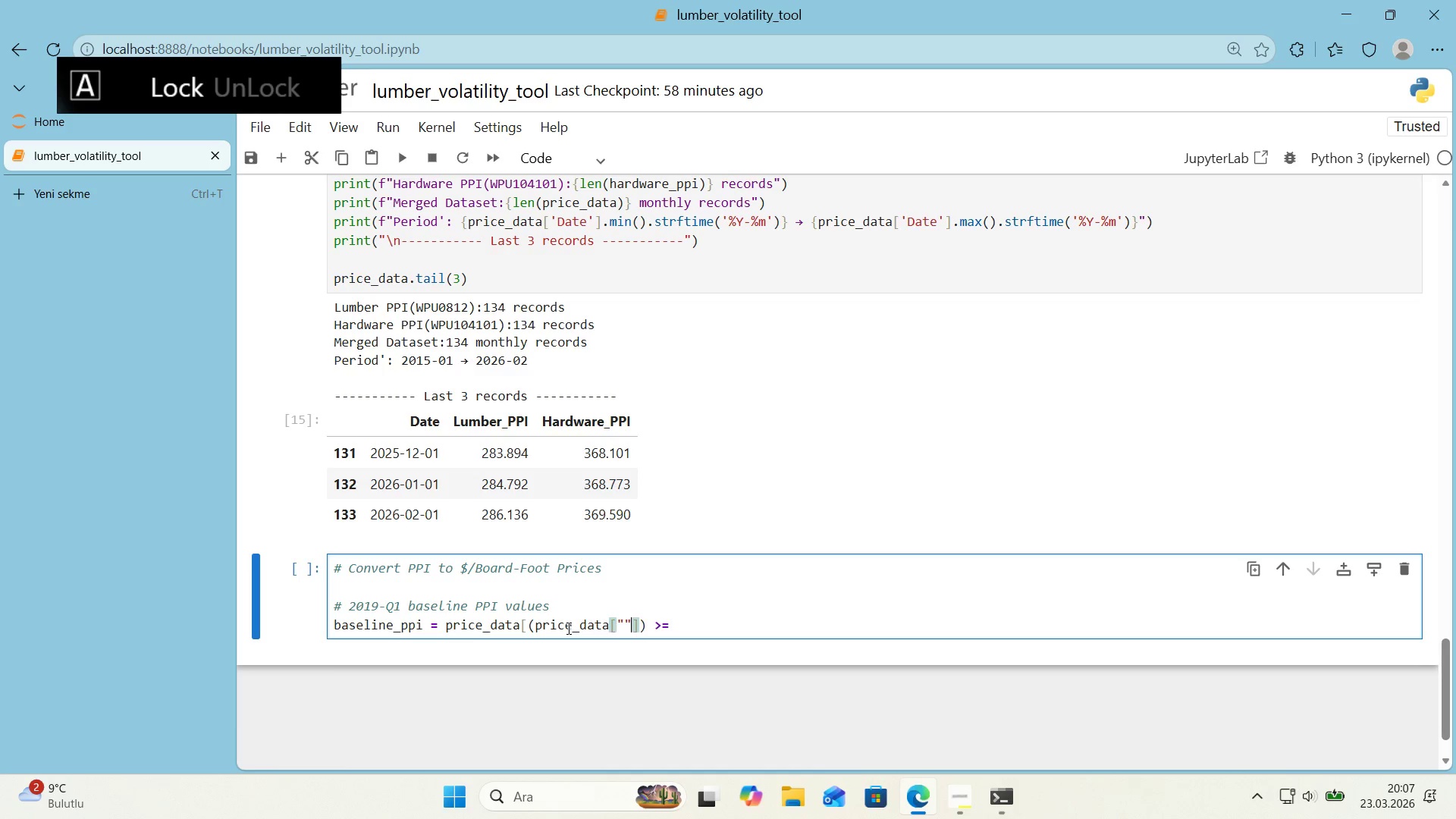 
key(Backspace)
 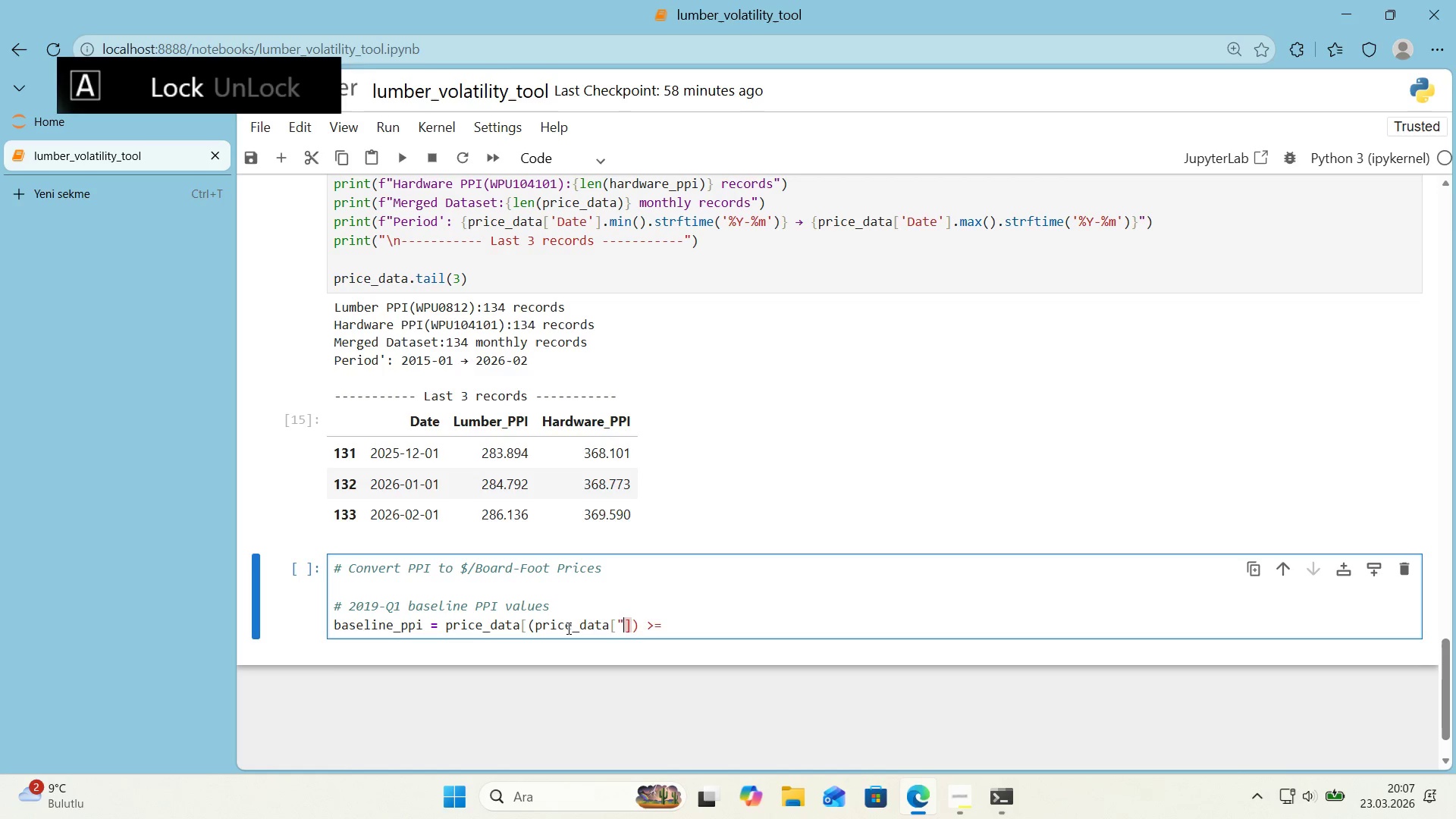 
key(Backquote)
 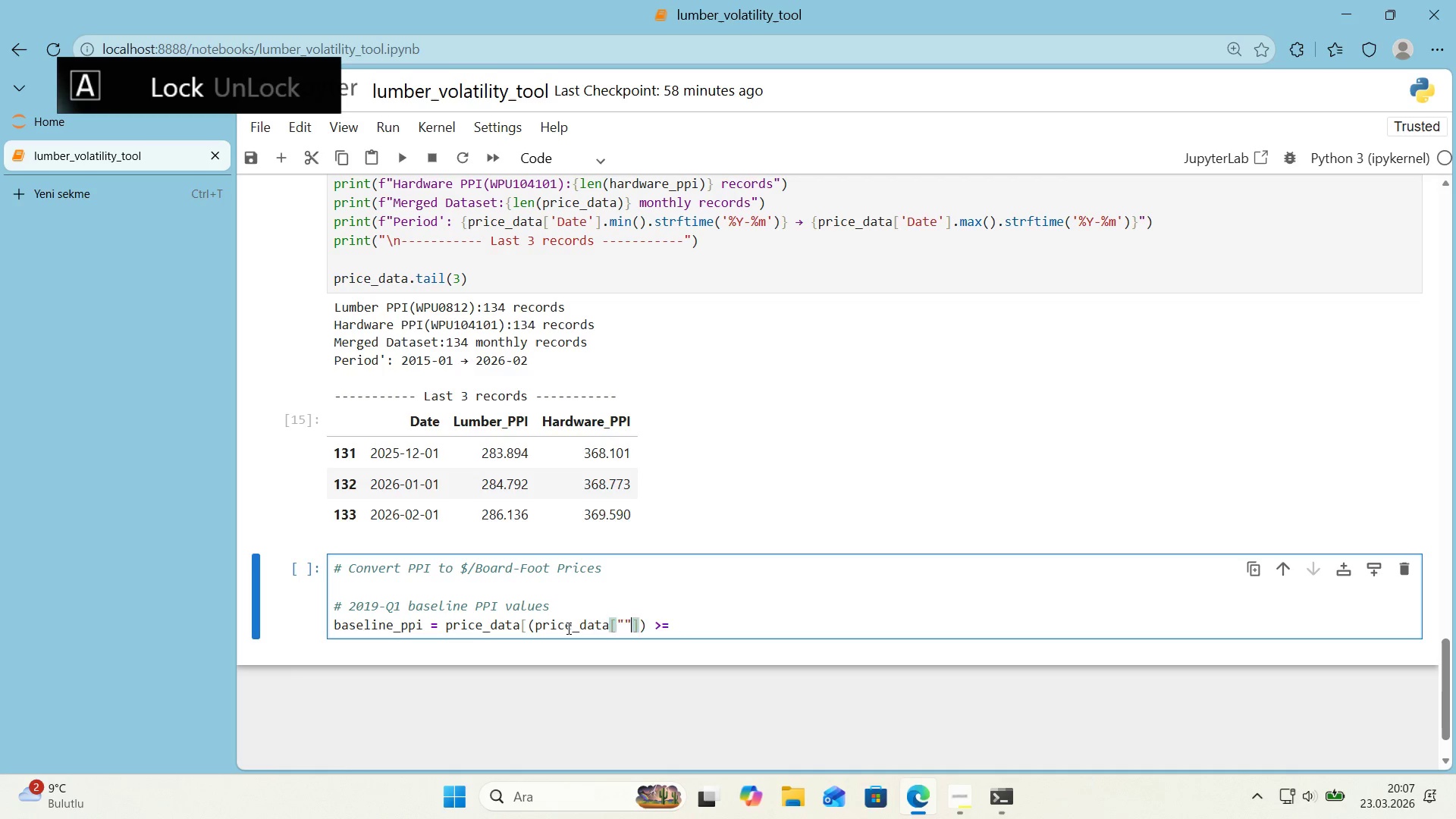 
key(ArrowLeft)
 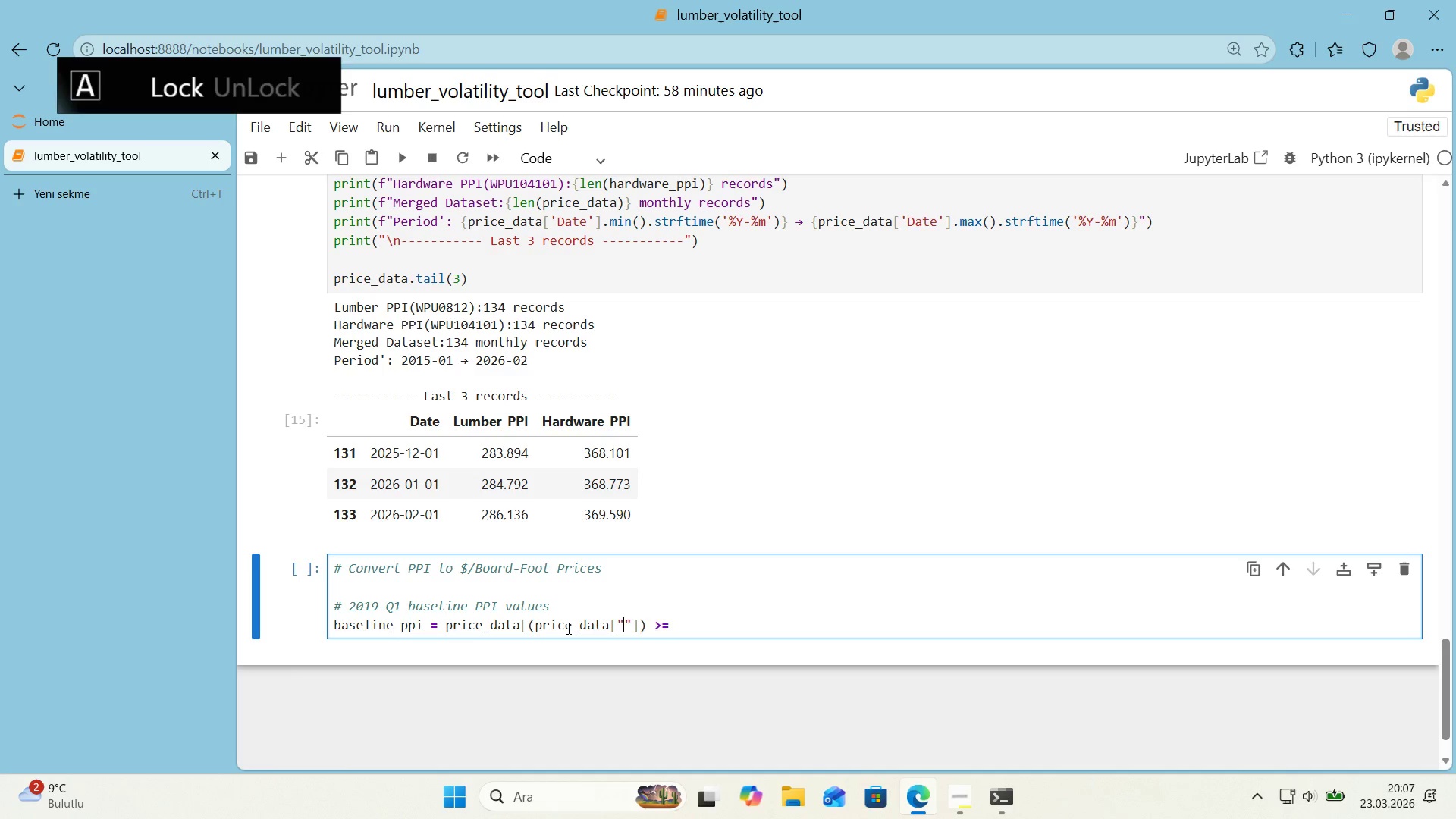 
type(dA)
key(Backspace)
type(D)
key(Backspace)
type(D)
key(Backspace)
key(Backspace)
type(Date)
 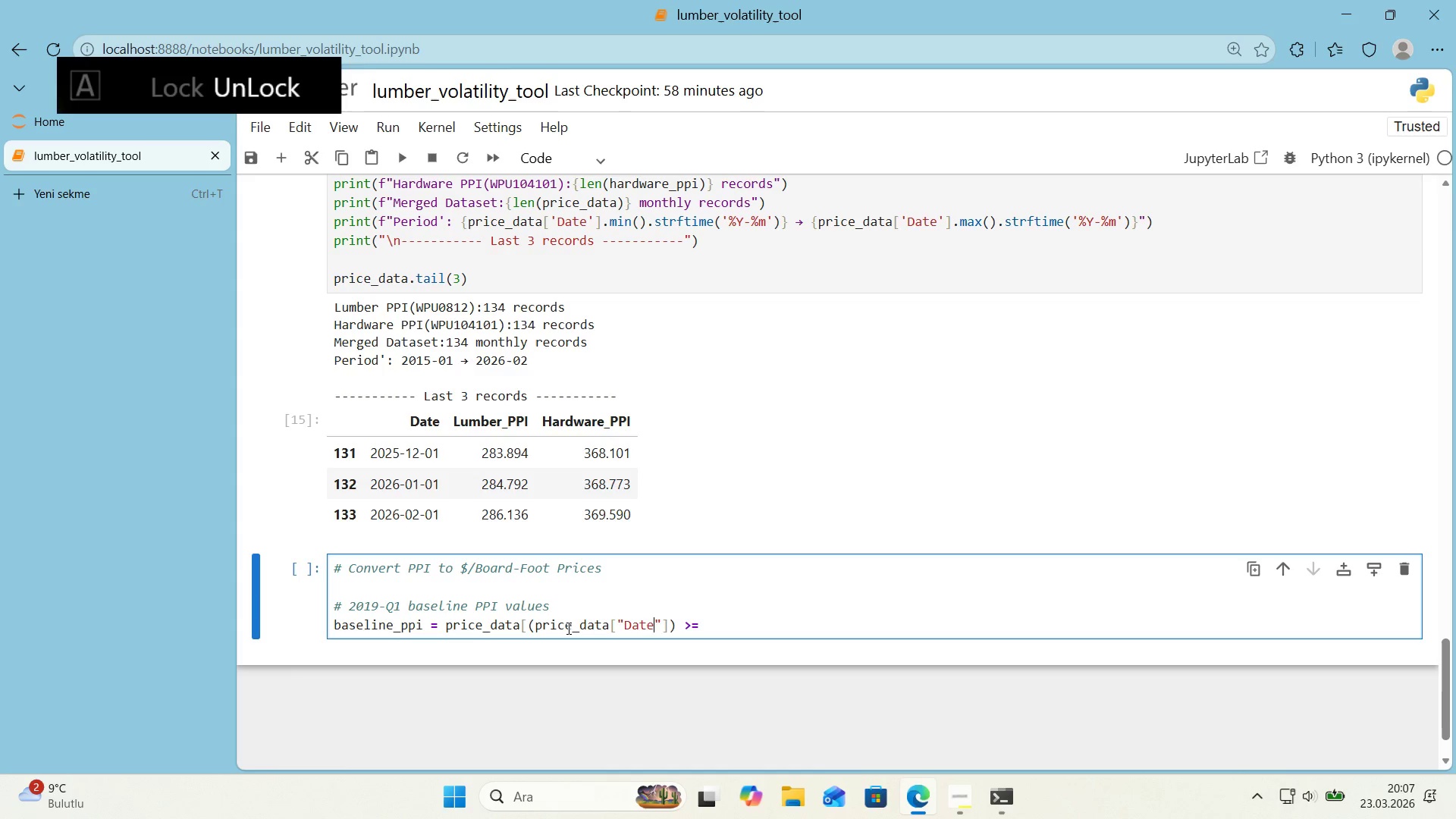 
key(ArrowRight)
 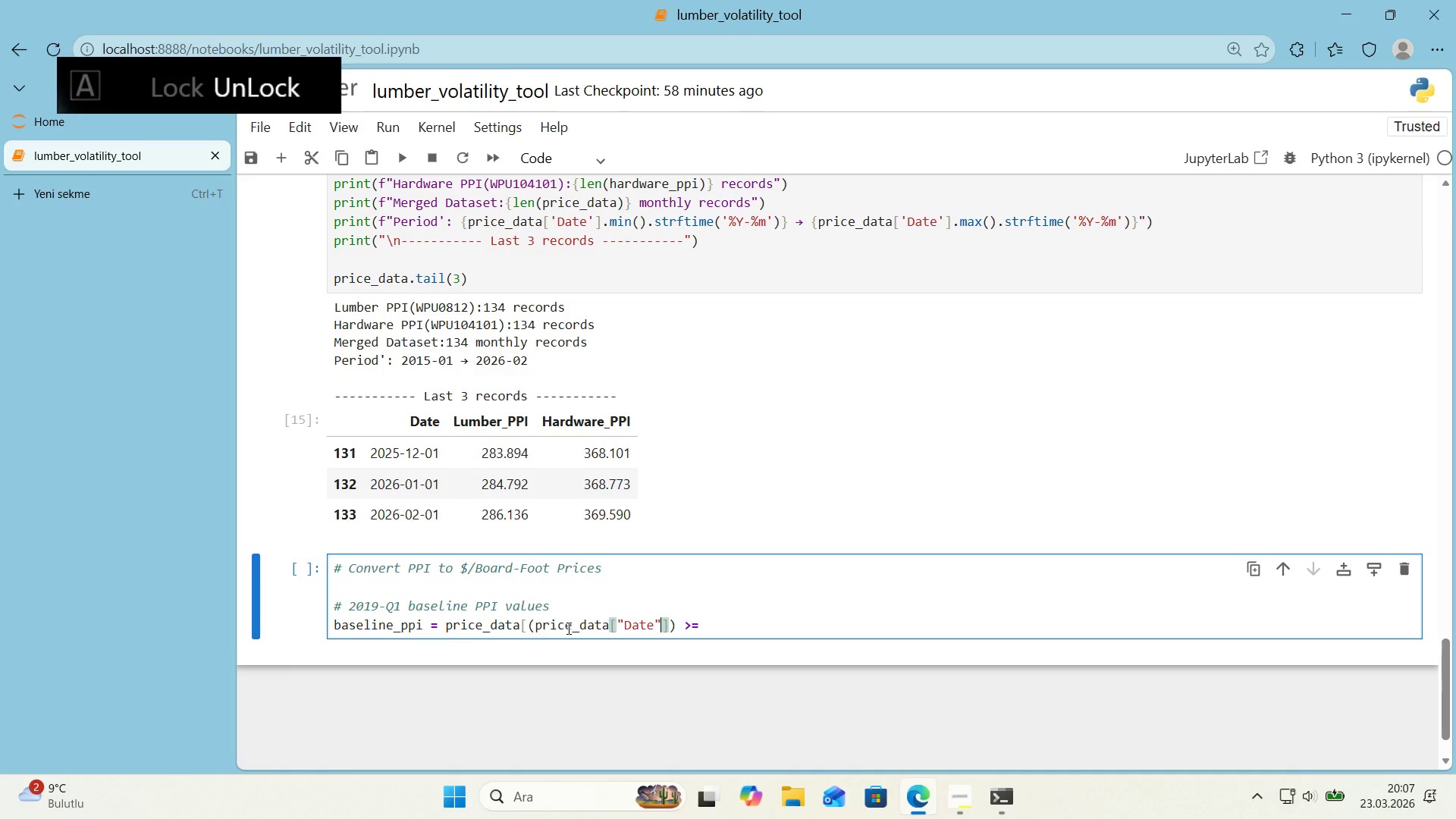 
key(ArrowRight)
 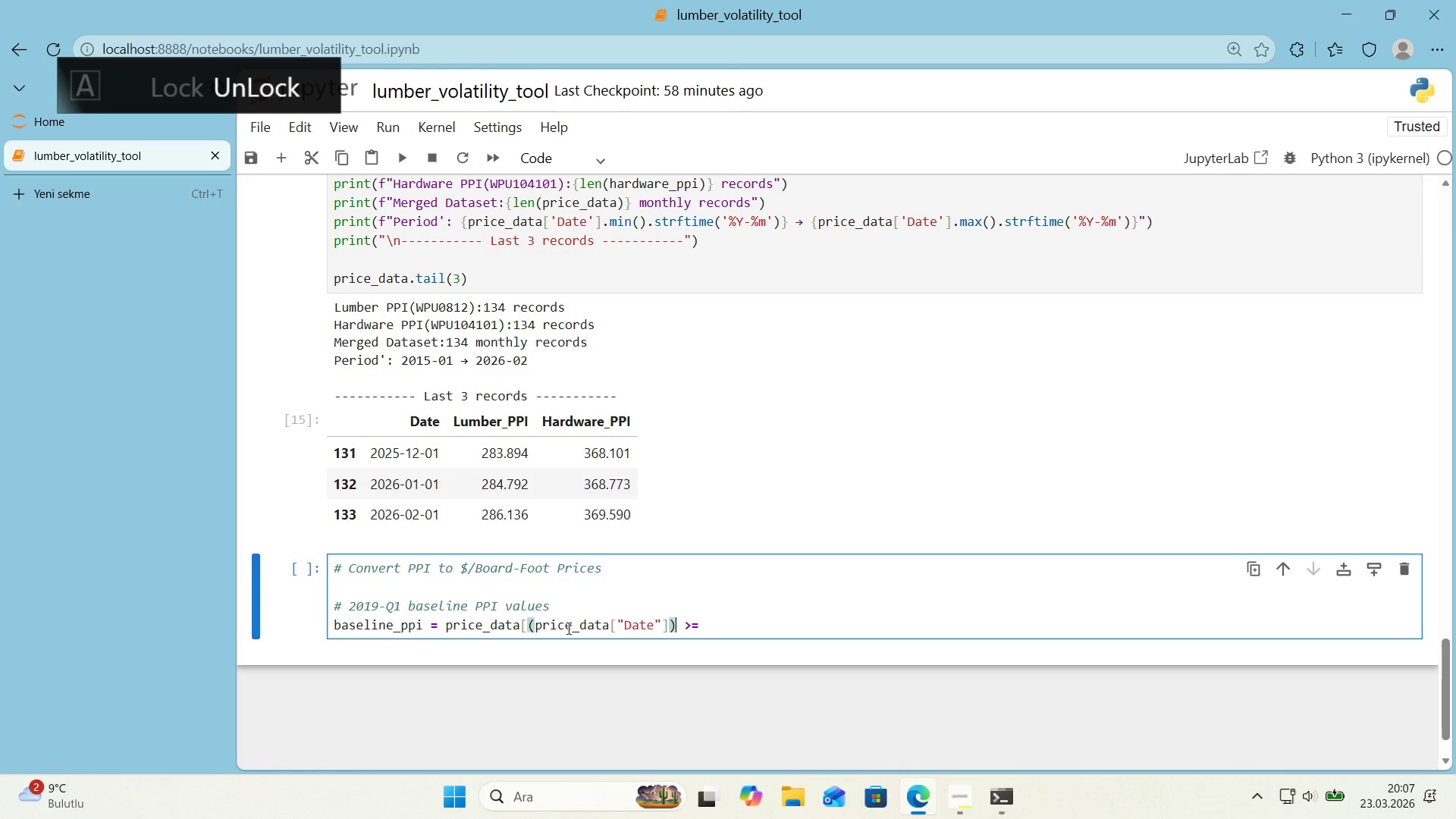 
key(ArrowRight)
 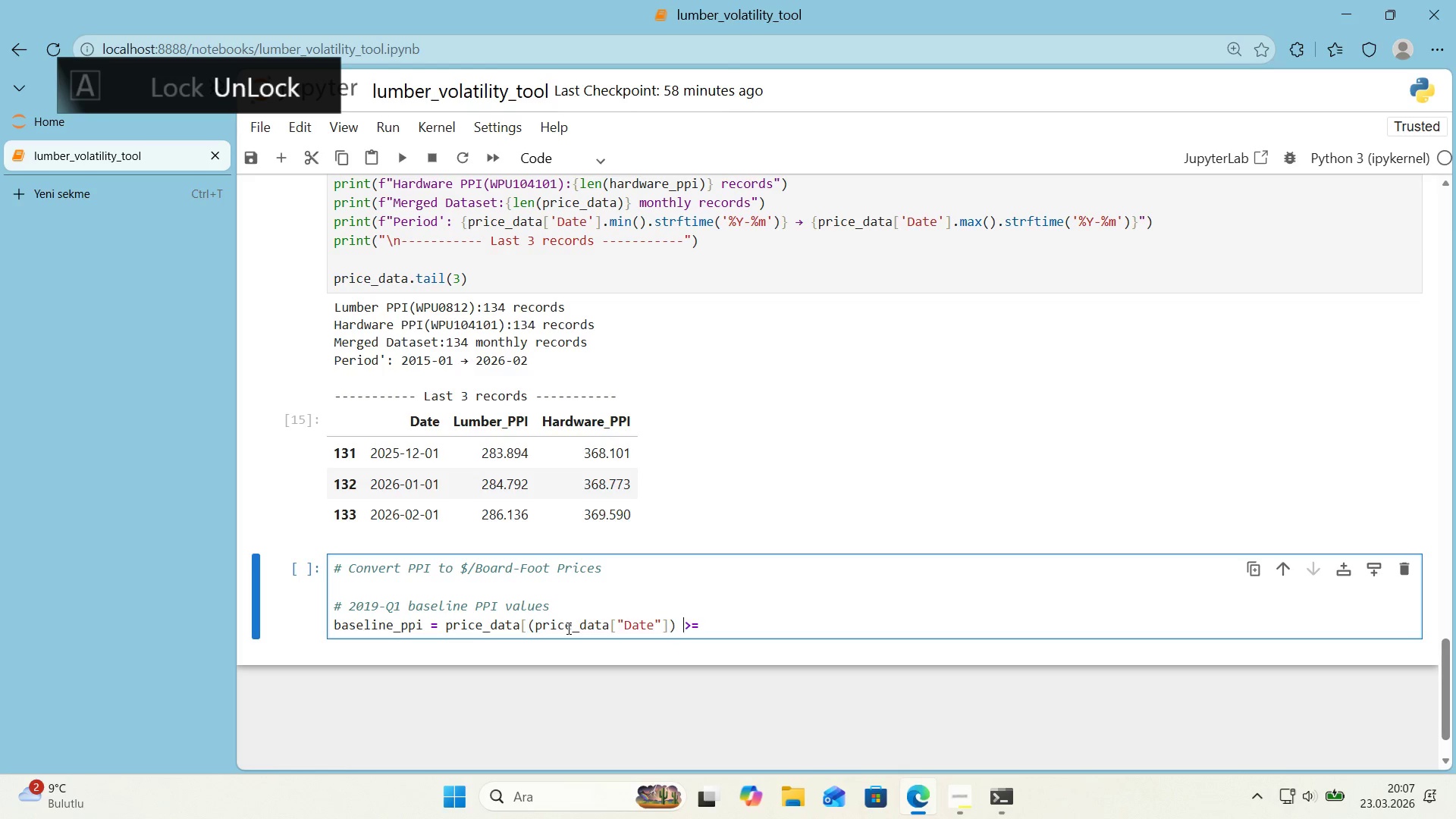 
key(ArrowRight)
 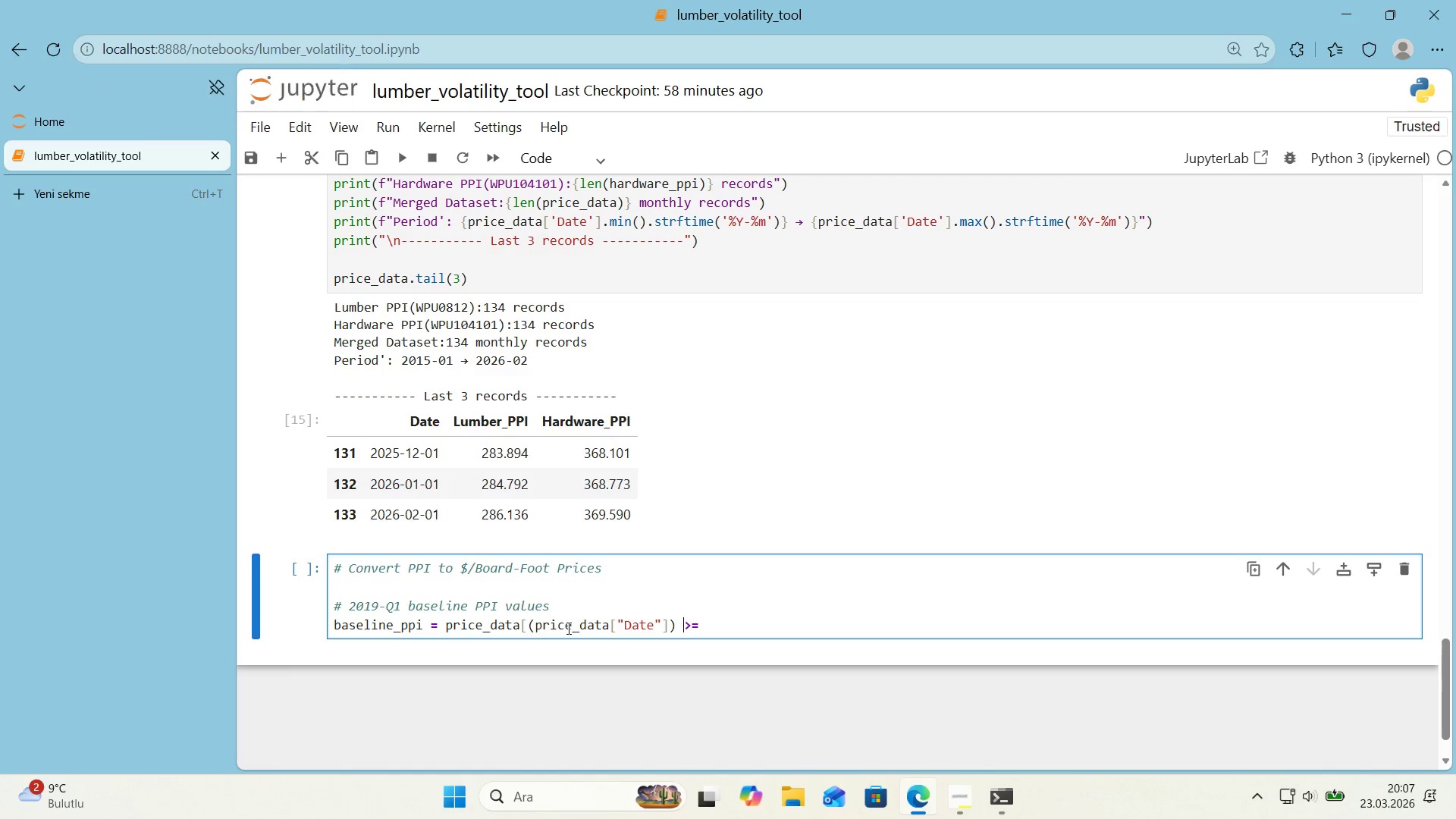 
key(ArrowRight)
 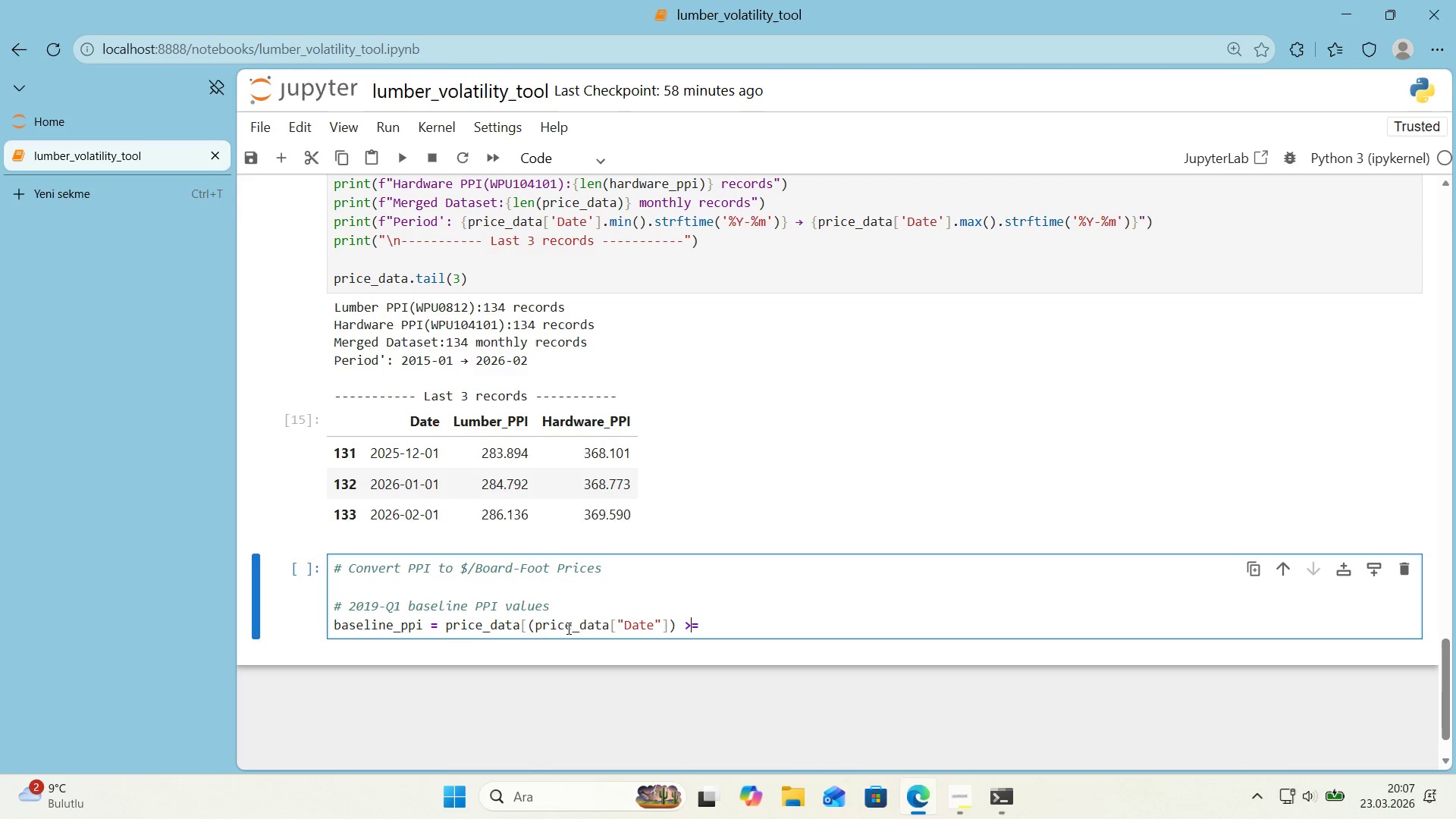 
key(ArrowRight)
 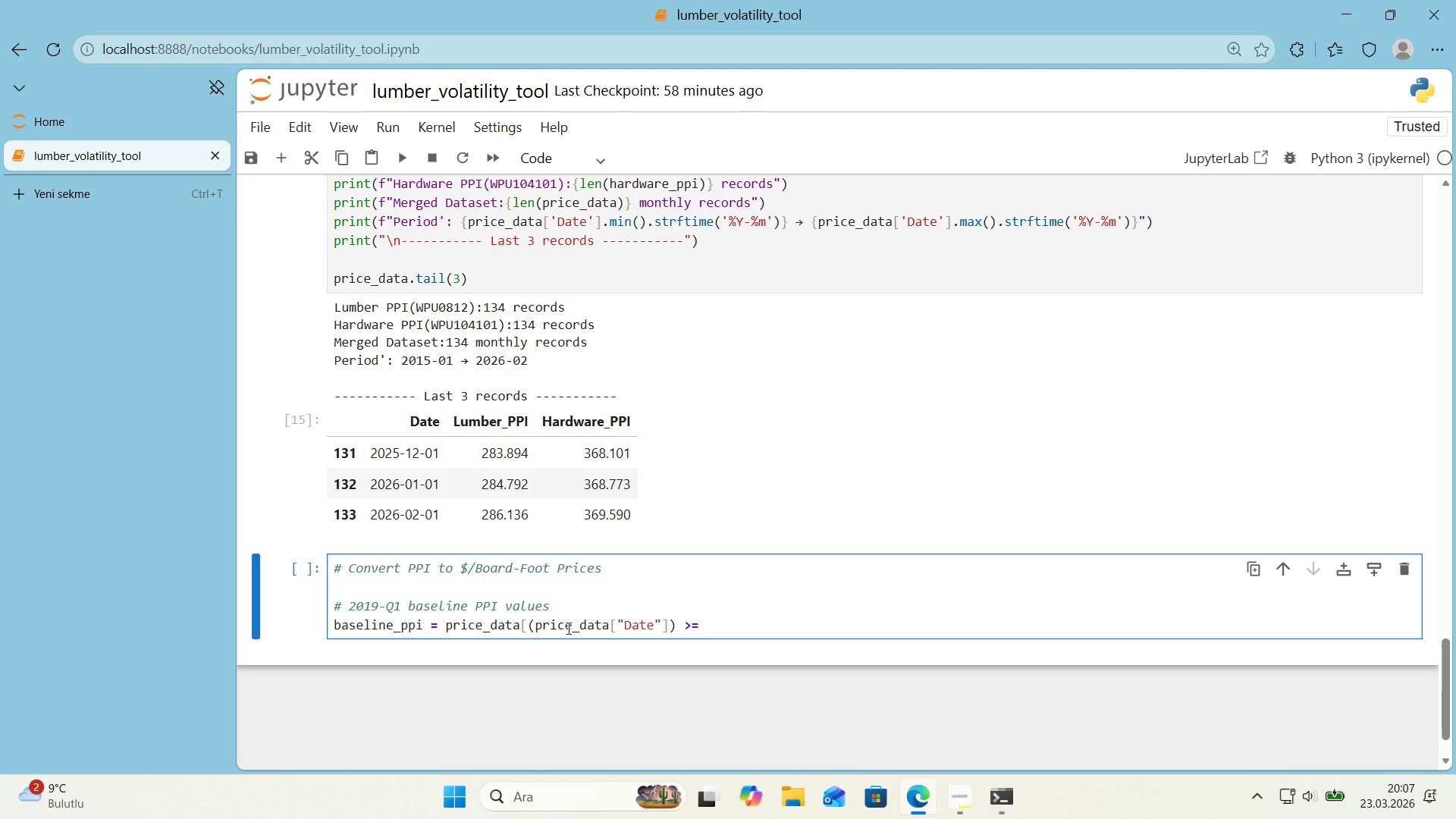 
key(Space)
 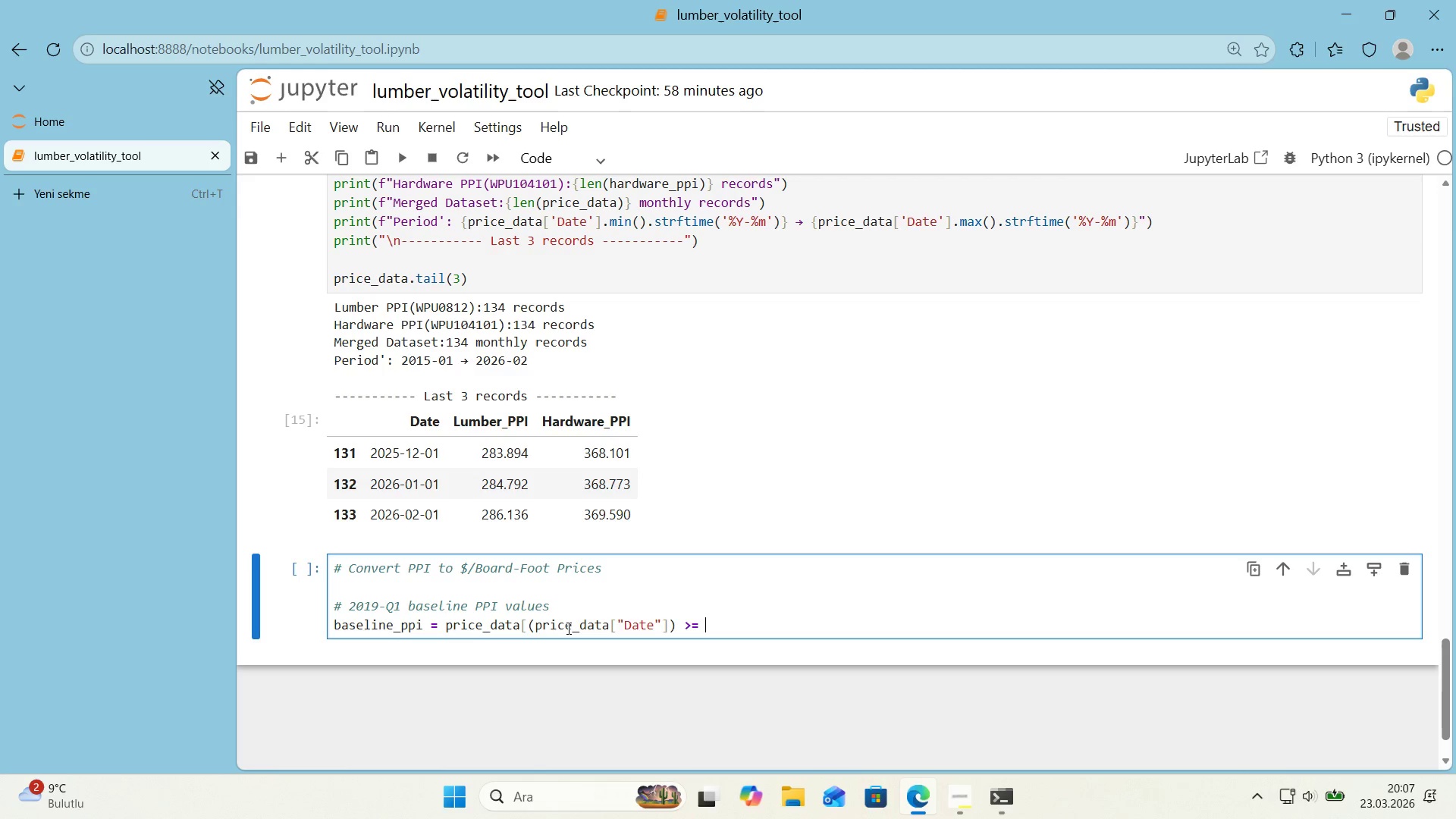 
key(Shift+ShiftRight)
 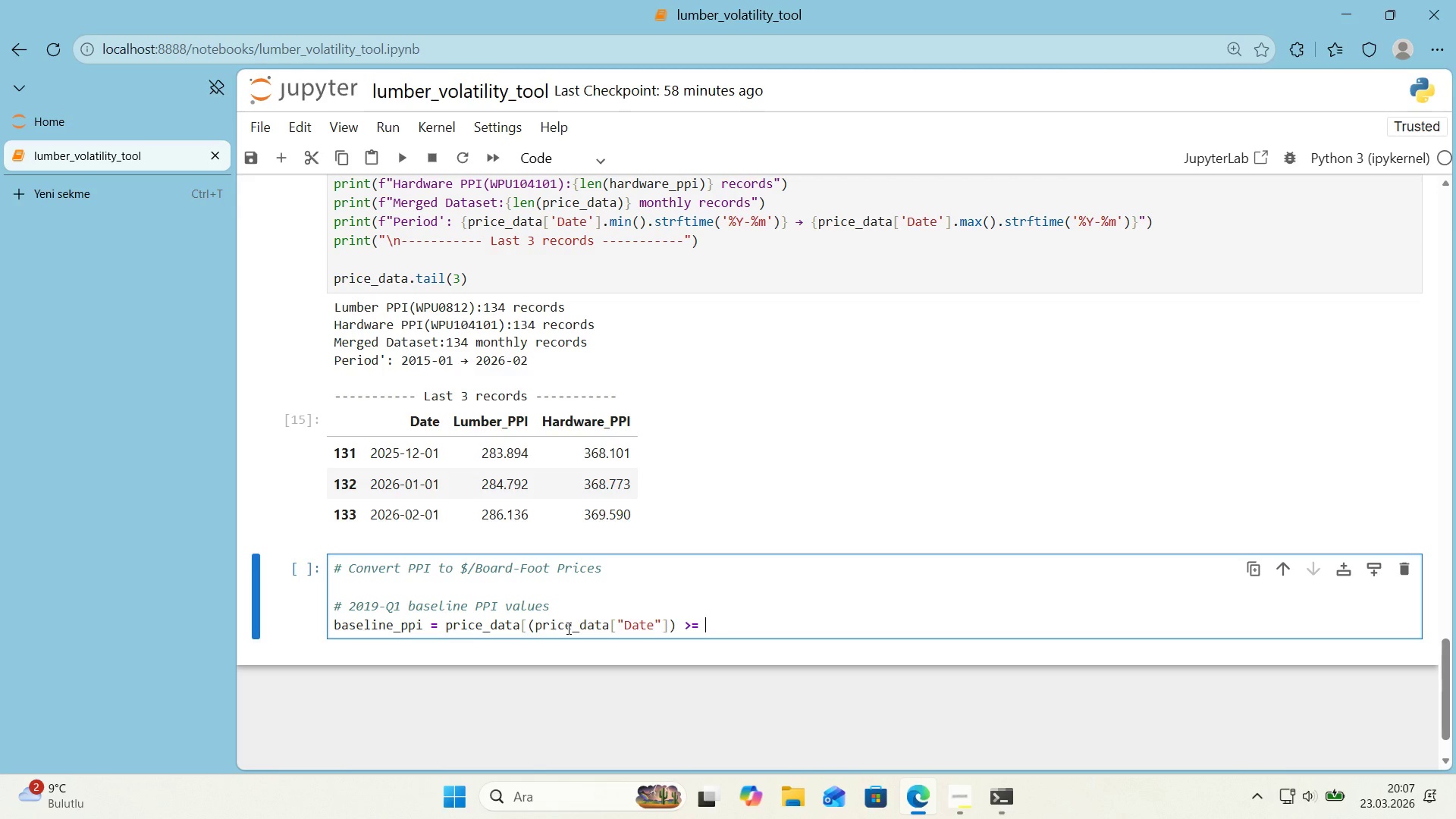 
key(Shift+2)
 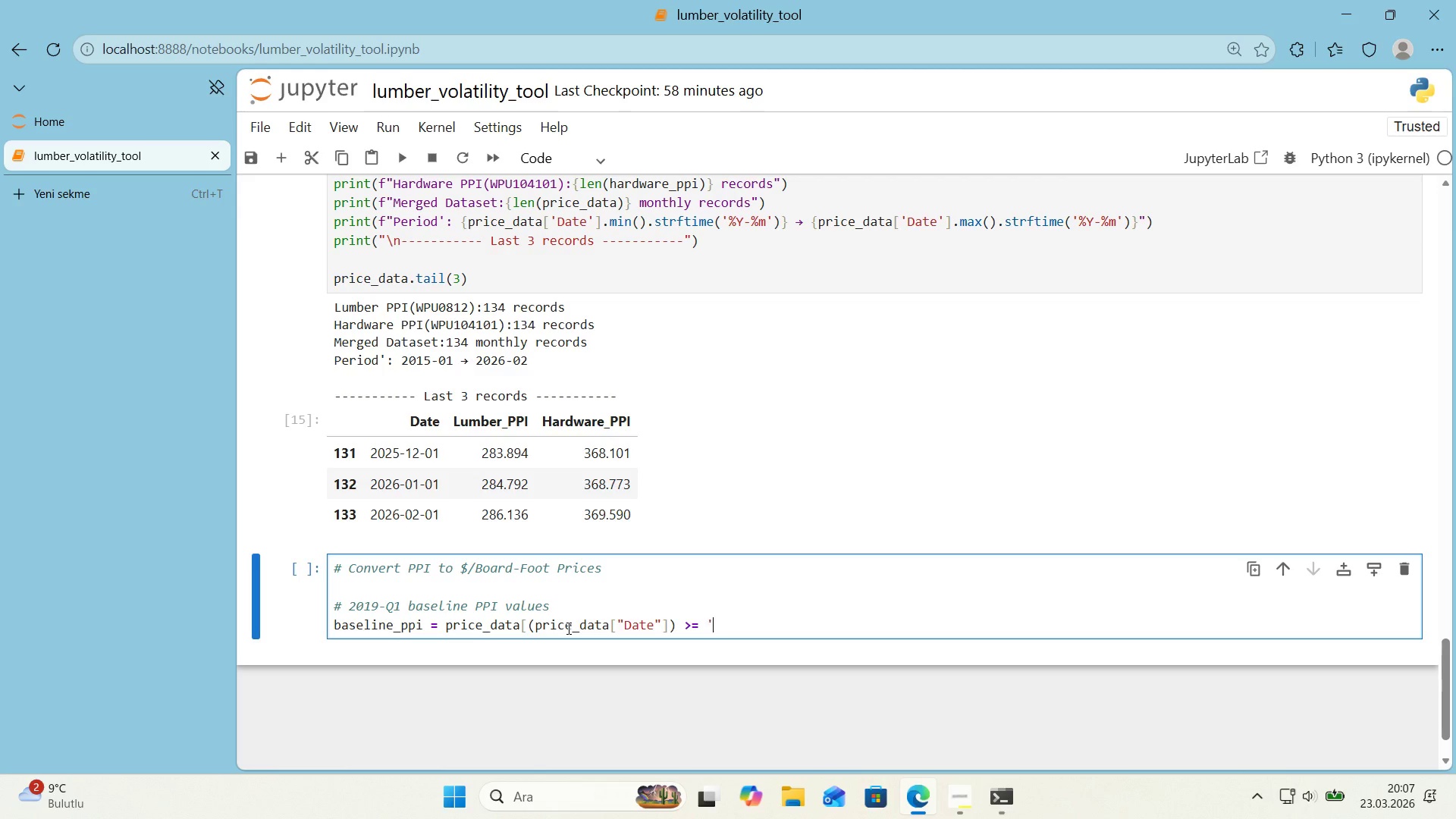 
key(Numpad2)
 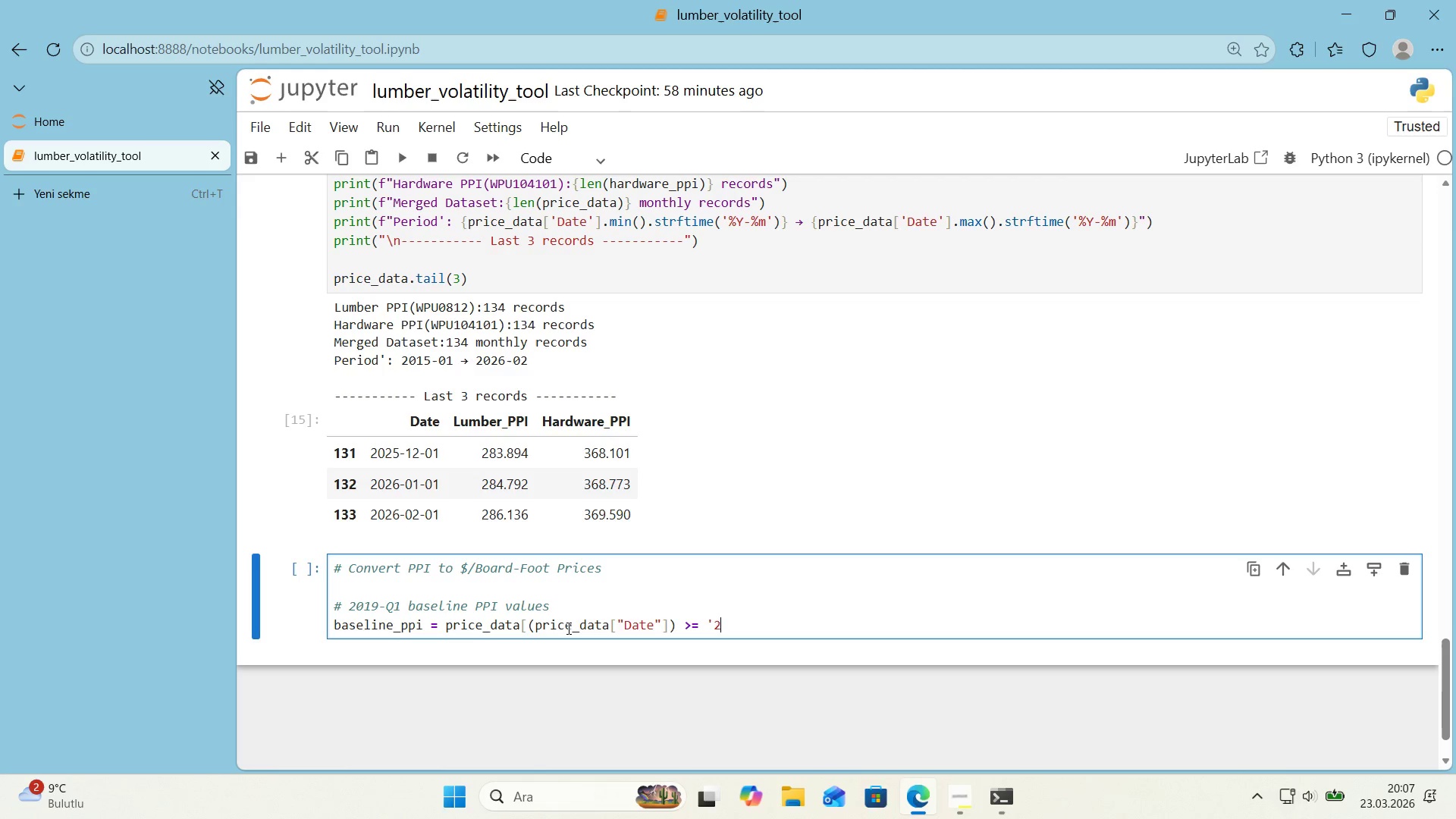 
key(Numpad0)
 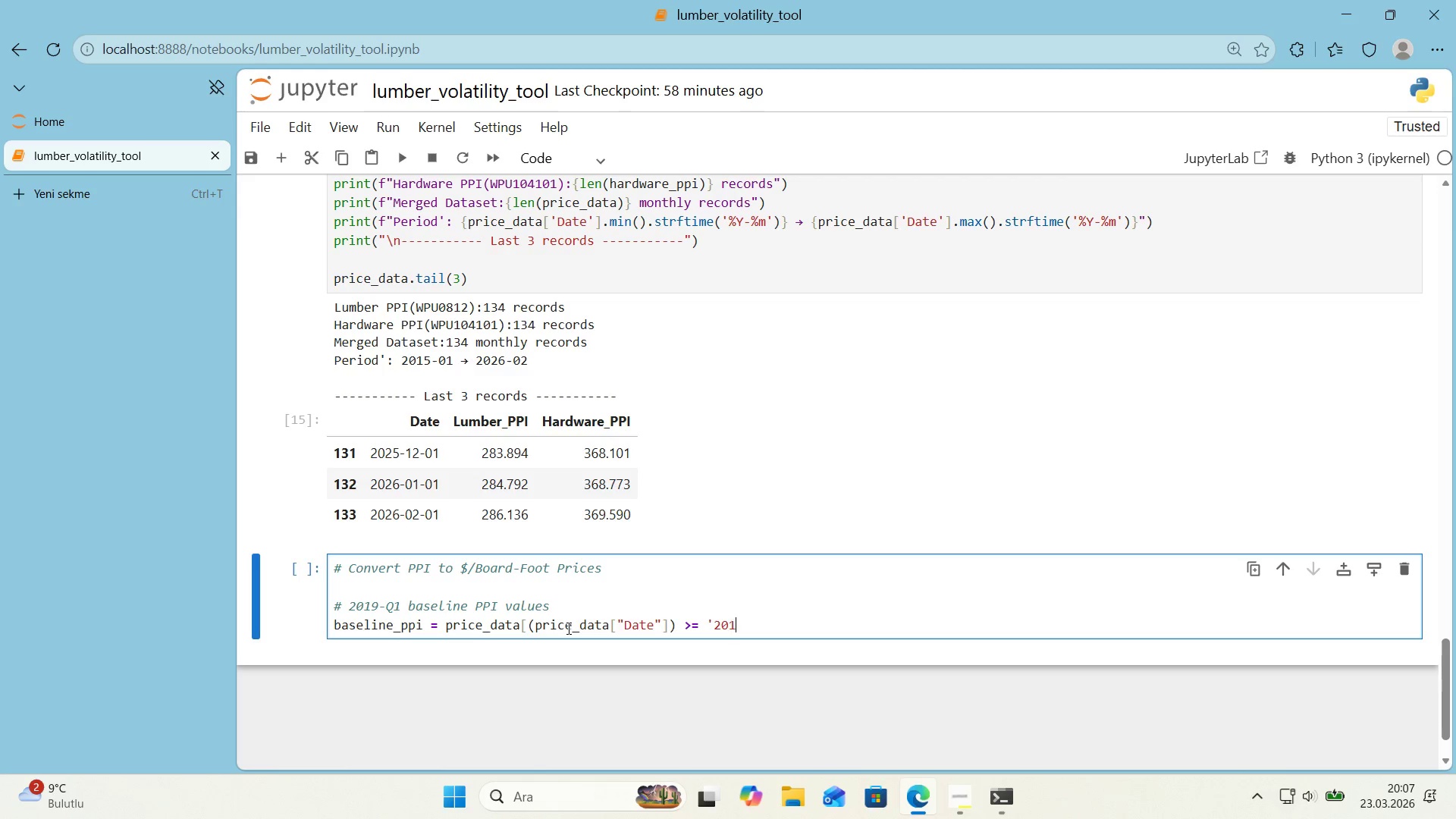 
key(Numpad1)
 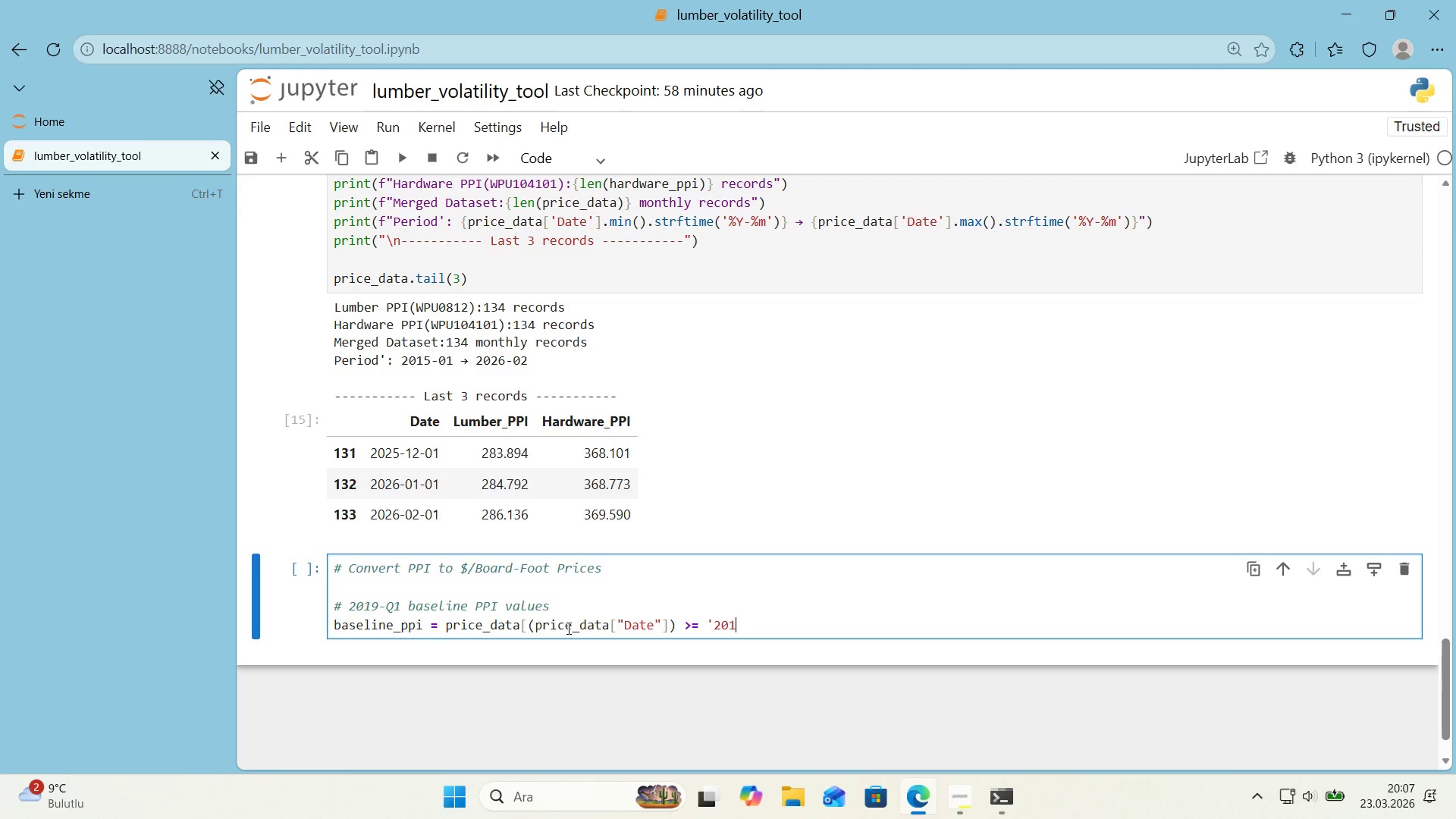 
key(Numpad9)
 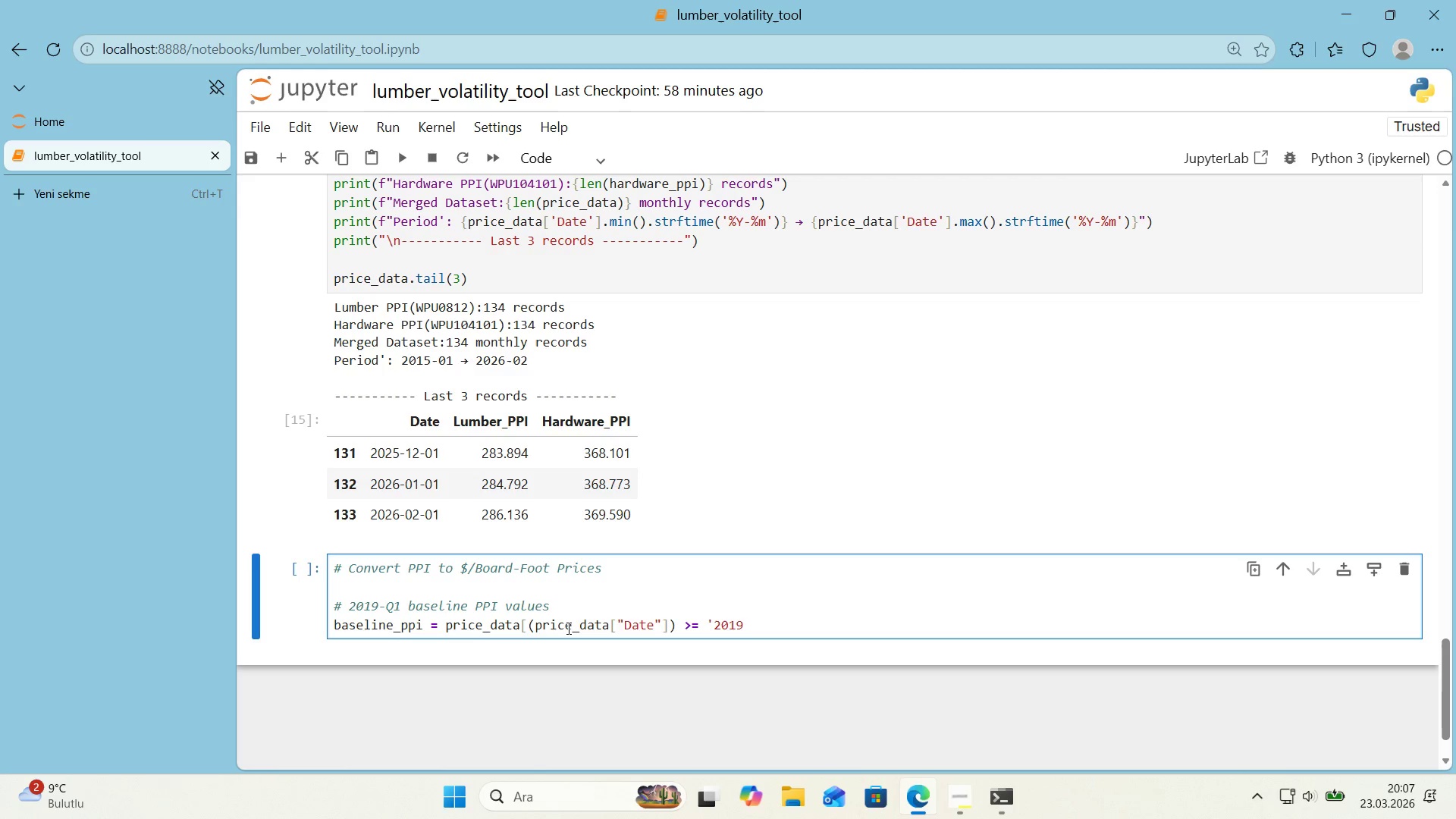 
key(NumpadSubtract)
 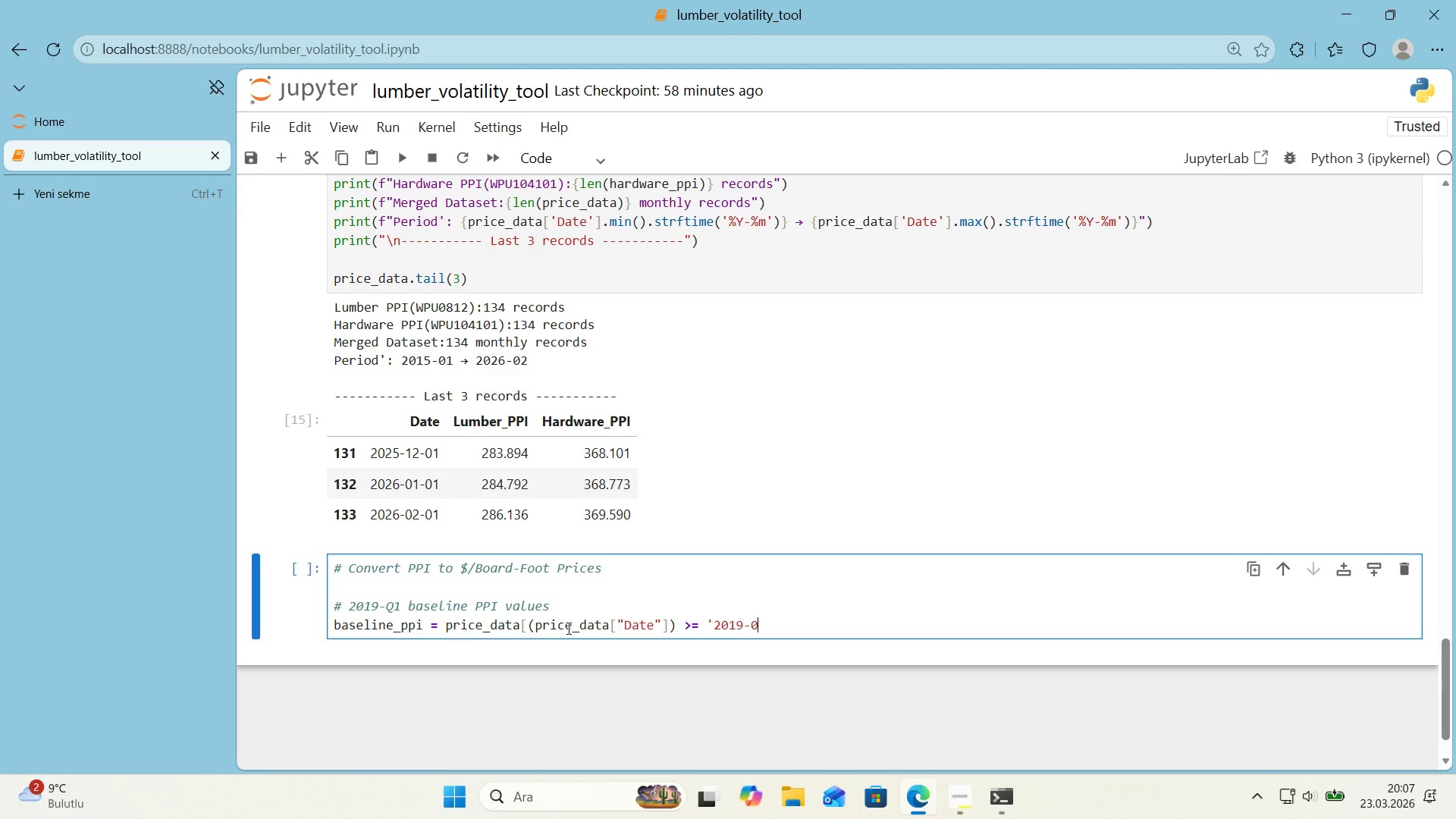 
key(Numpad0)
 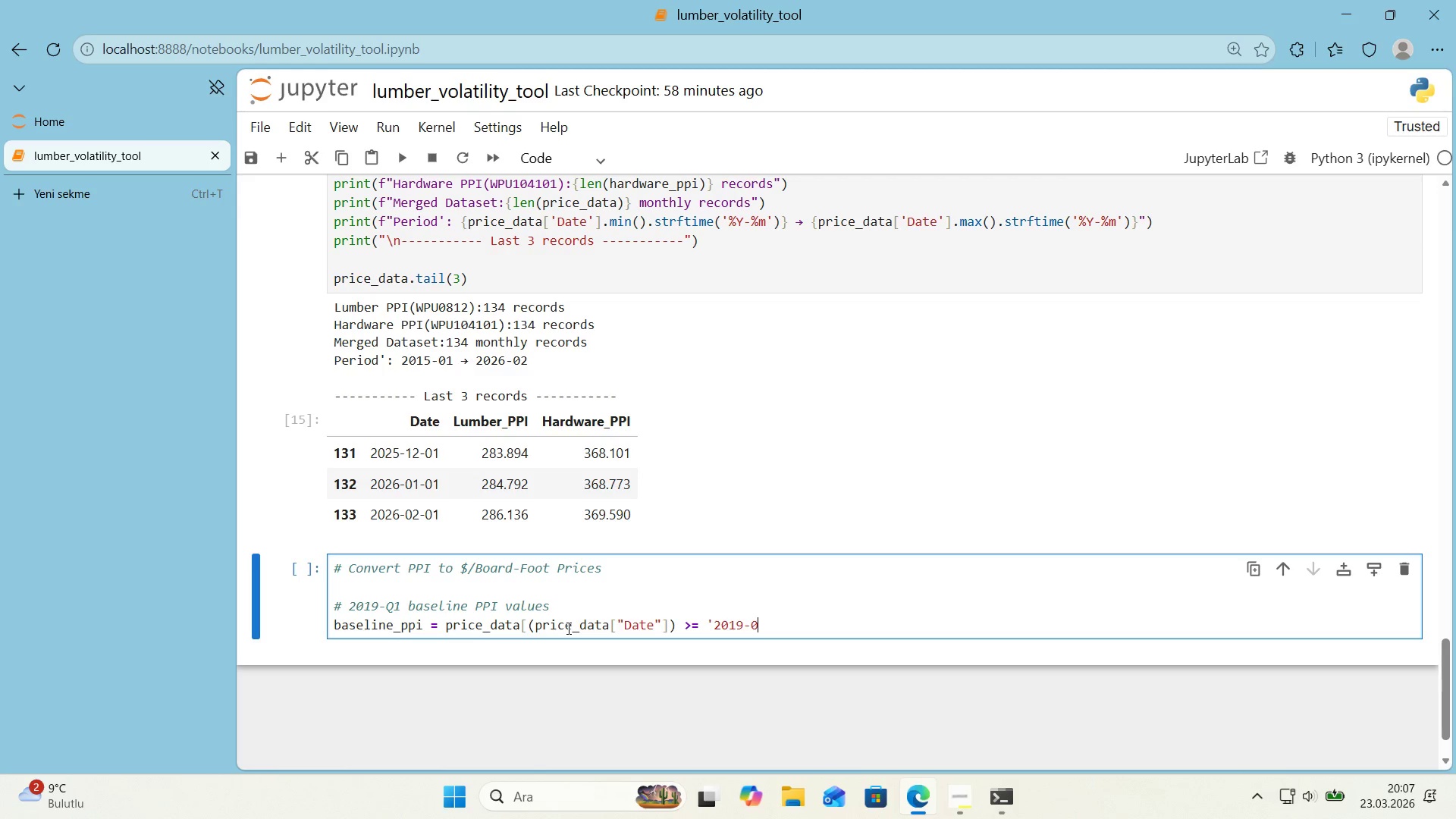 
key(Numpad1)
 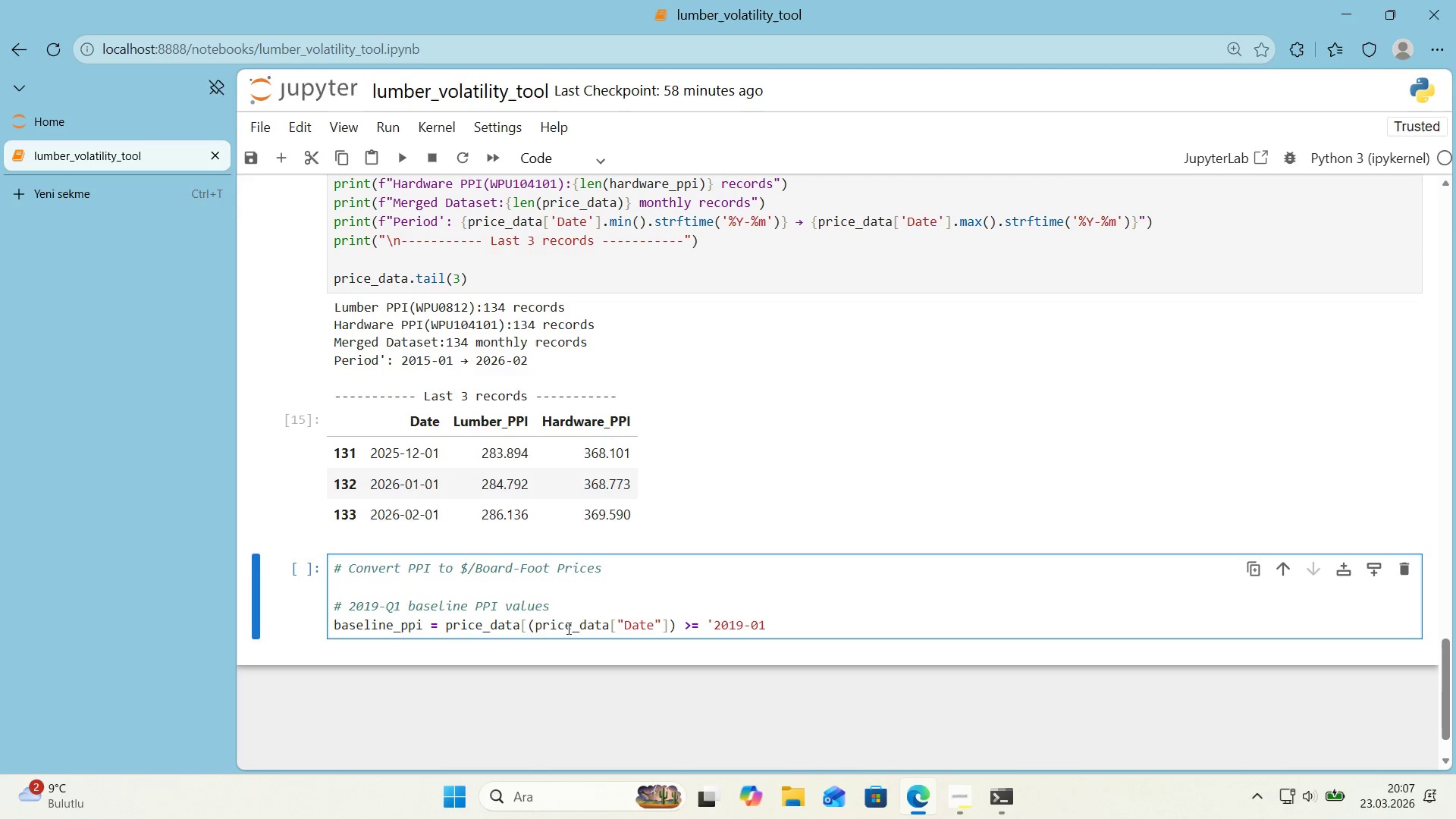 
key(NumpadSubtract)
 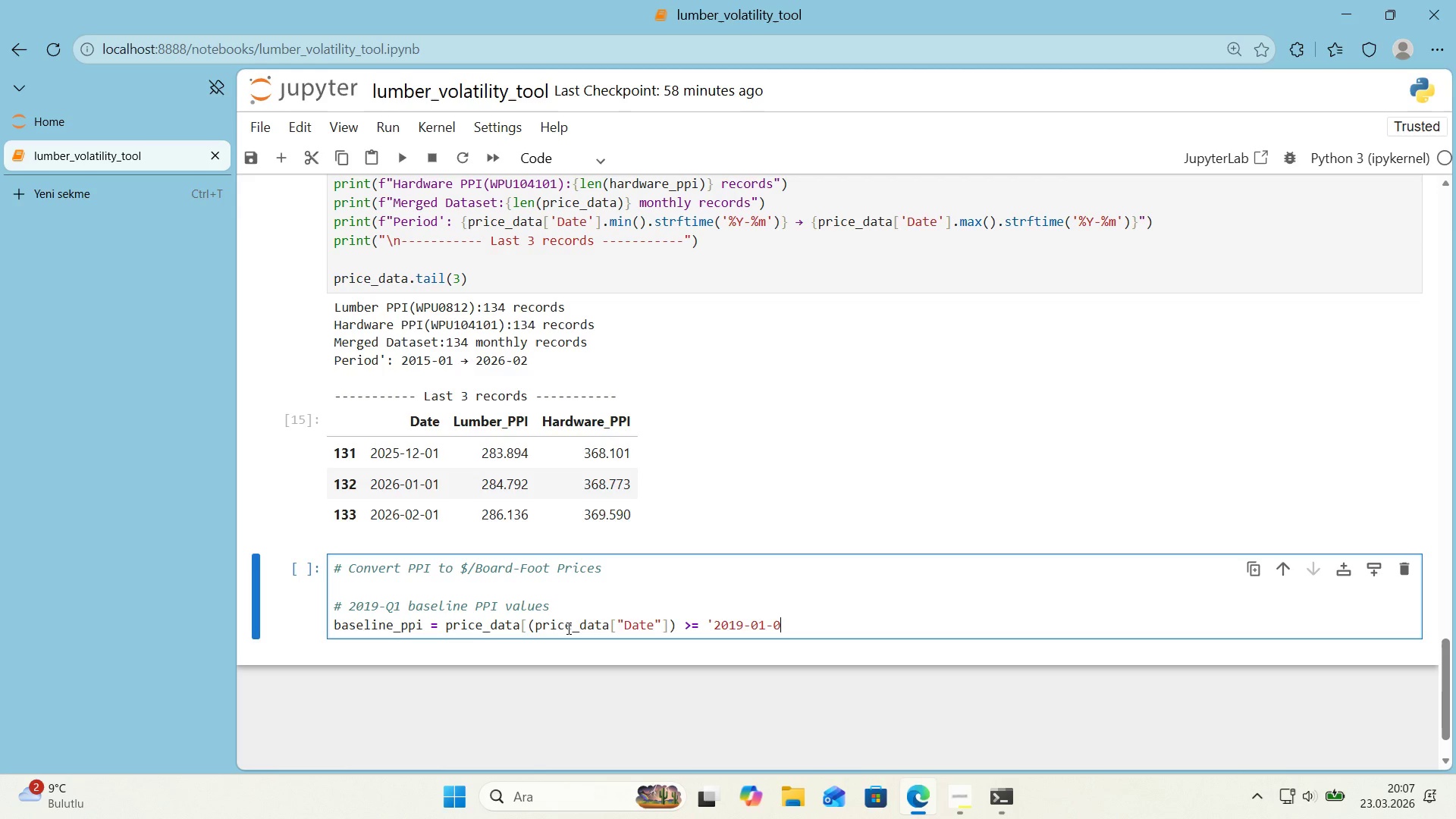 
key(Numpad0)
 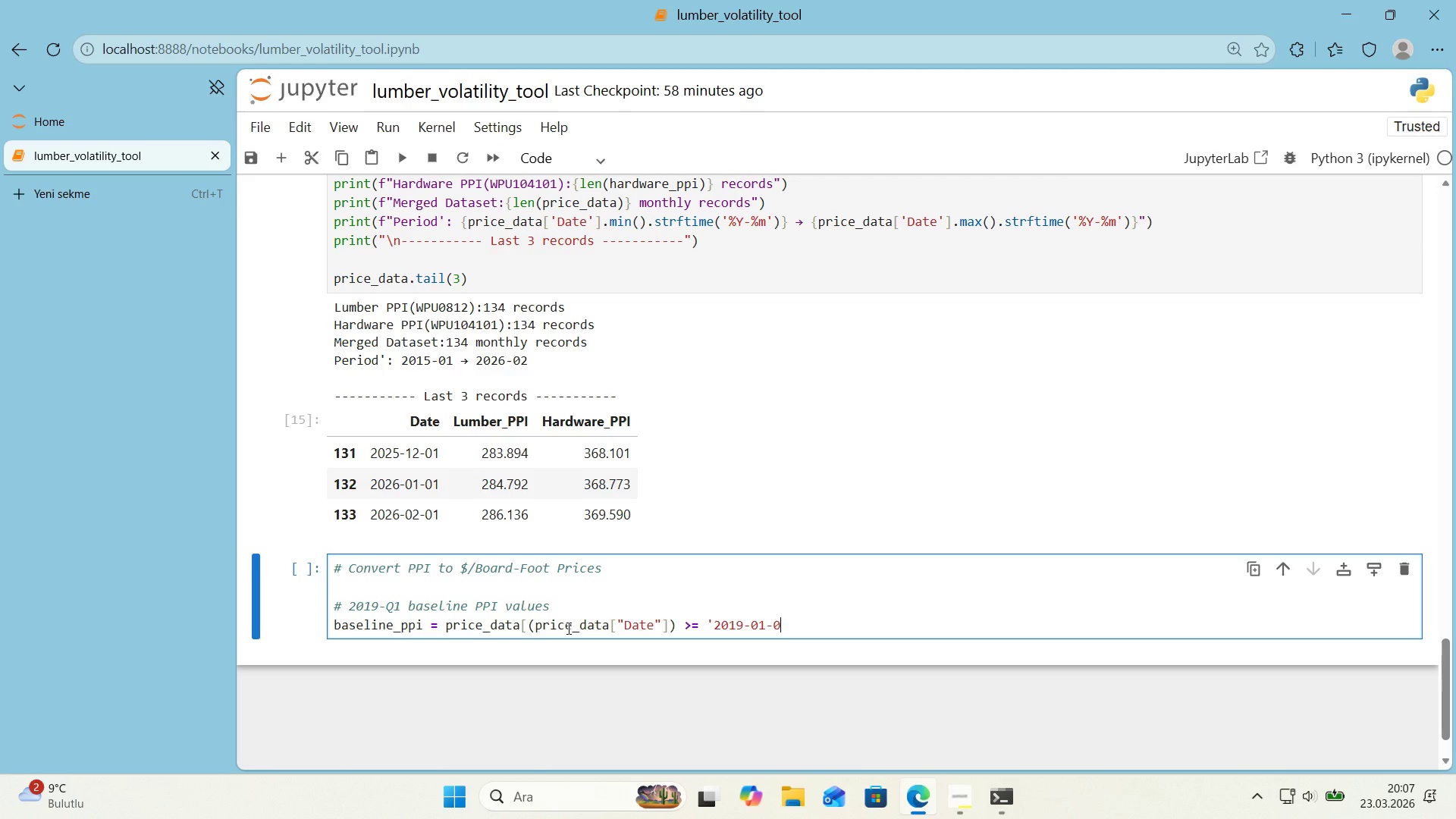 
key(Numpad1)
 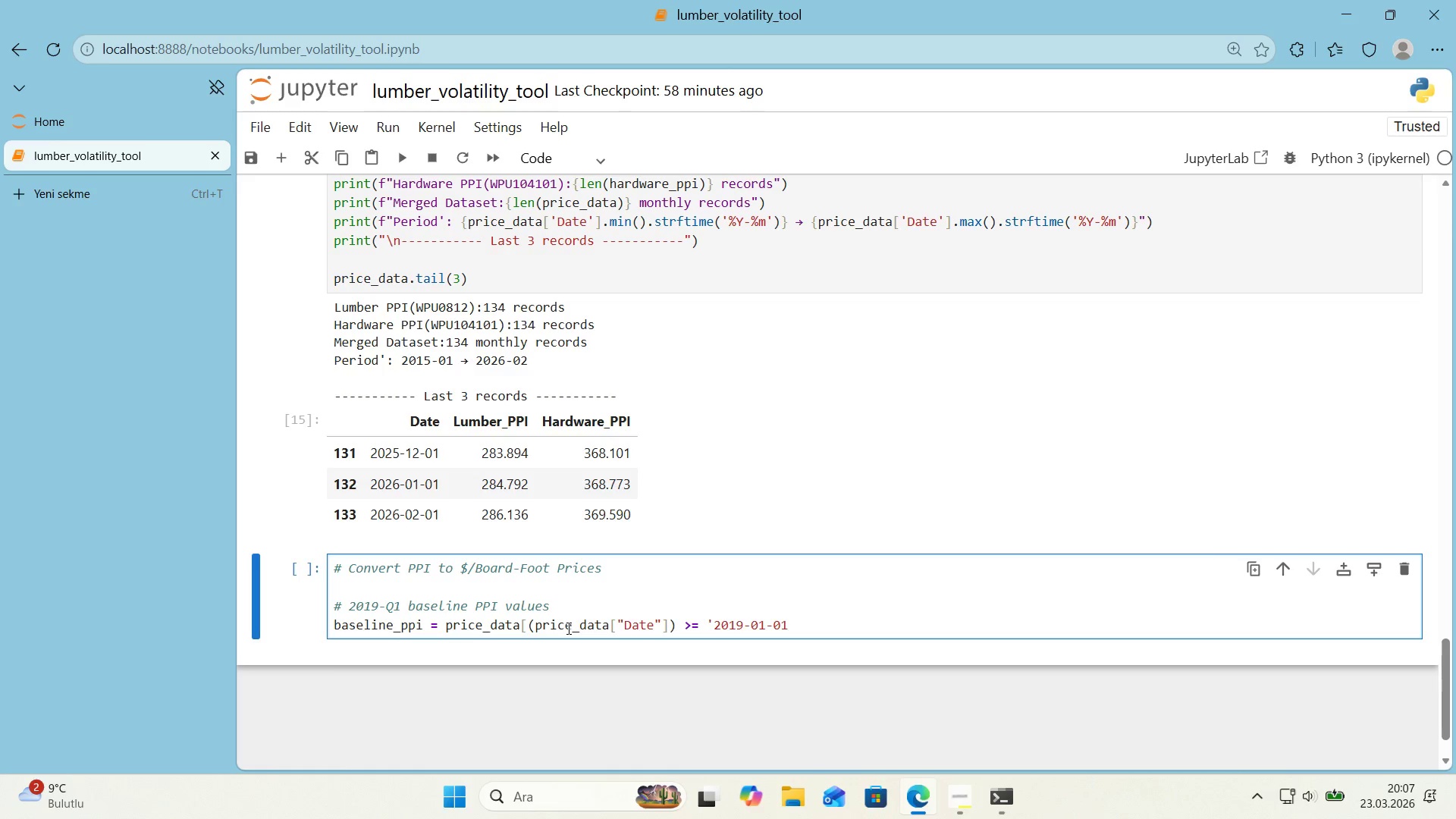 
key(Shift+9)
 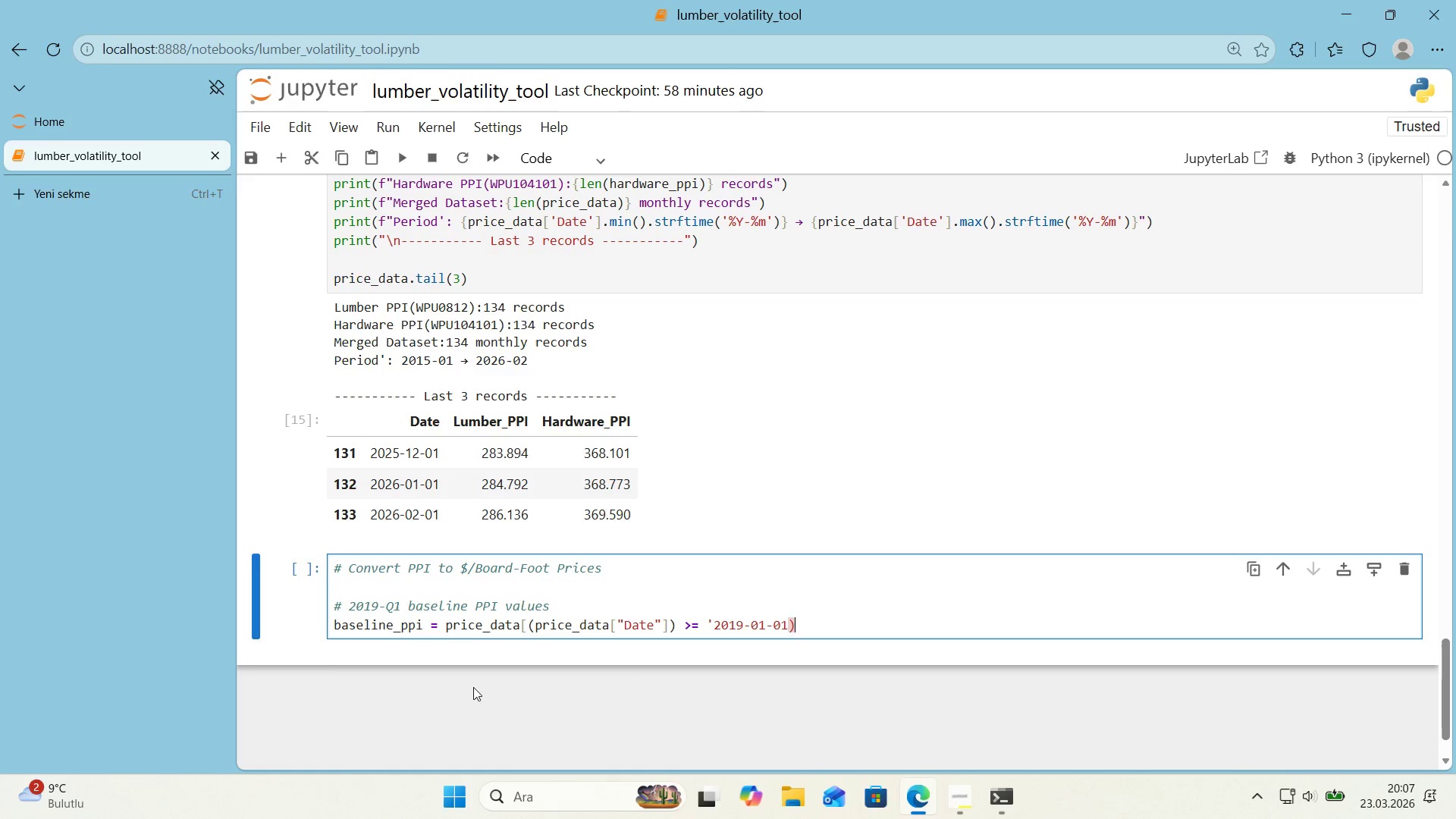 
left_click([673, 626])
 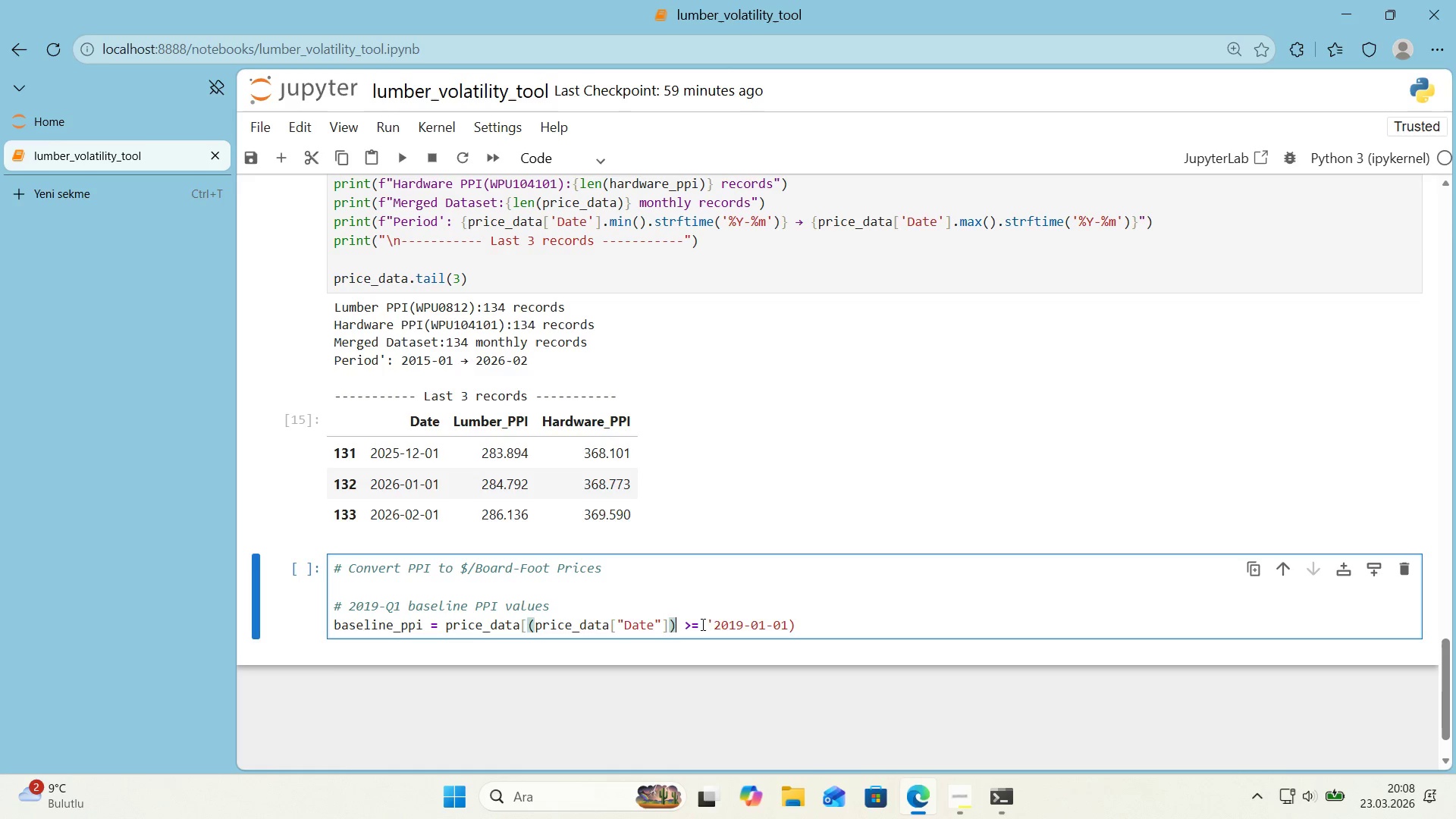 
key(Backspace)
 